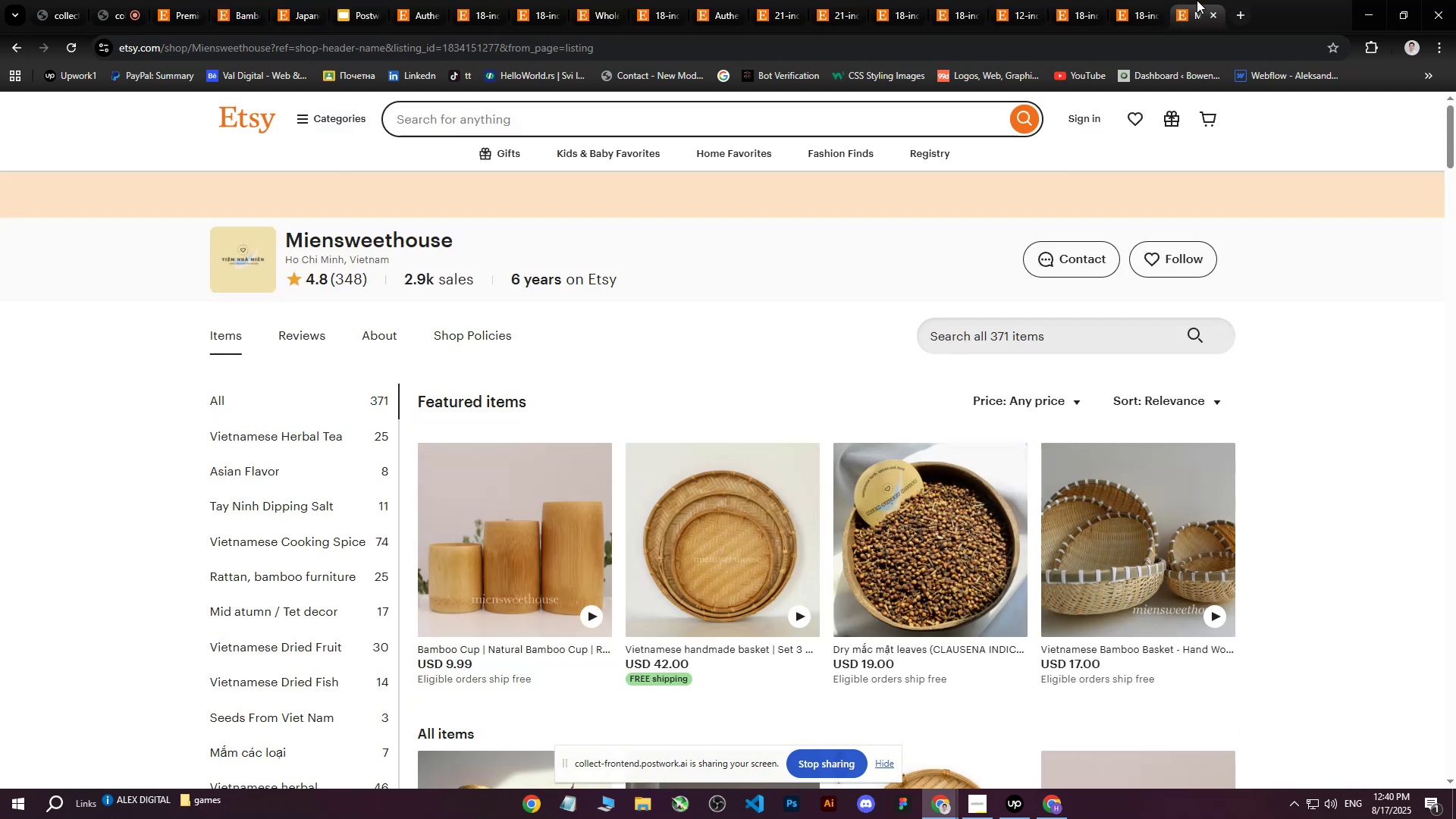 
left_click_drag(start_coordinate=[1194, 0], to_coordinate=[362, 0])
 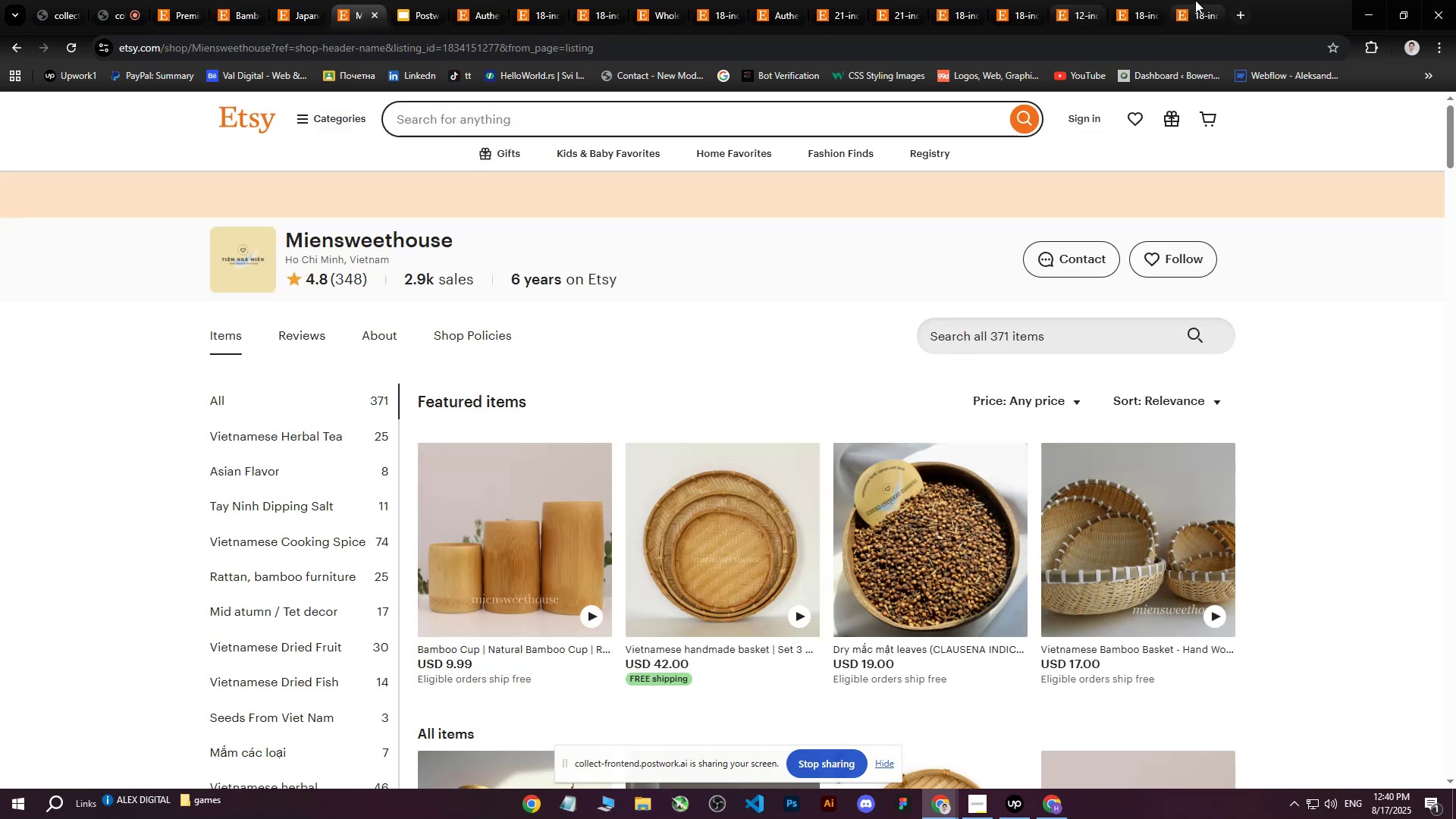 
left_click([1195, 0])
 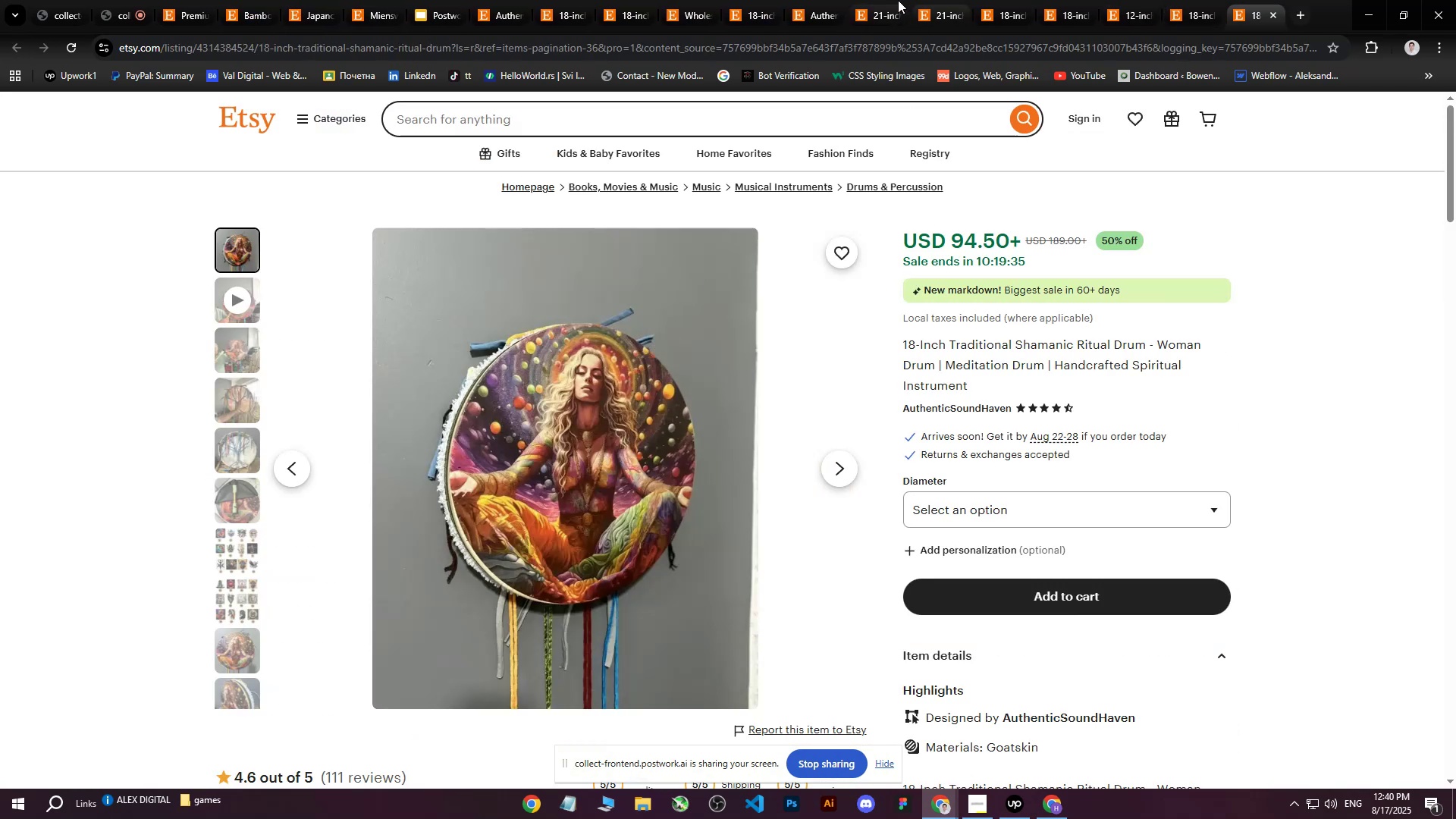 
left_click([1183, 3])
 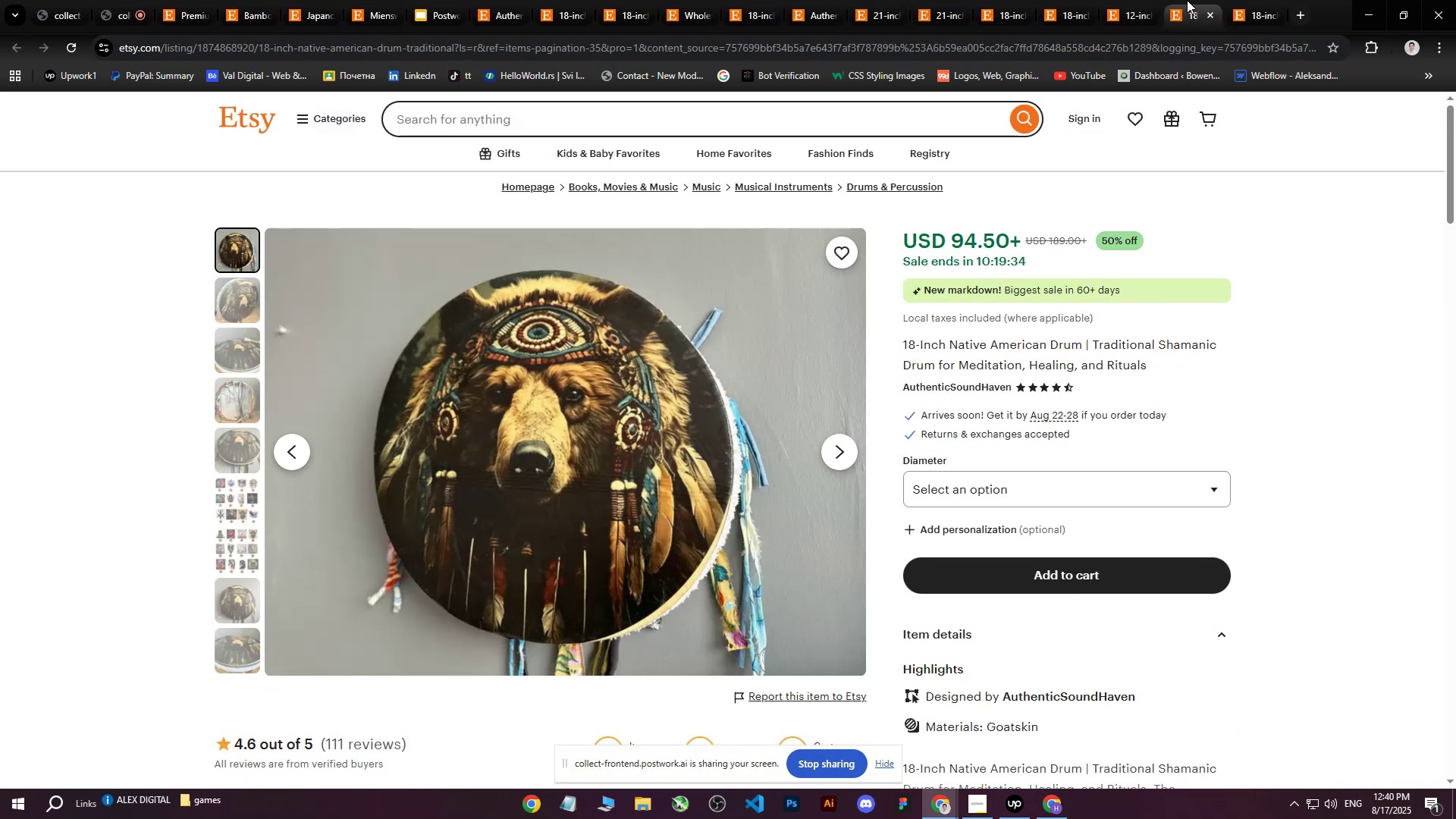 
left_click_drag(start_coordinate=[1191, 0], to_coordinate=[1258, 0])
 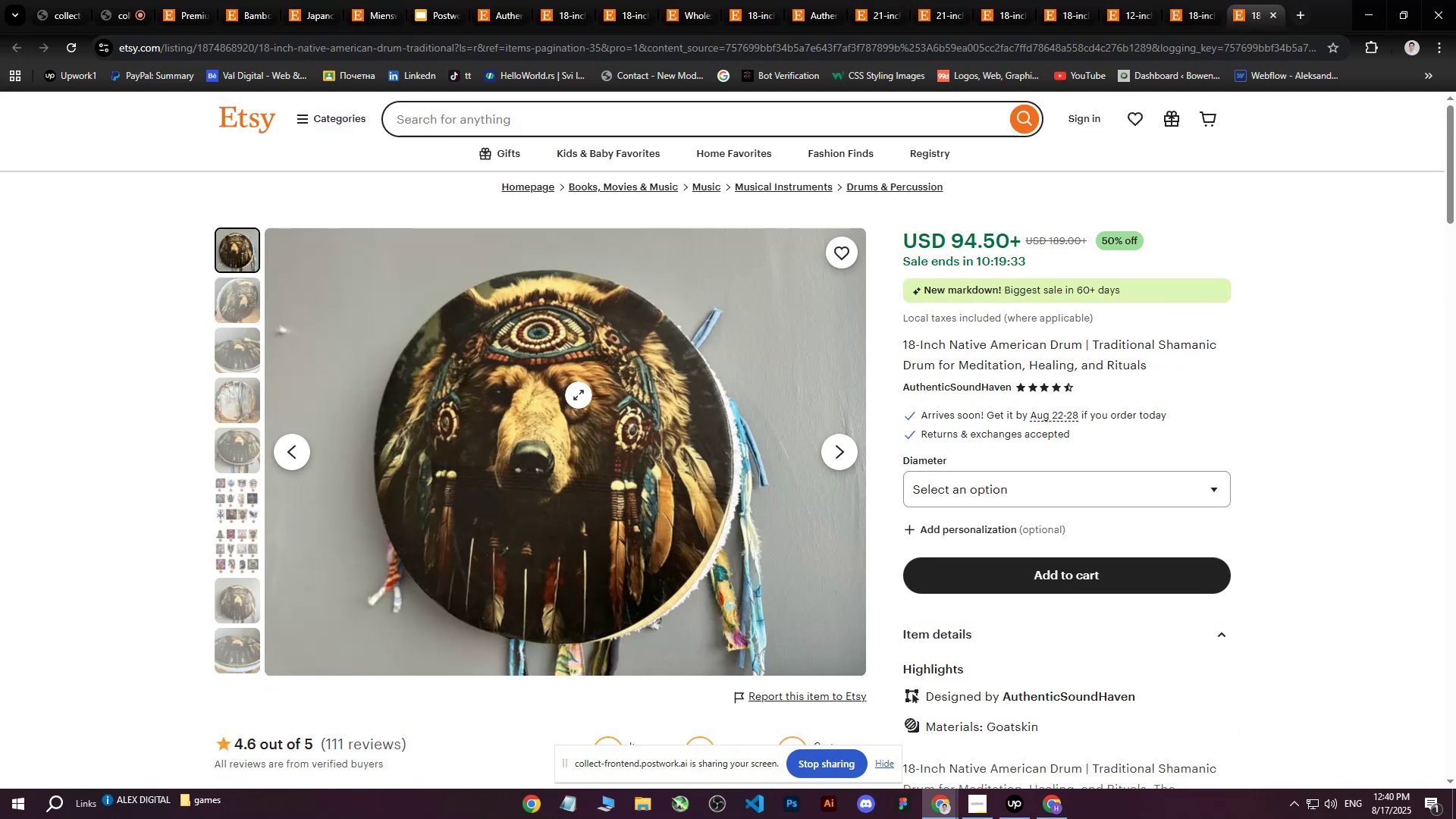 
right_click([579, 395])
 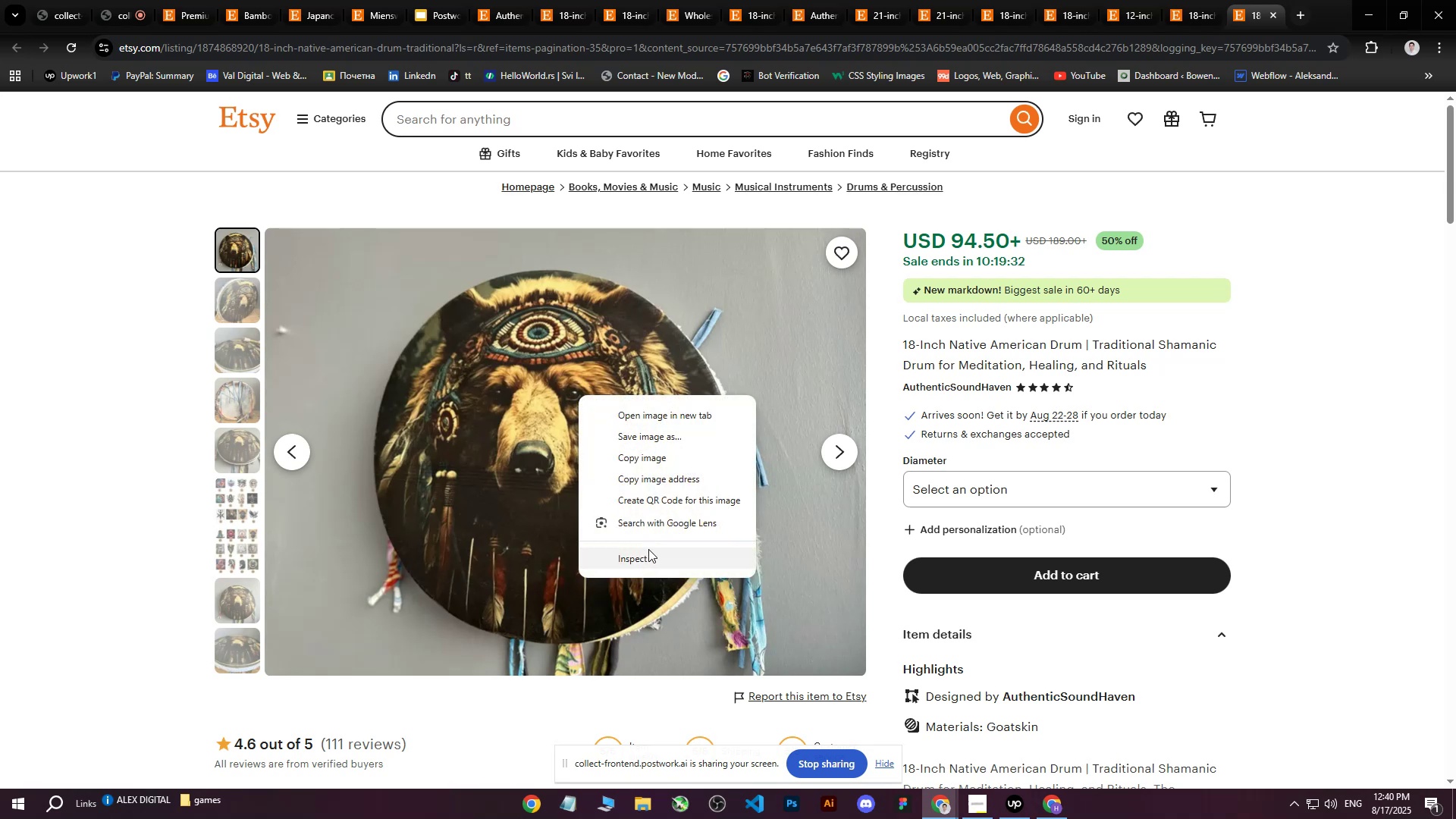 
left_click([645, 558])
 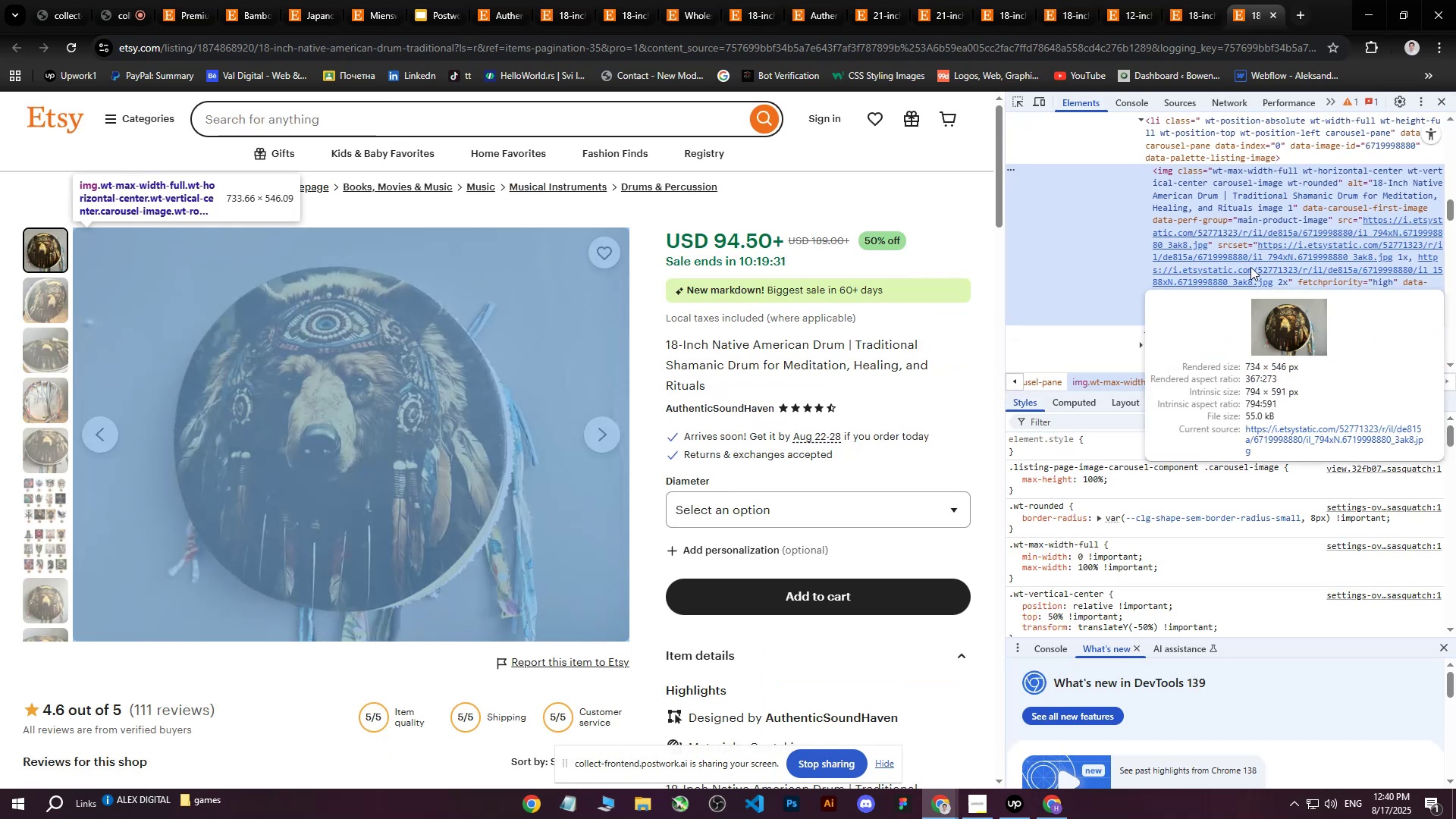 
left_click([1250, 267])
 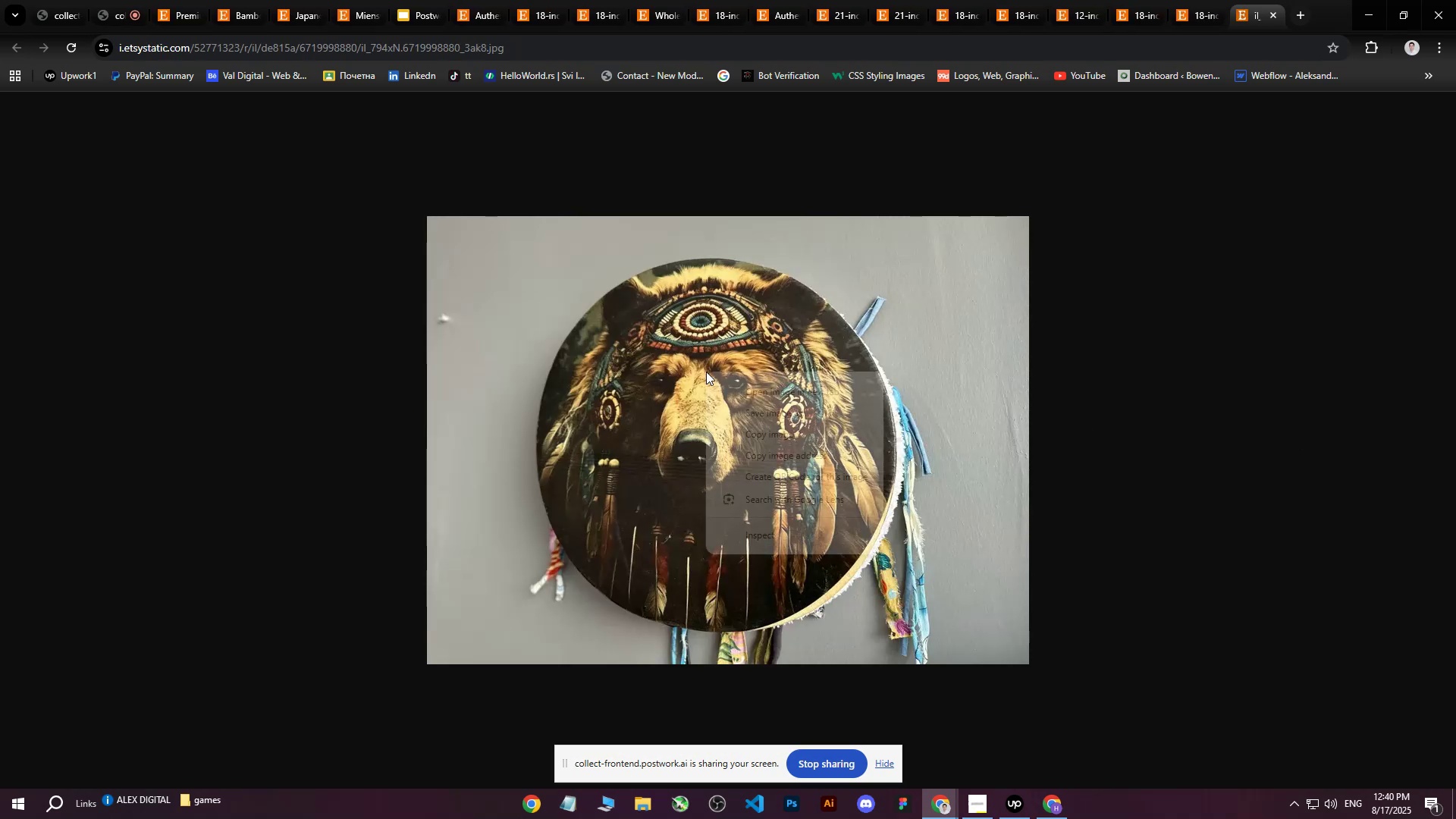 
left_click([743, 413])
 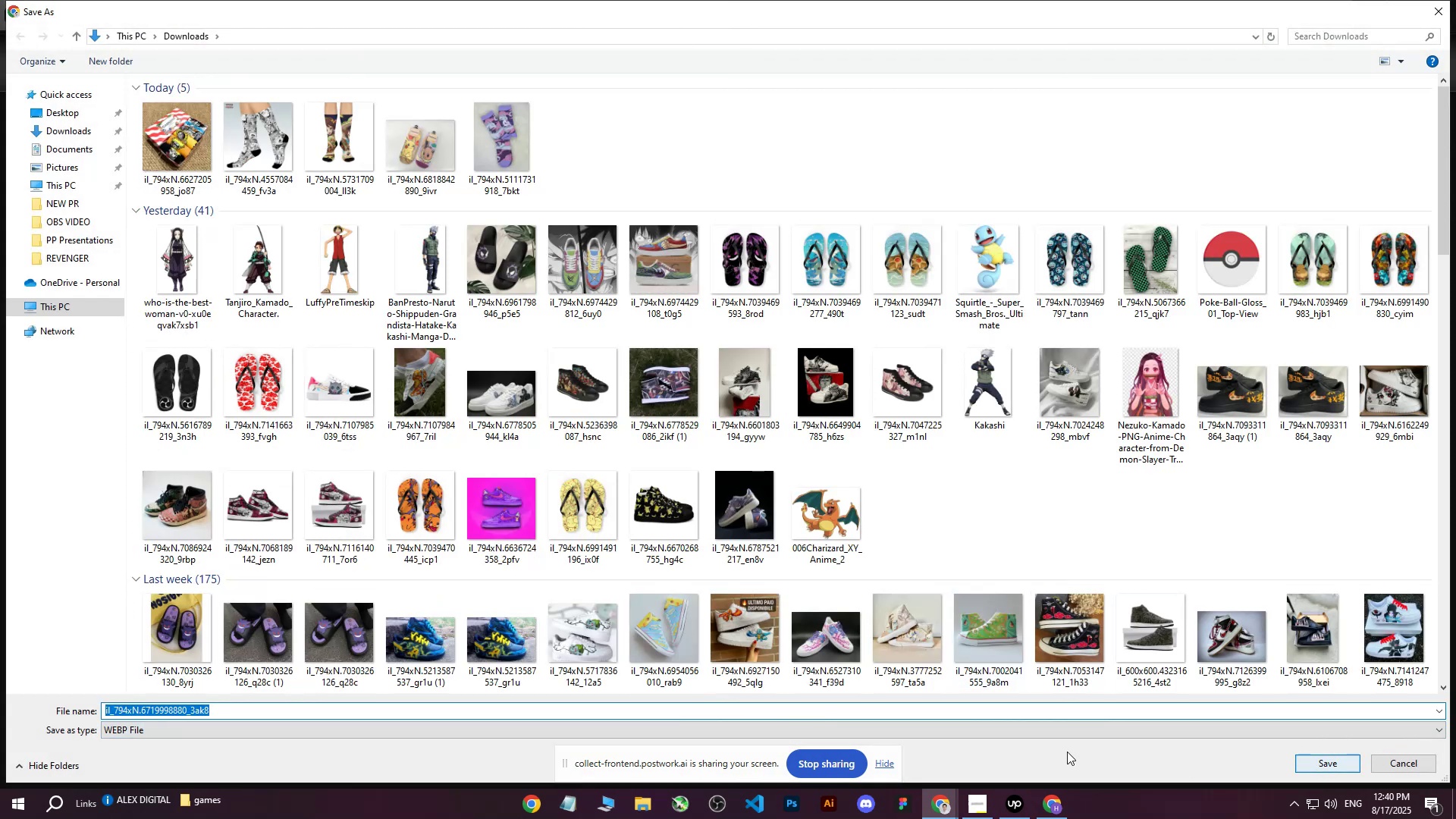 
left_click([886, 764])
 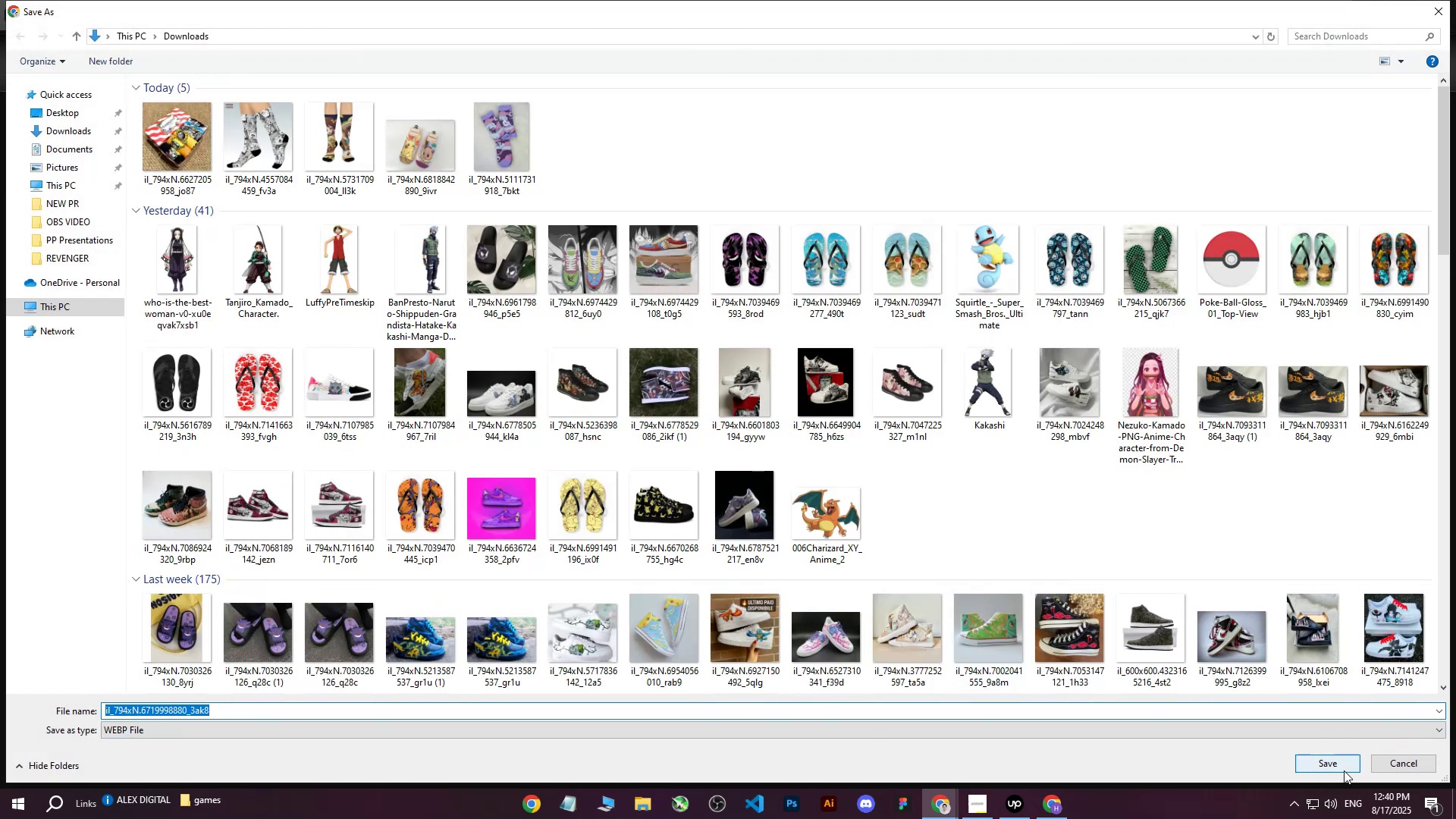 
left_click([1338, 765])
 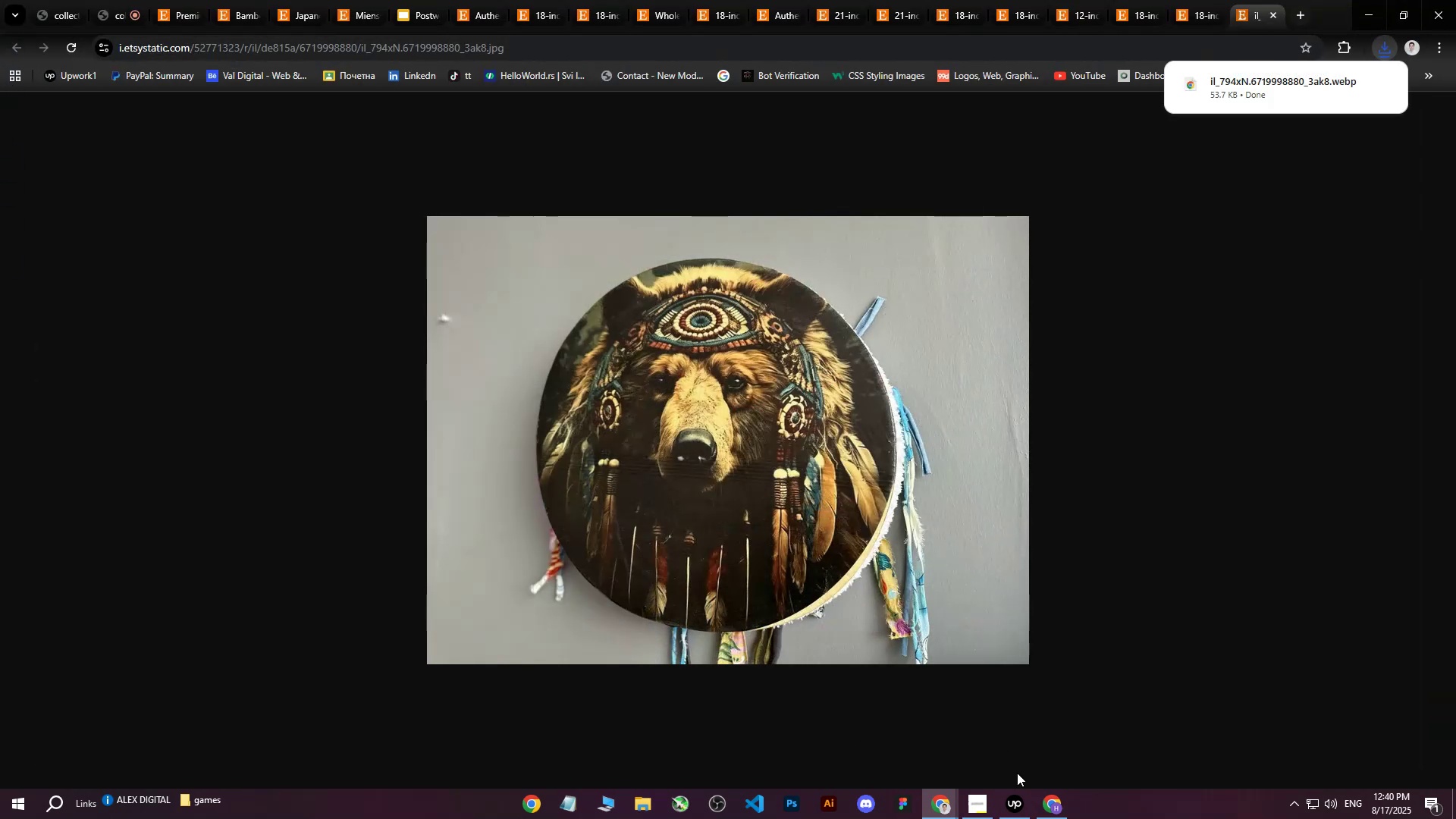 
left_click_drag(start_coordinate=[982, 795], to_coordinate=[426, 789])
 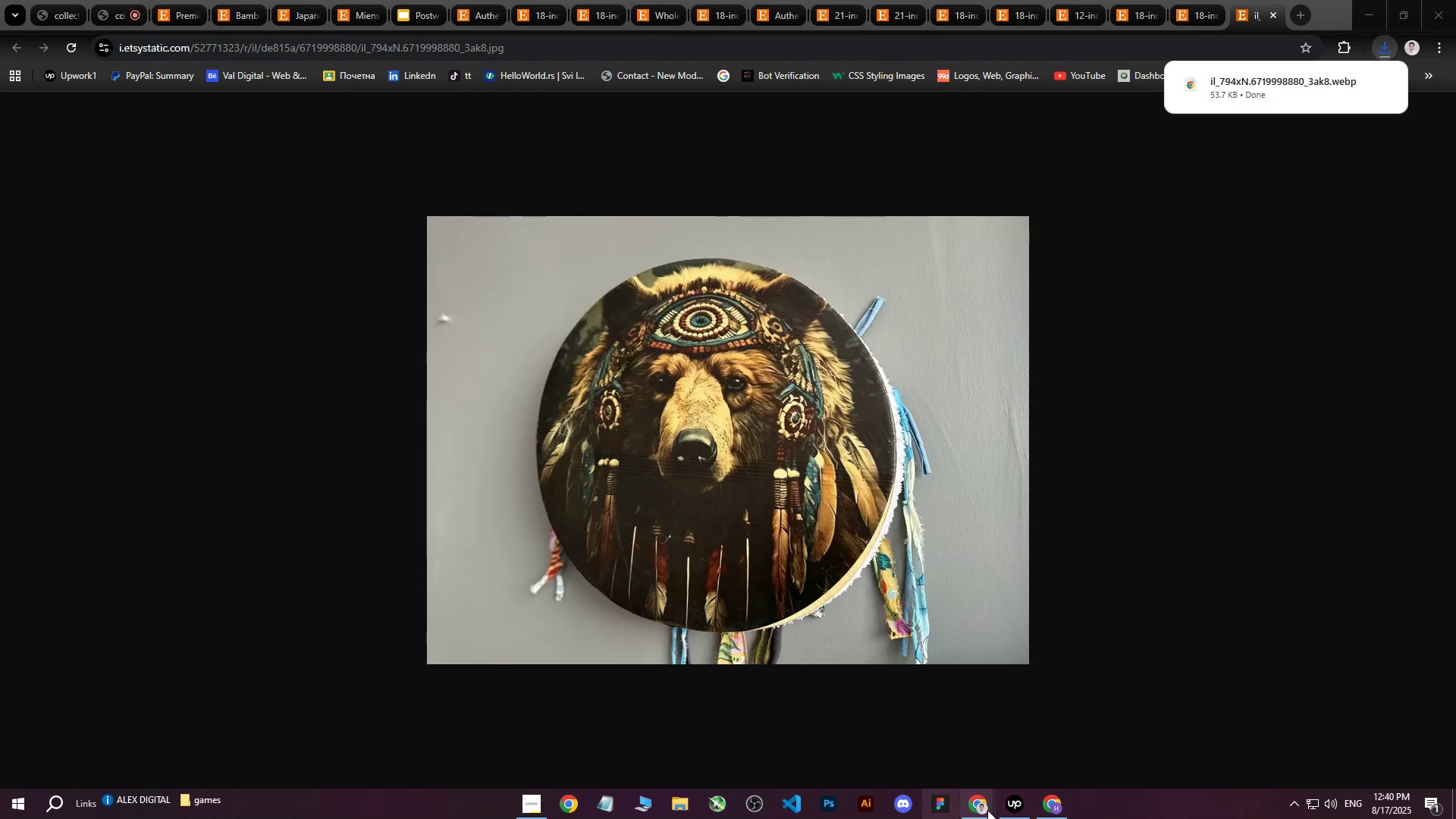 
left_click_drag(start_coordinate=[1008, 809], to_coordinate=[560, 799])
 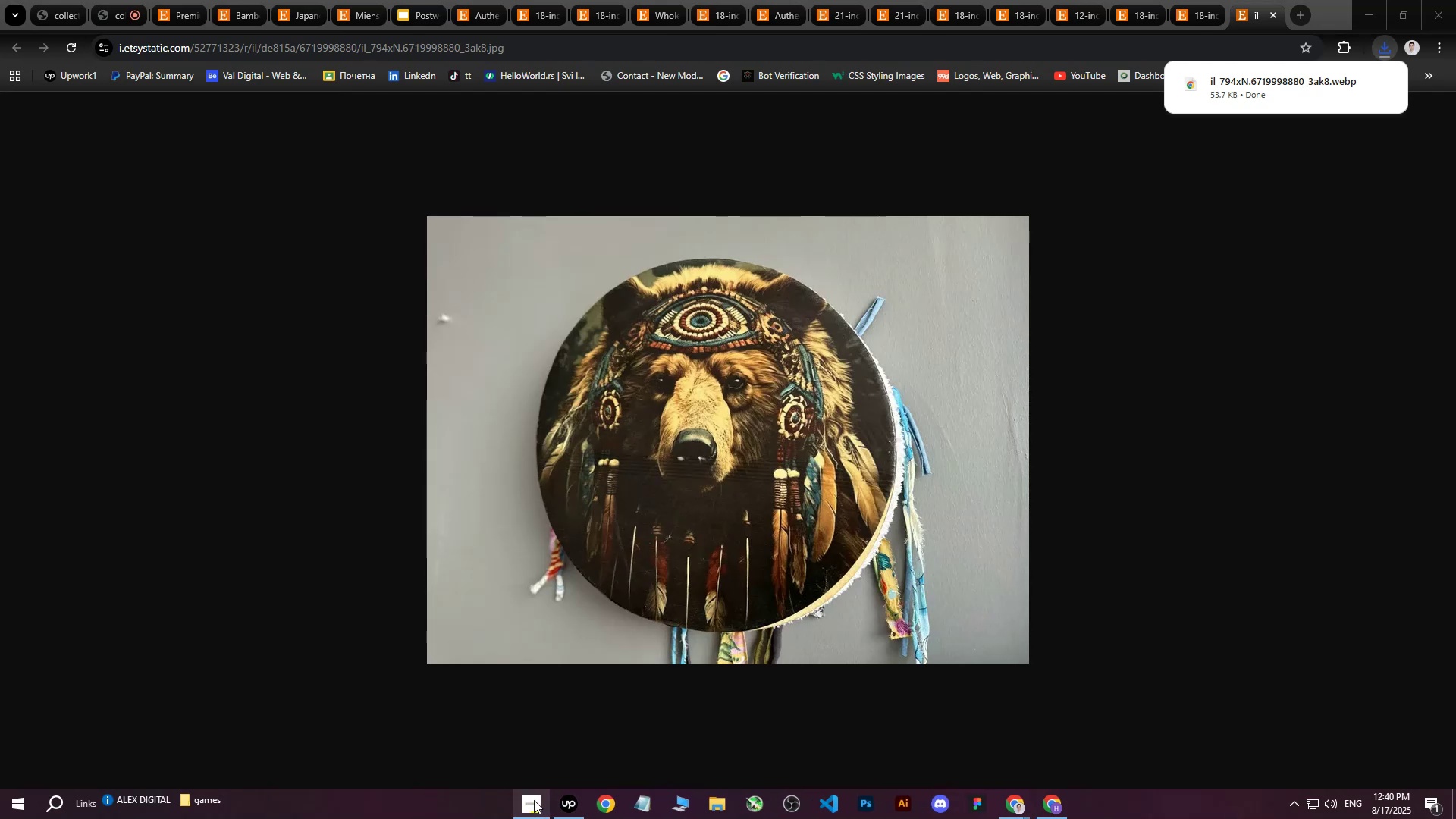 
left_click([534, 800])
 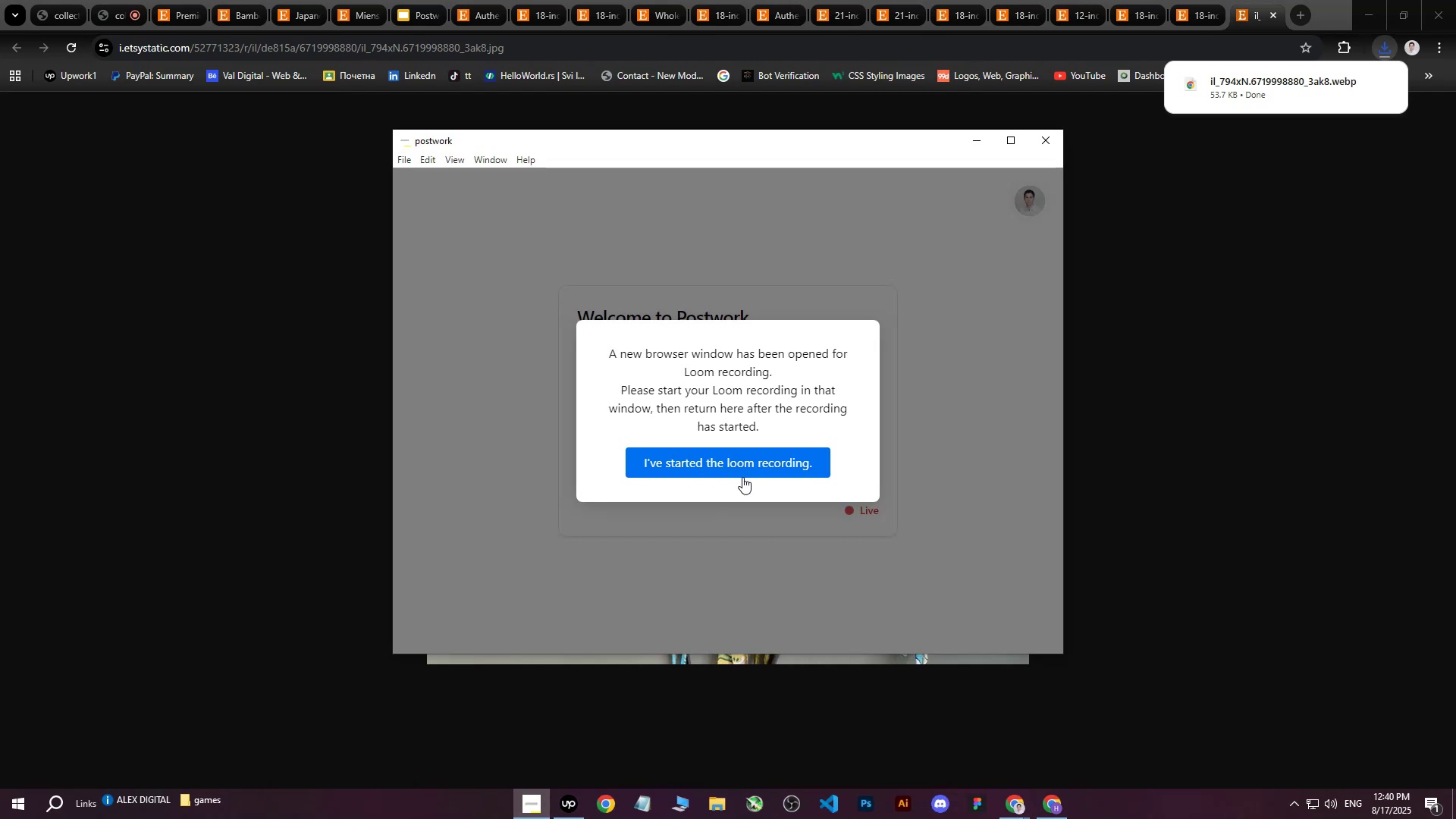 
left_click([743, 474])
 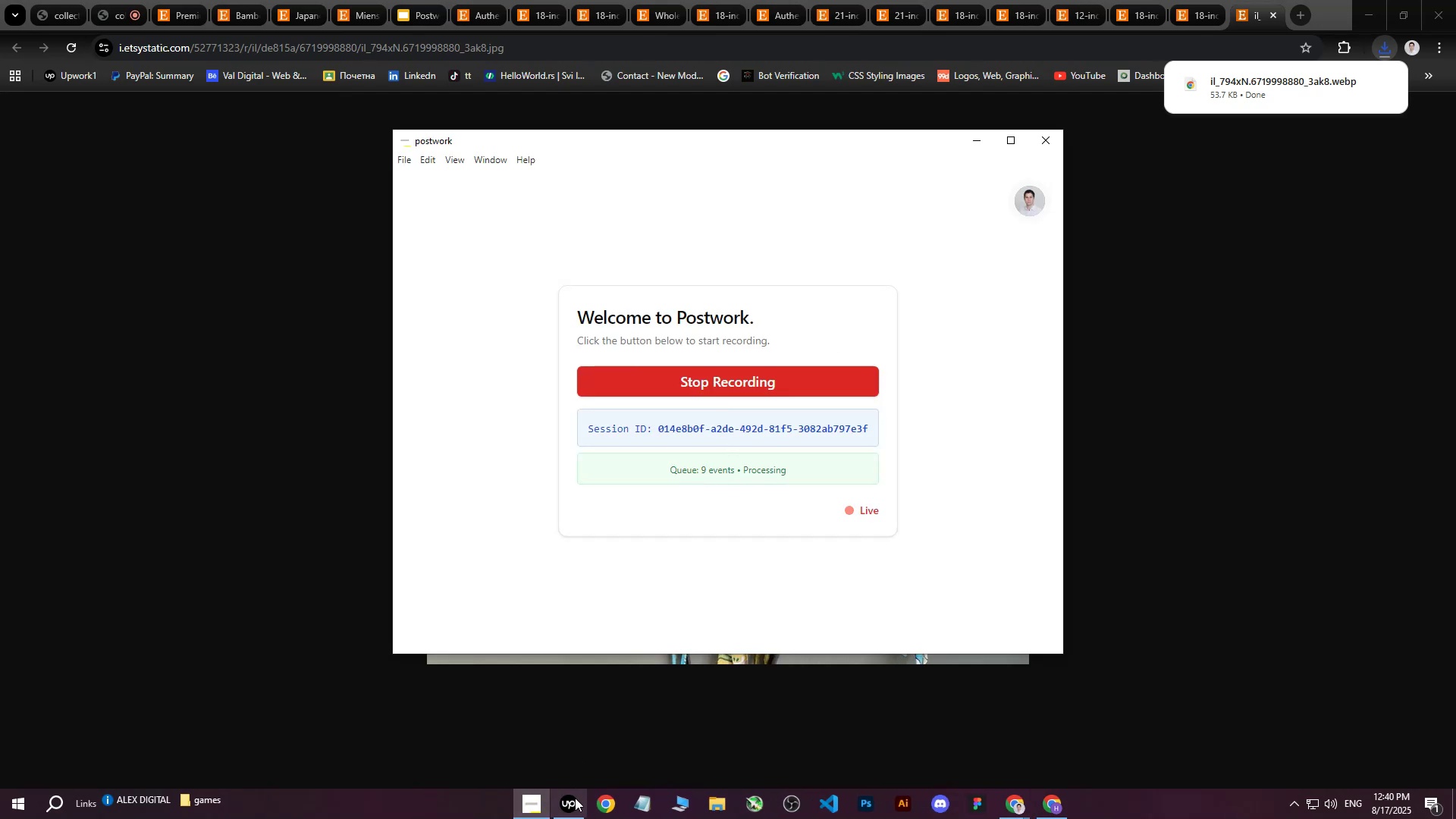 
left_click([570, 817])
 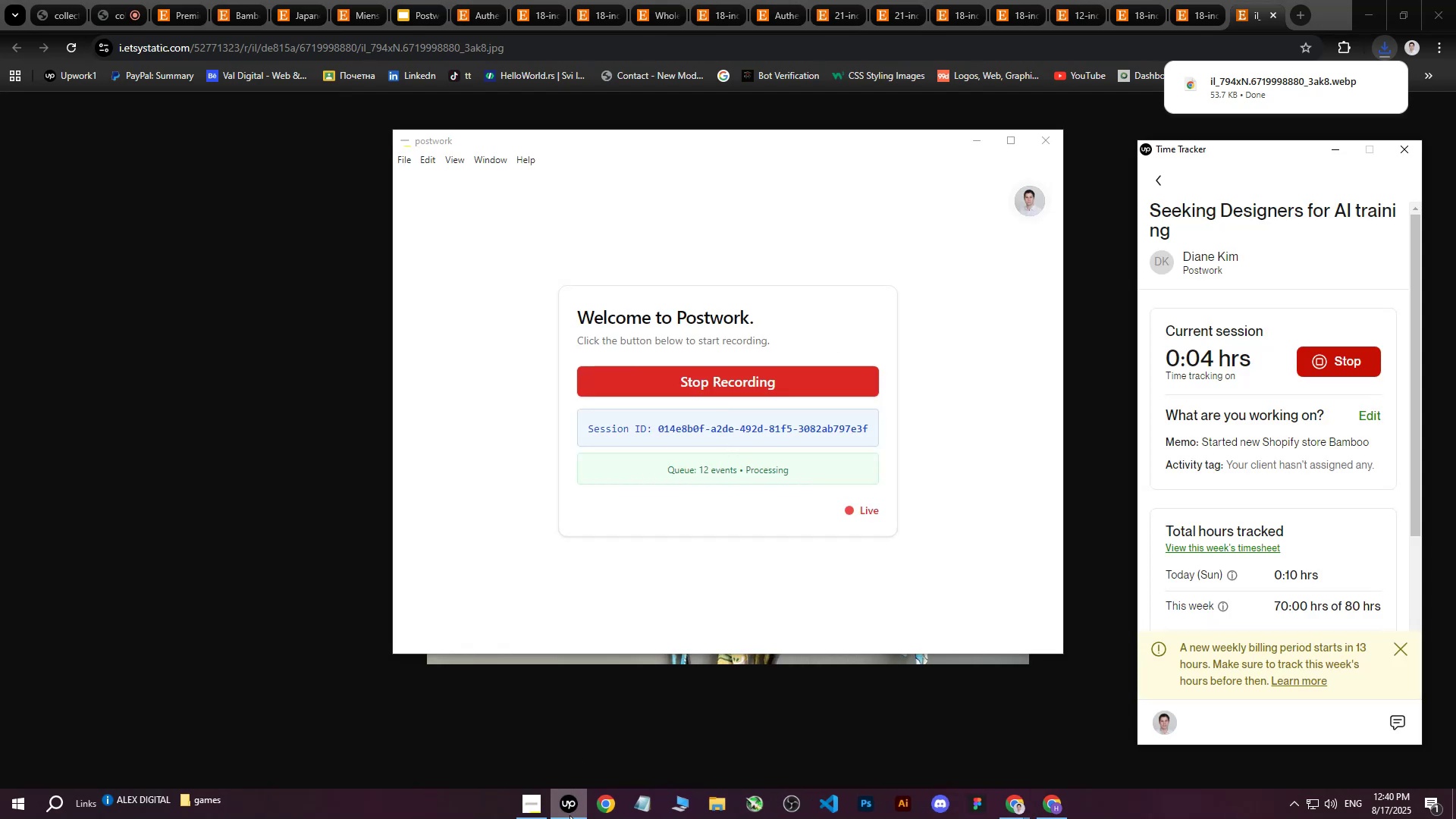 
left_click([570, 815])
 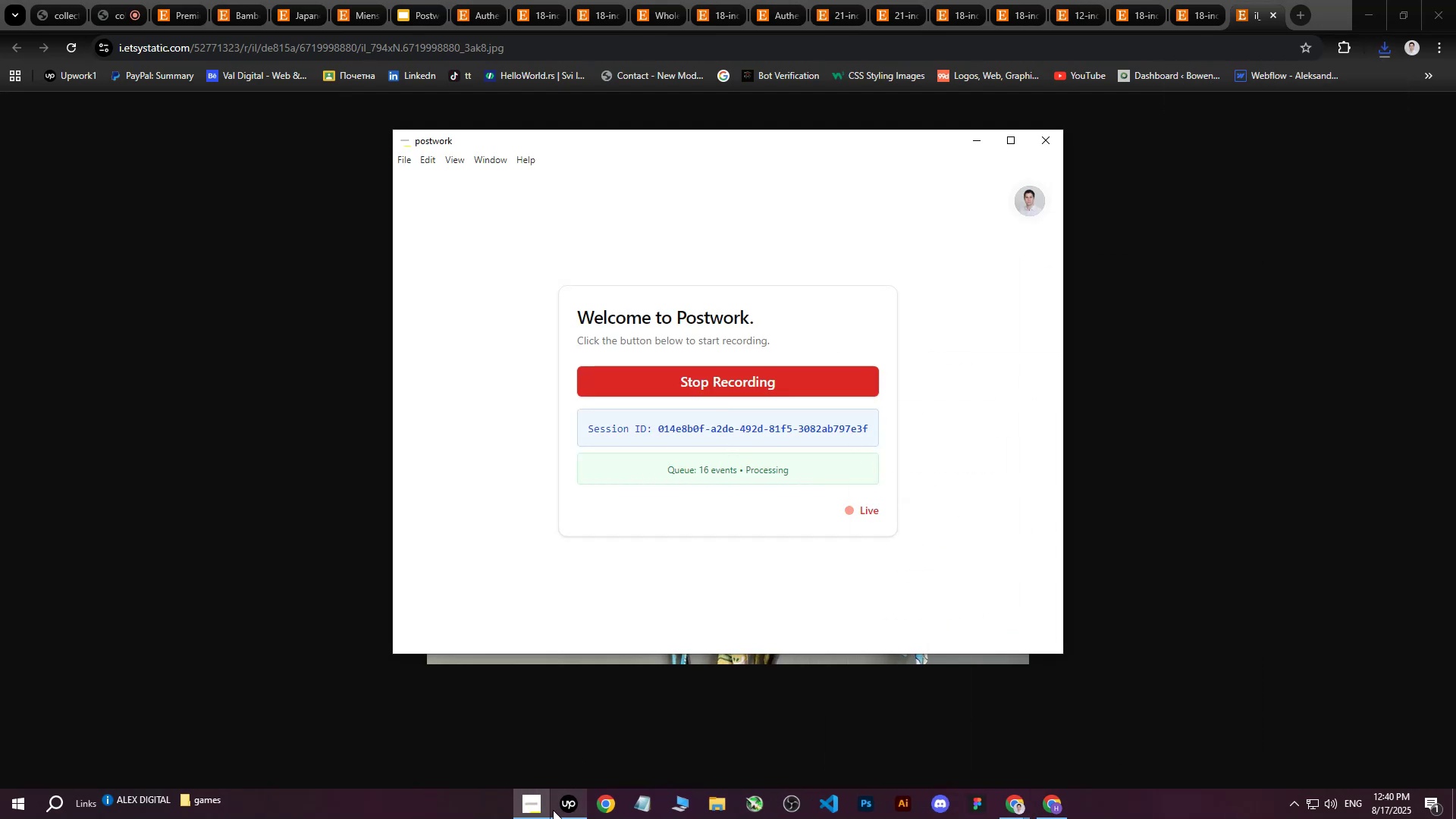 
left_click([538, 809])
 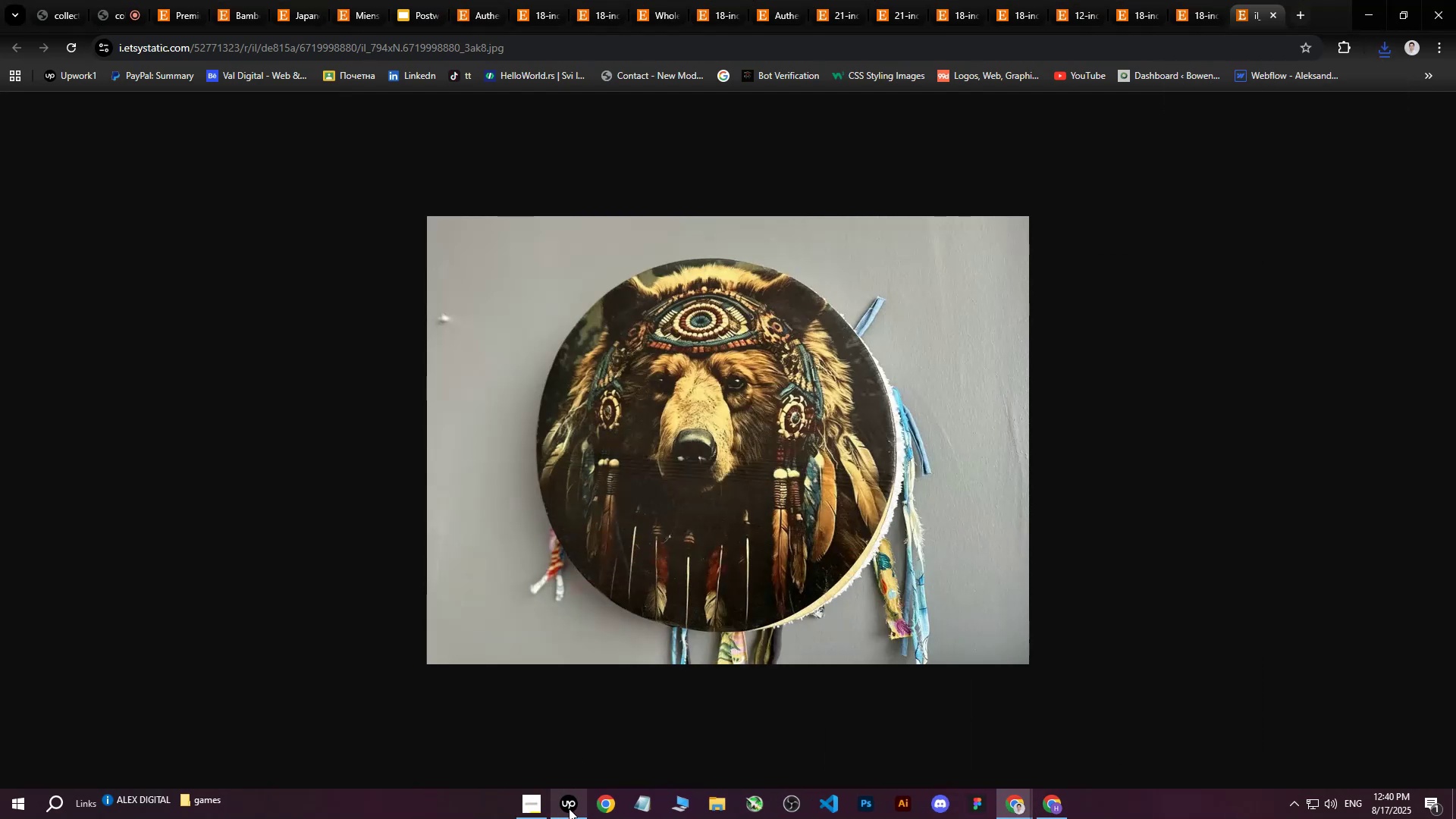 
double_click([569, 808])
 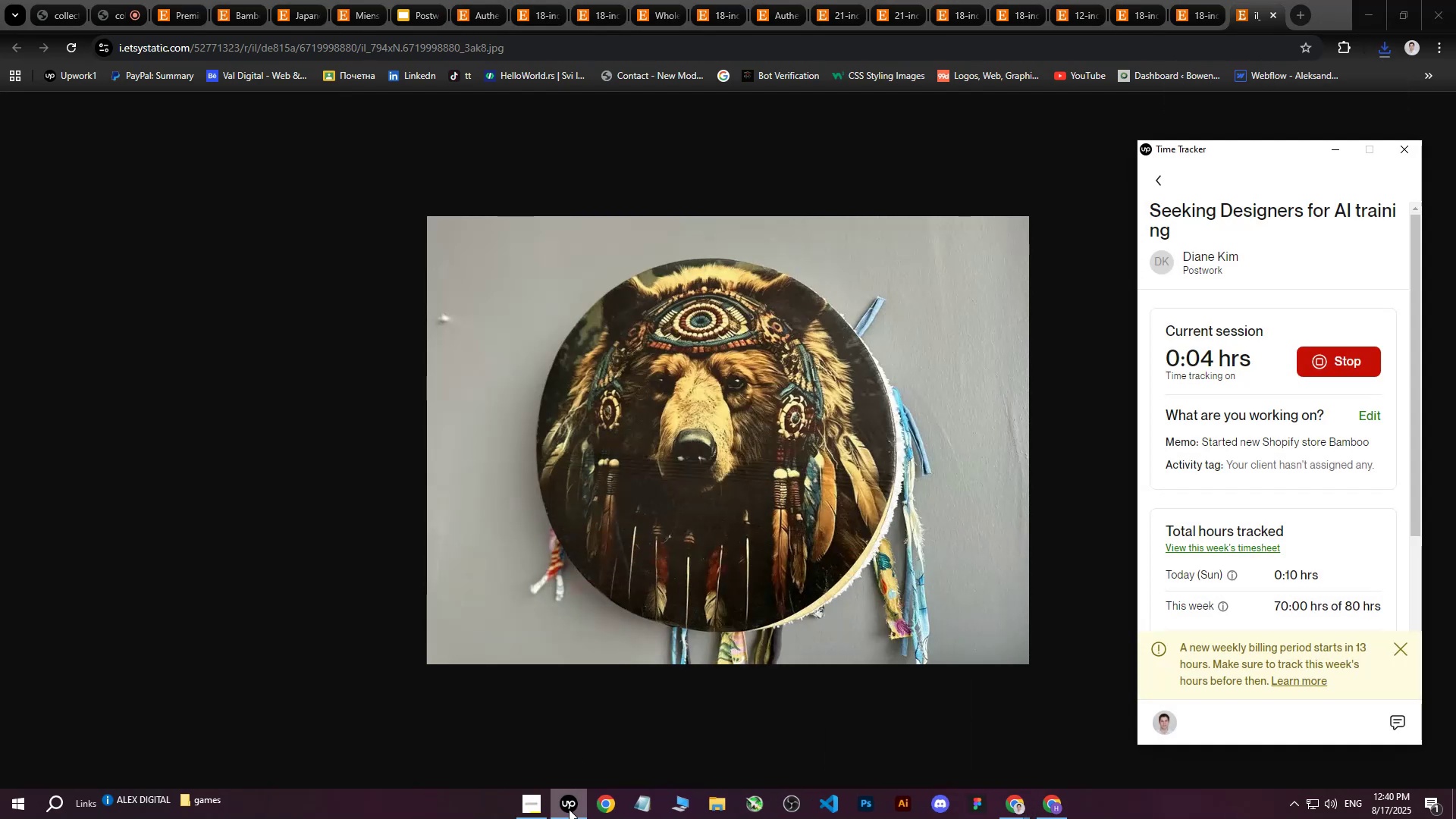 
left_click([569, 809])
 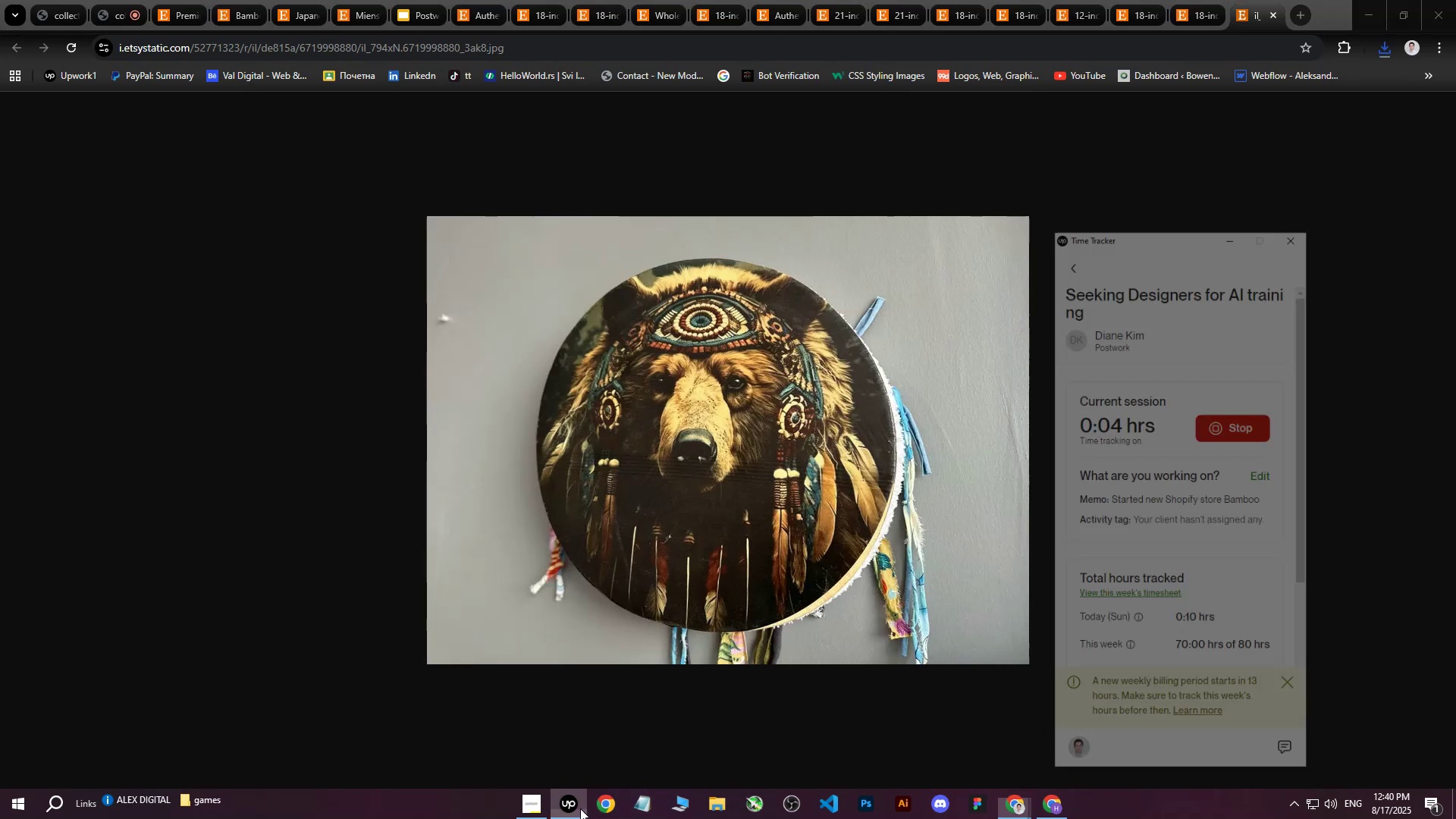 
left_click([579, 809])
 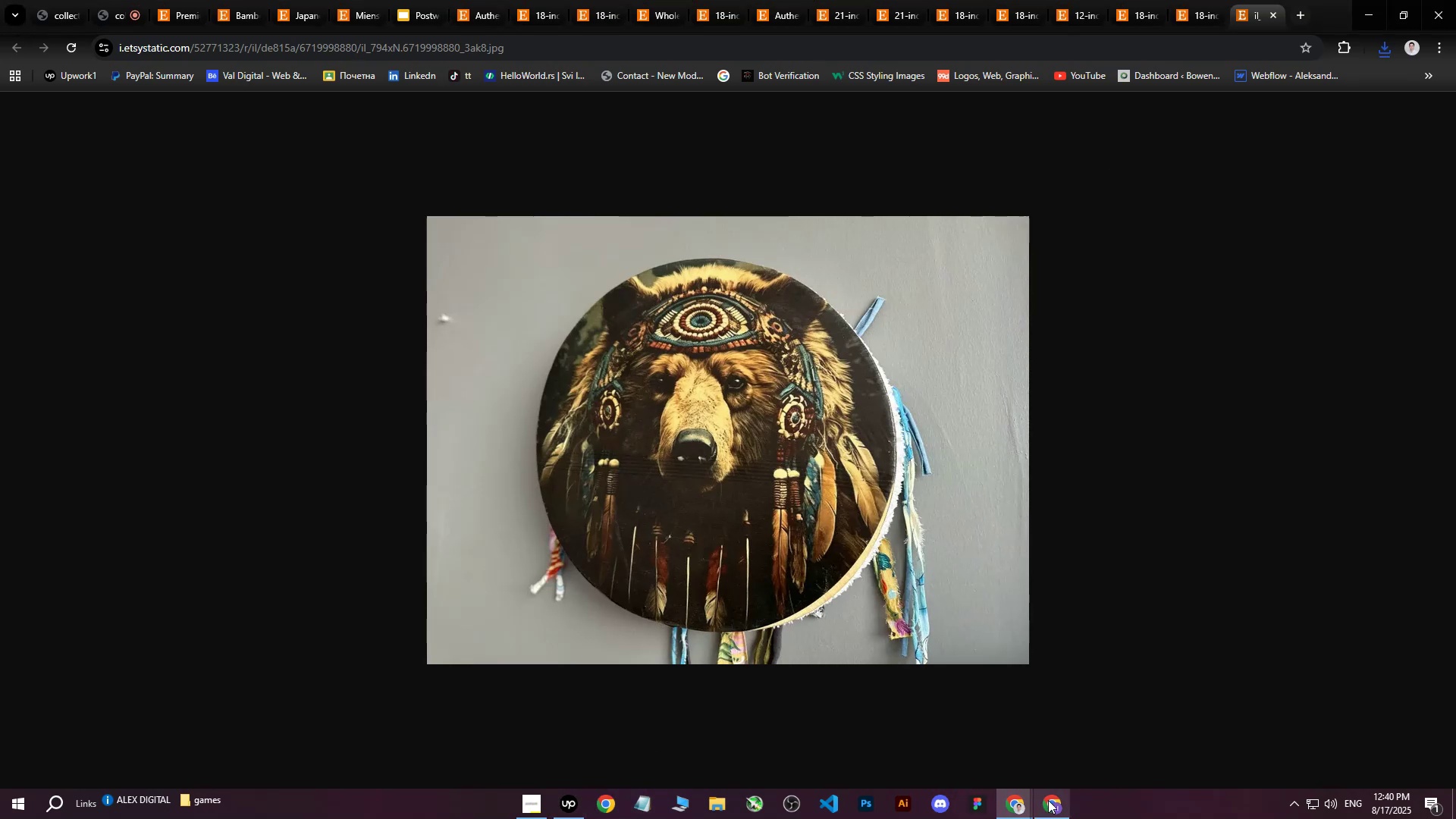 
left_click([1047, 801])
 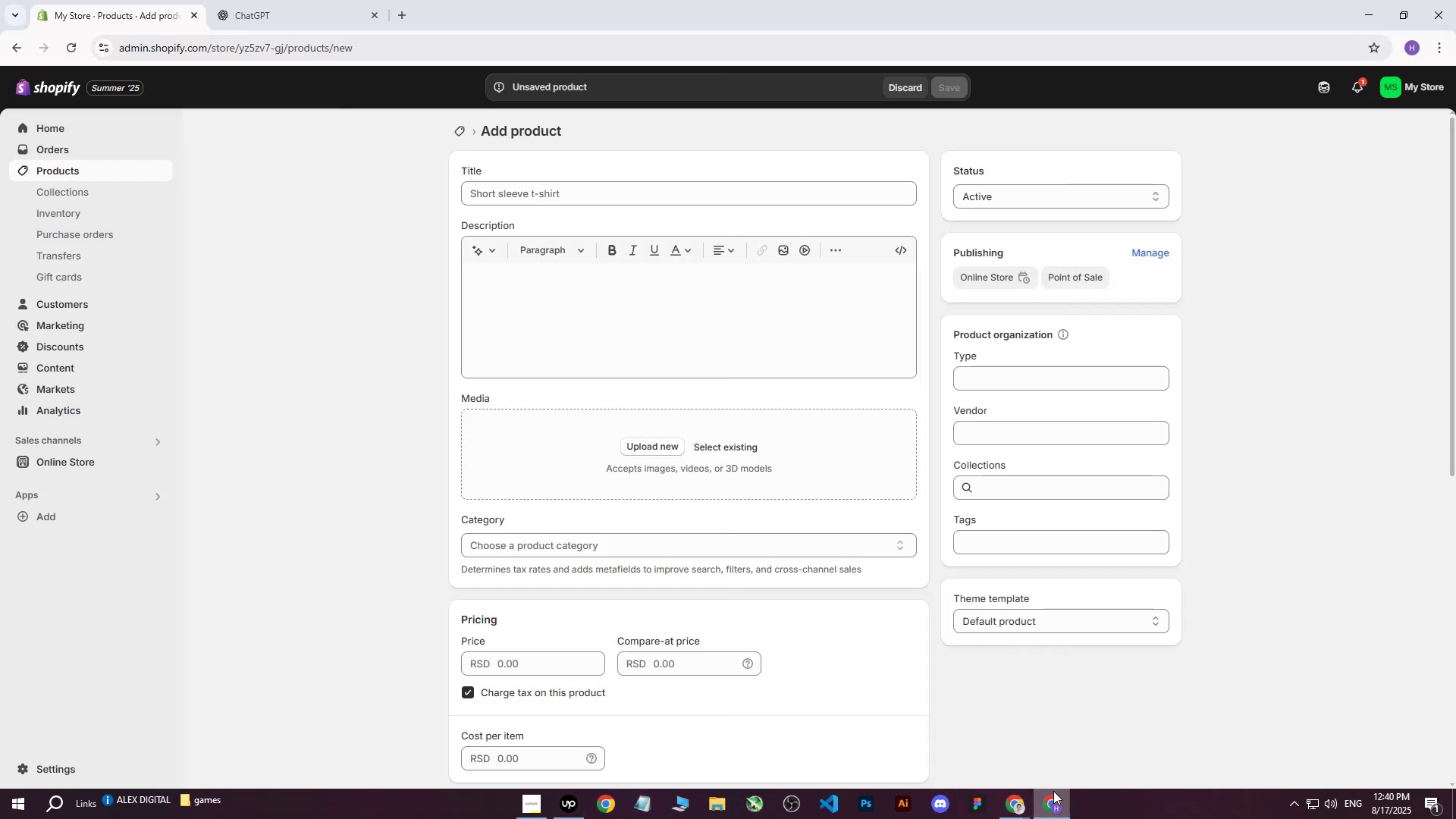 
left_click([1423, 52])
 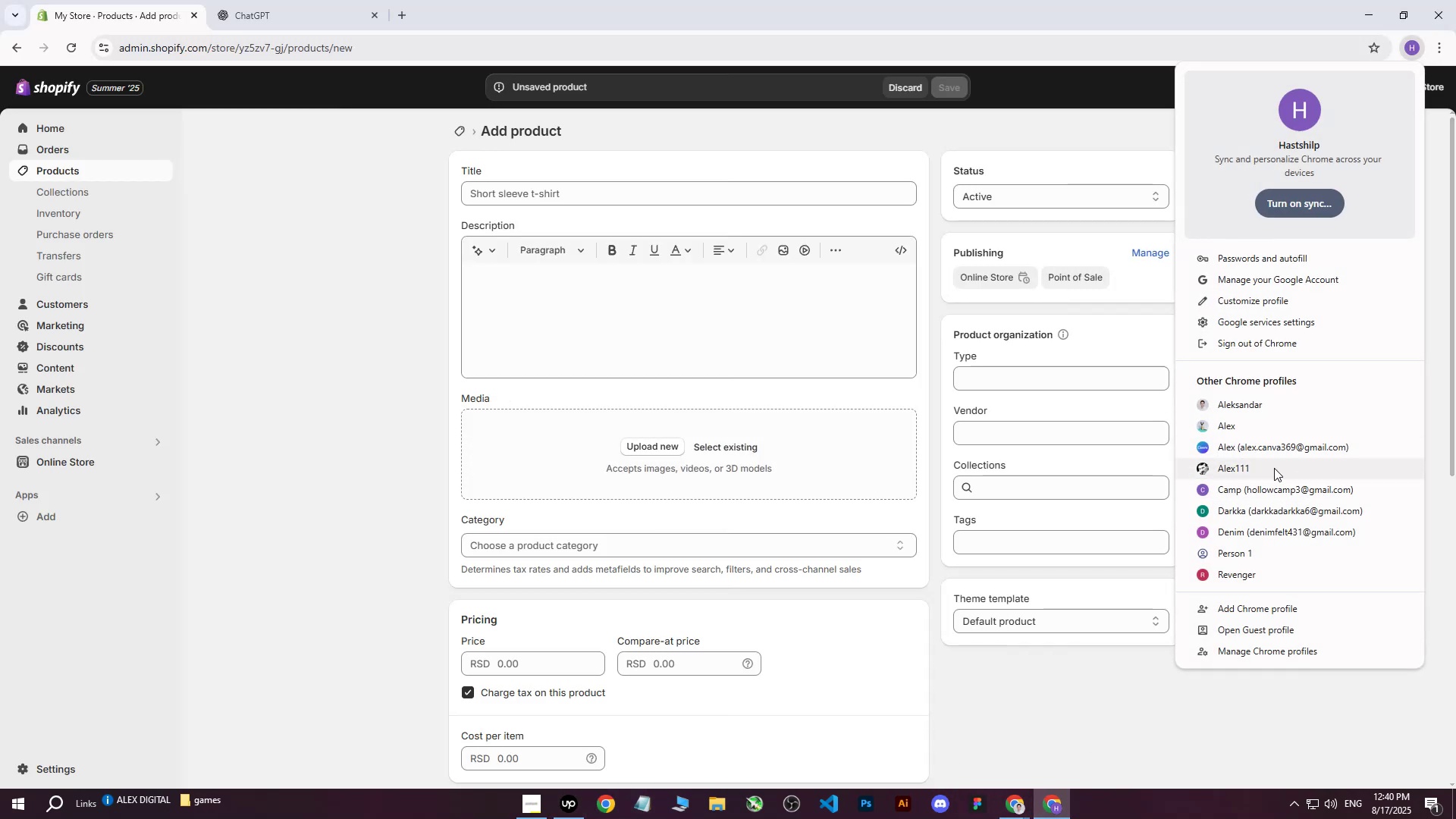 
left_click([1266, 445])
 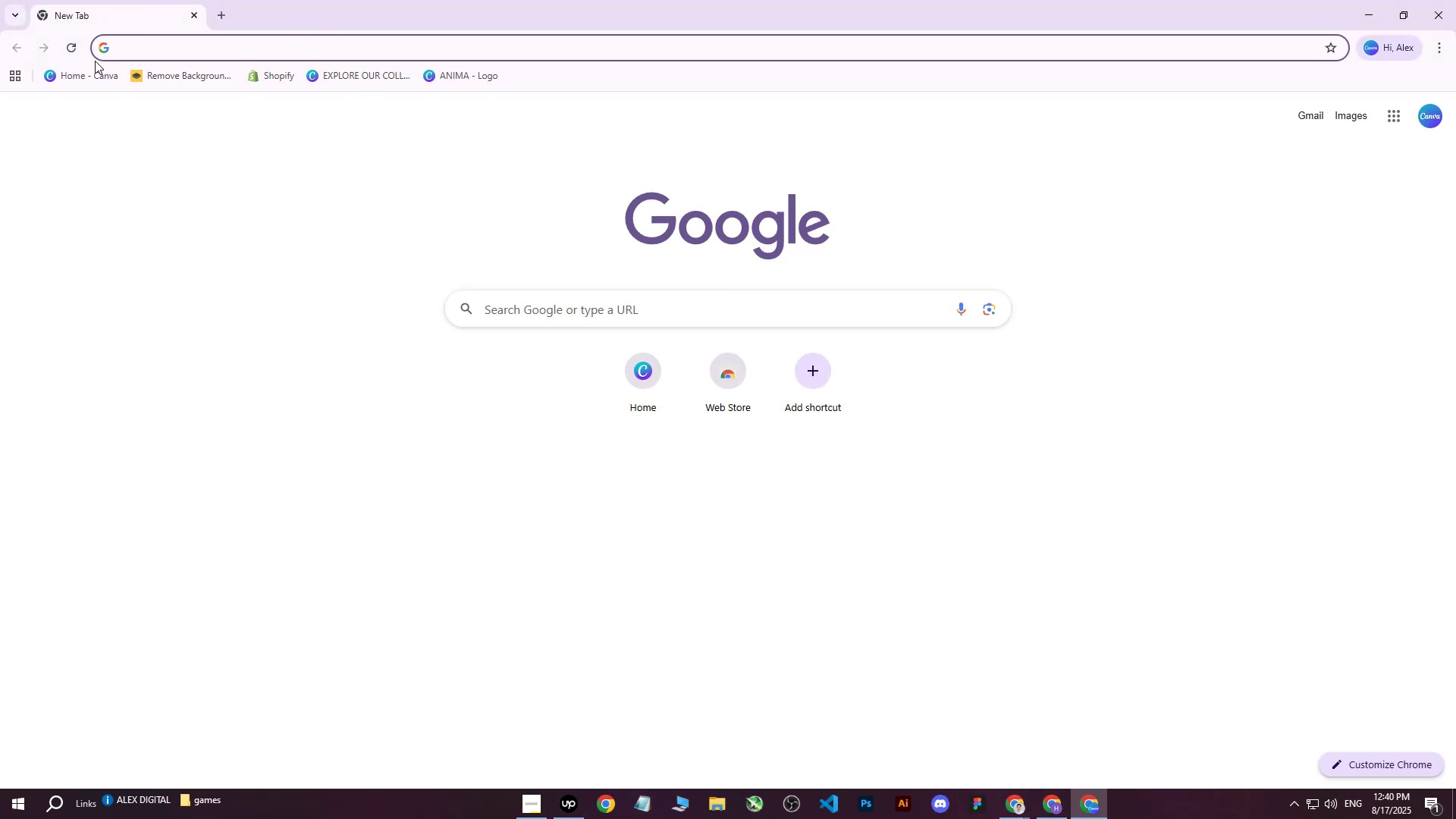 
left_click([77, 72])
 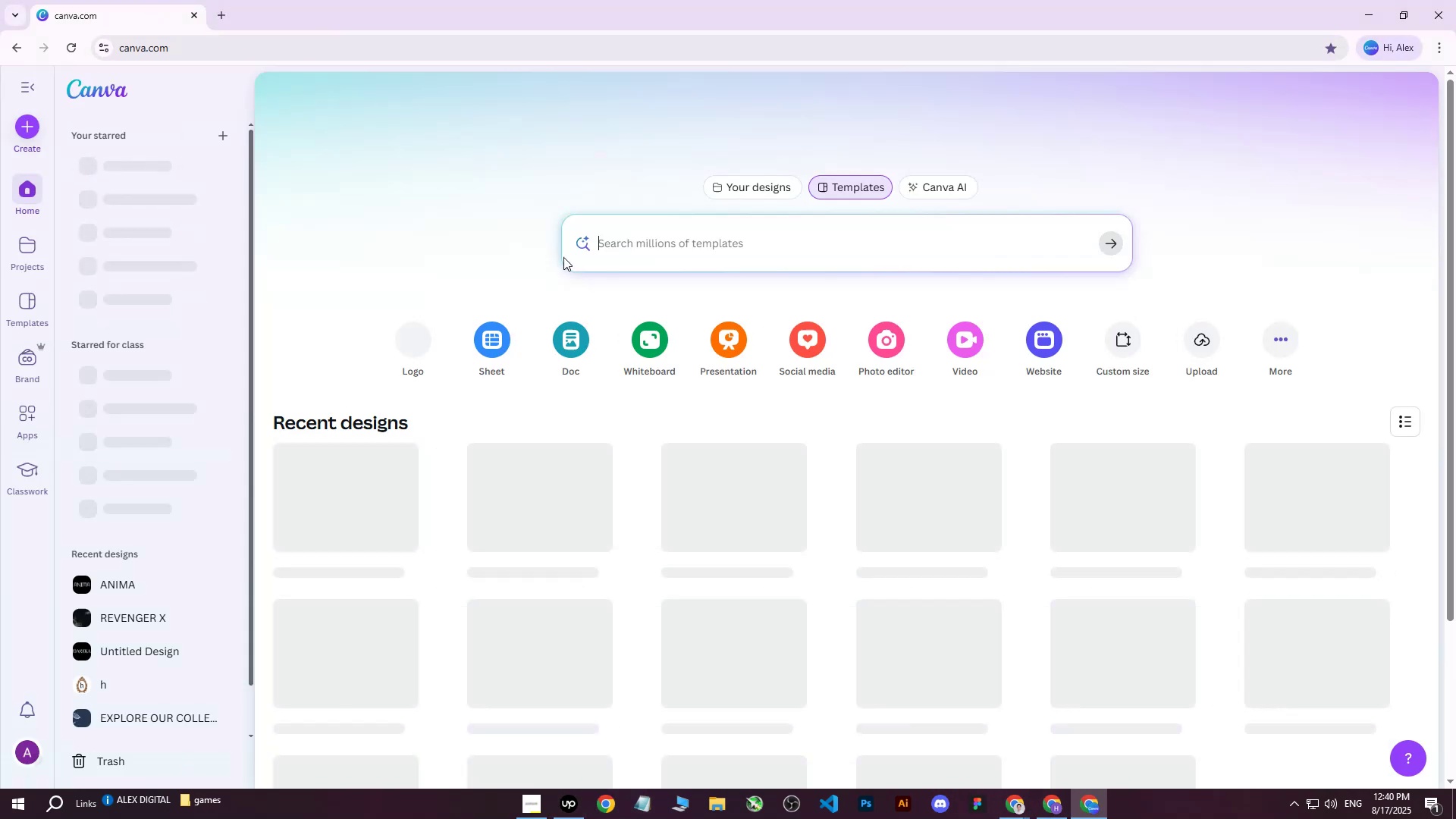 
scroll: coordinate [563, 257], scroll_direction: down, amount: 1.0
 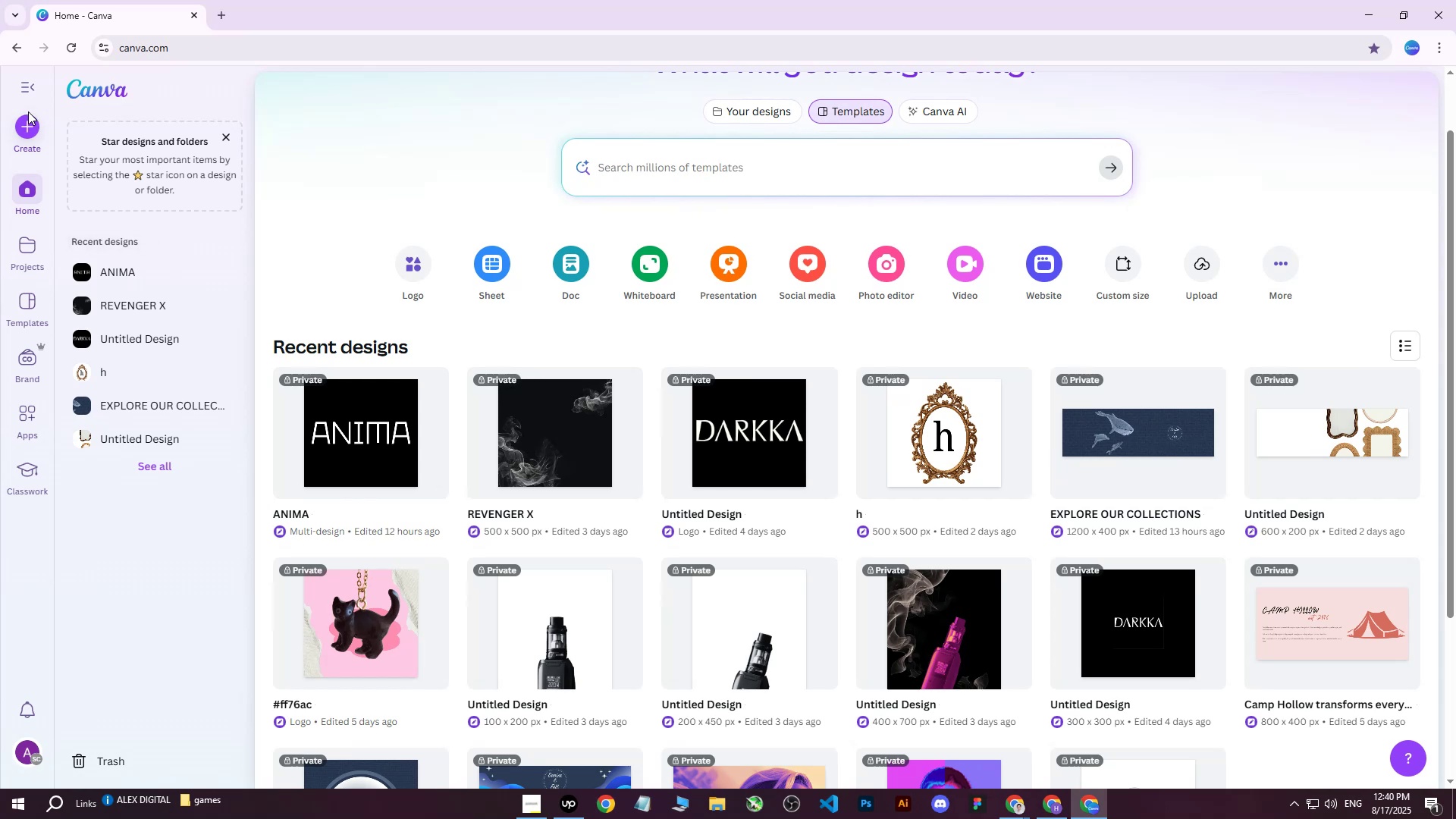 
left_click([20, 124])
 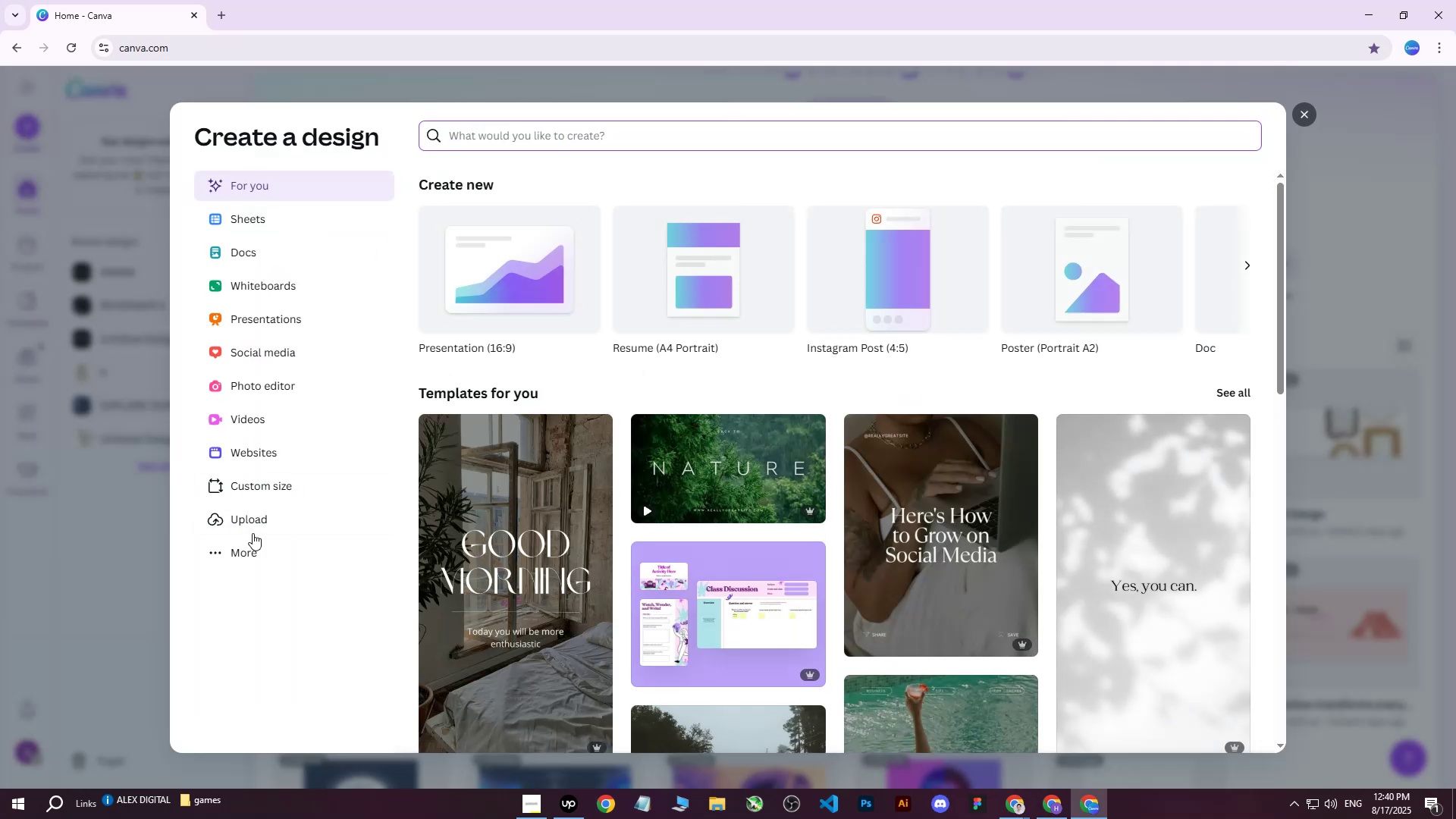 
left_click([273, 485])
 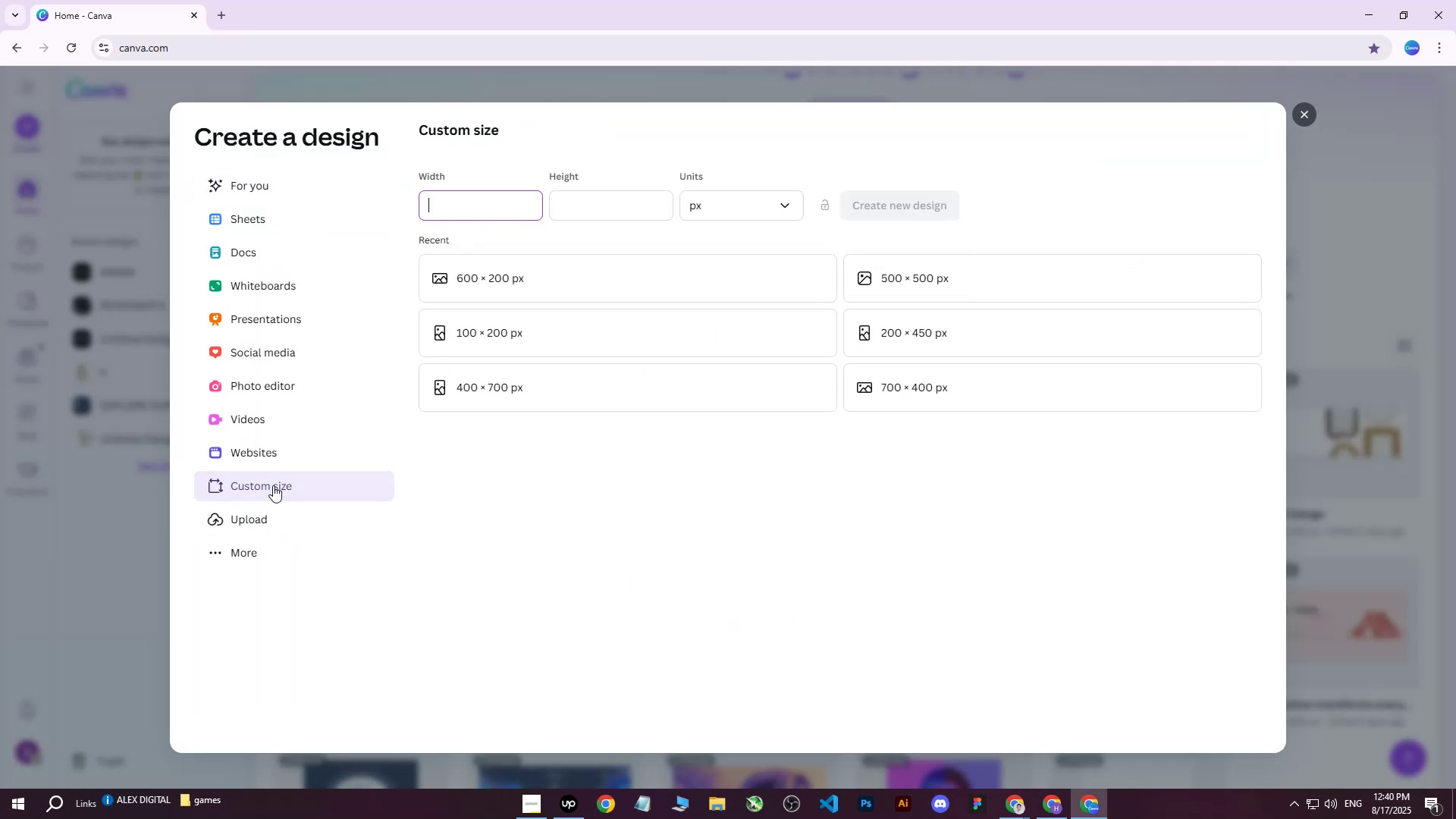 
type(500)
key(Tab)
type(500)
 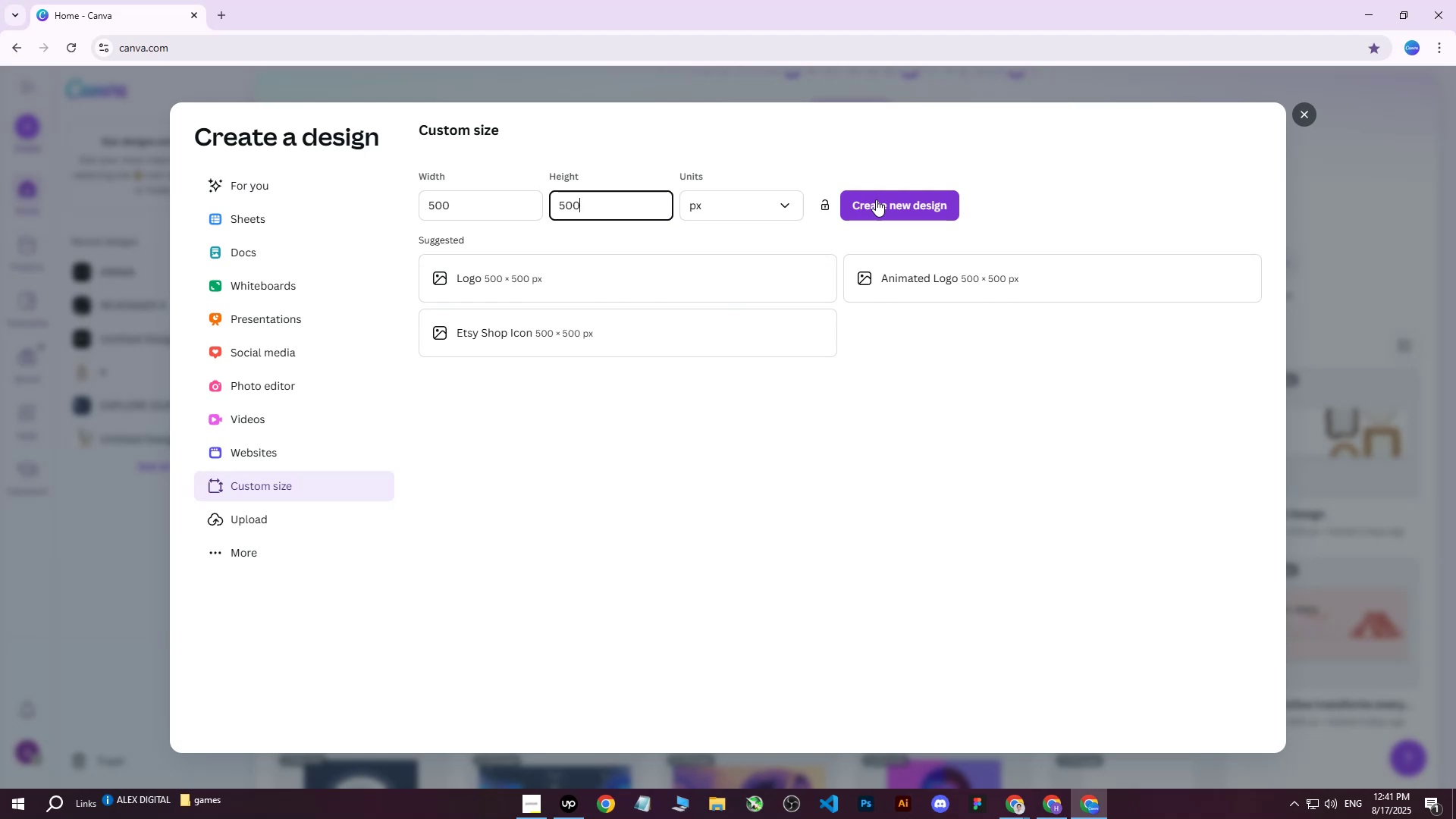 
left_click([876, 199])
 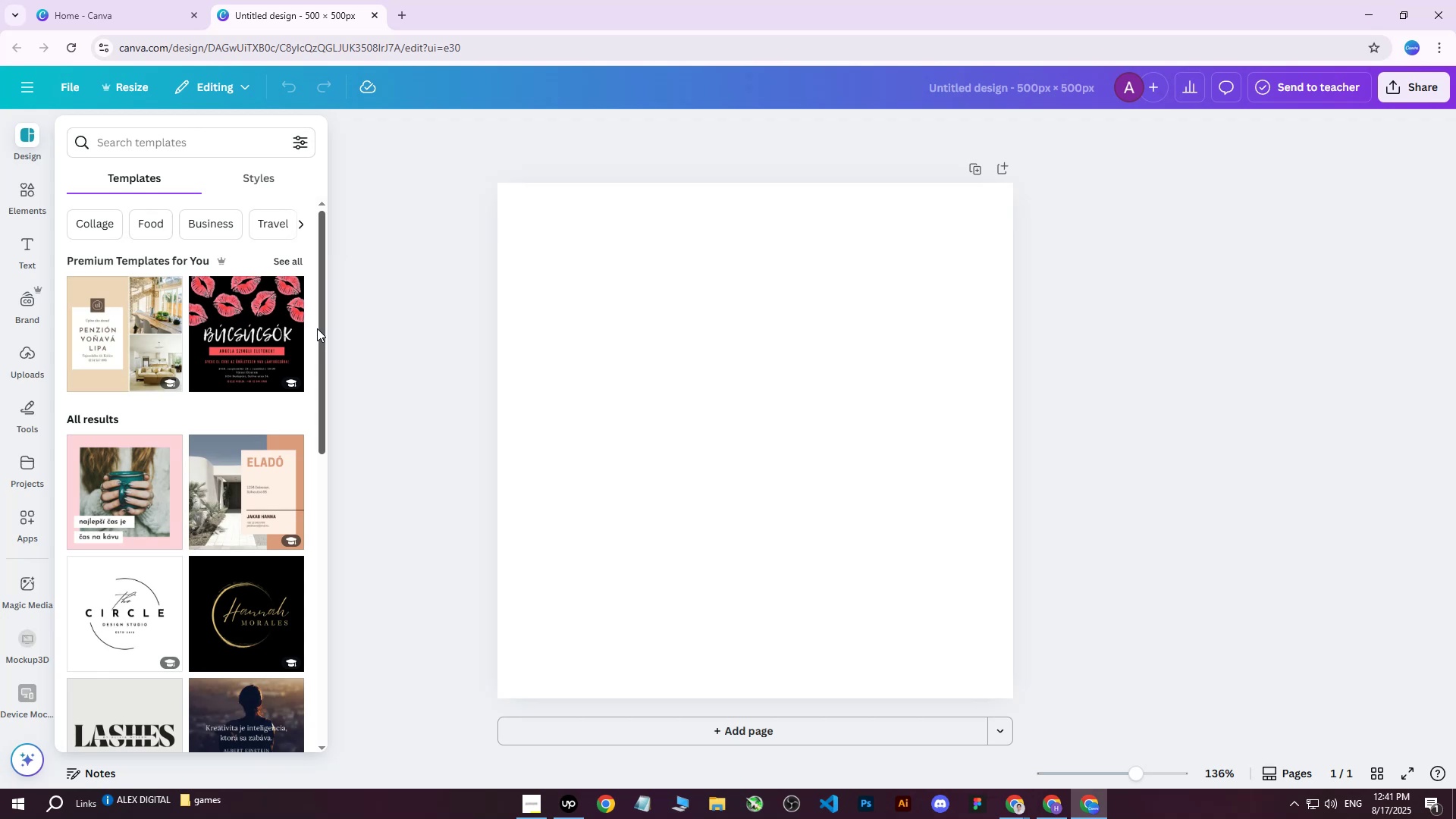 
wait(20.75)
 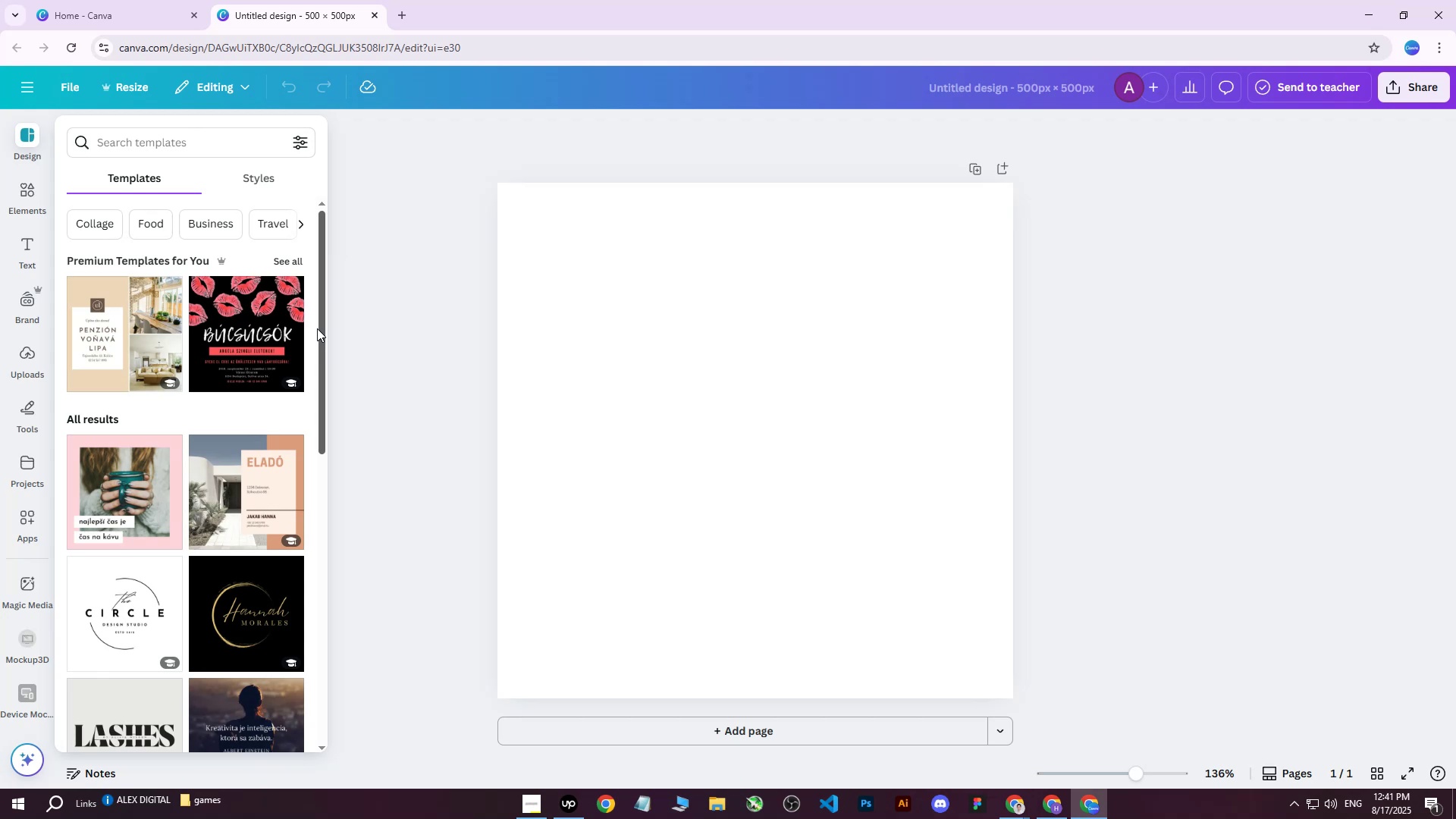 
scroll: coordinate [317, 328], scroll_direction: down, amount: 2.0
 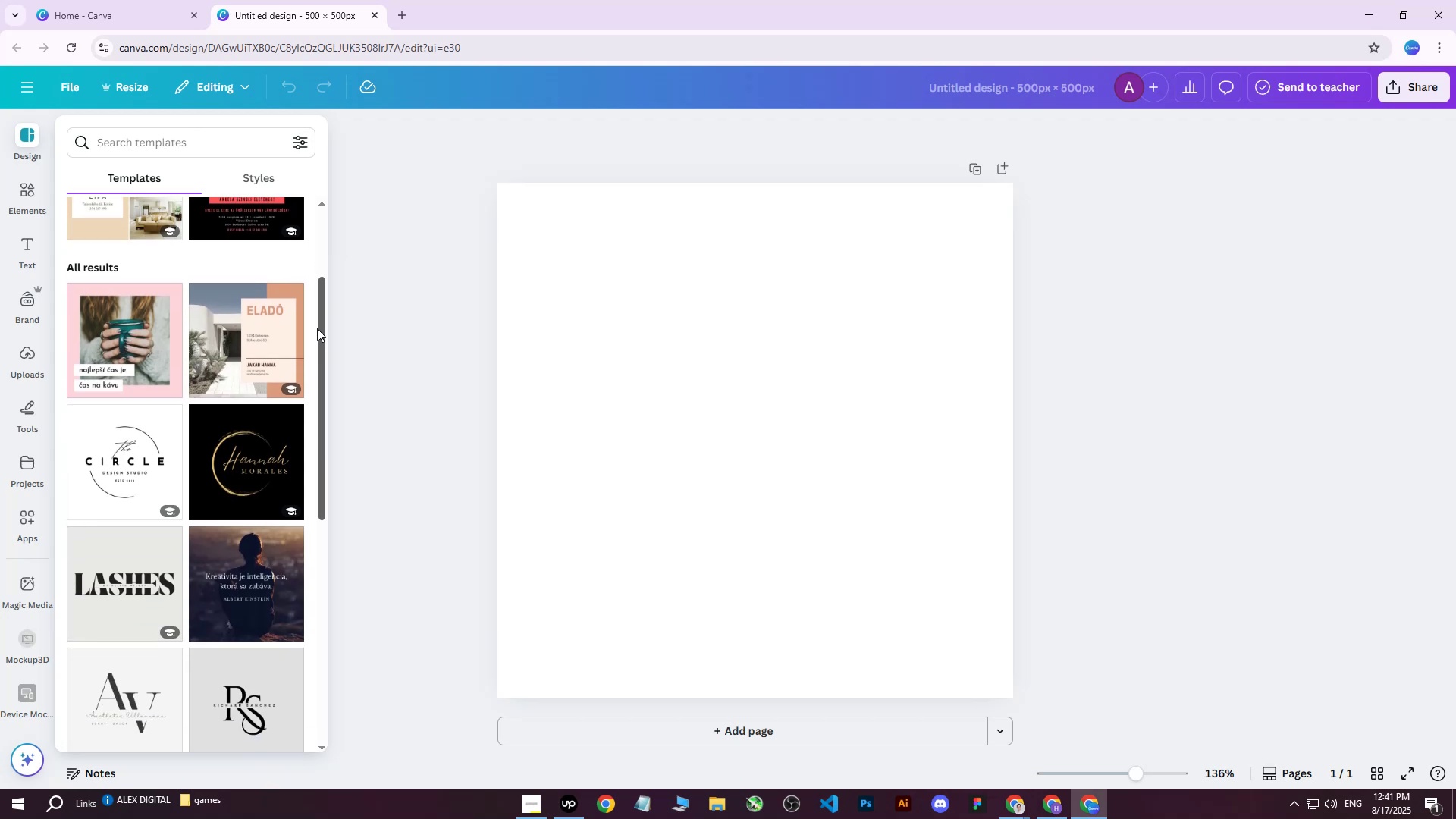 
scroll: coordinate [317, 328], scroll_direction: up, amount: 7.0
 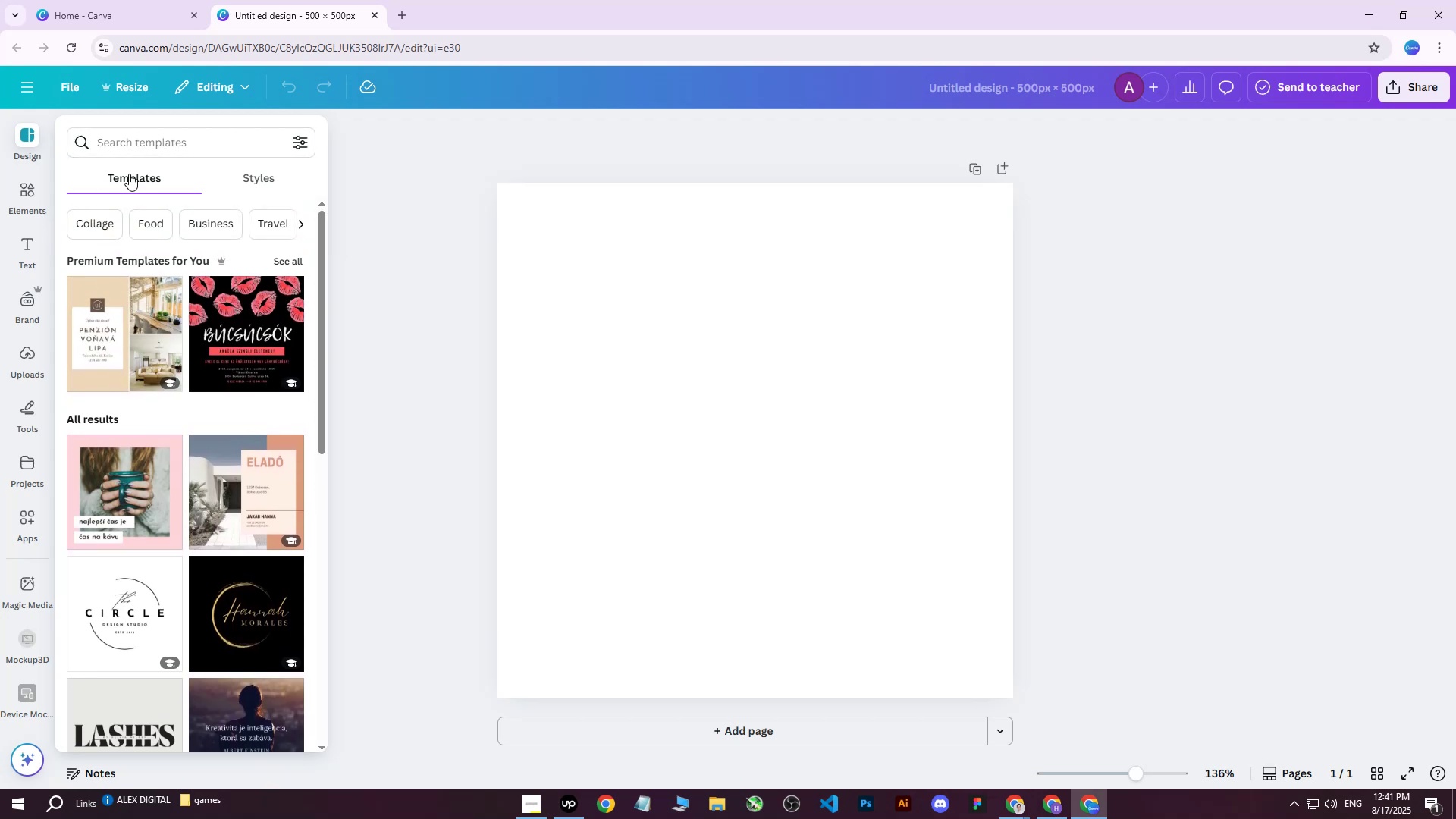 
left_click([33, 355])
 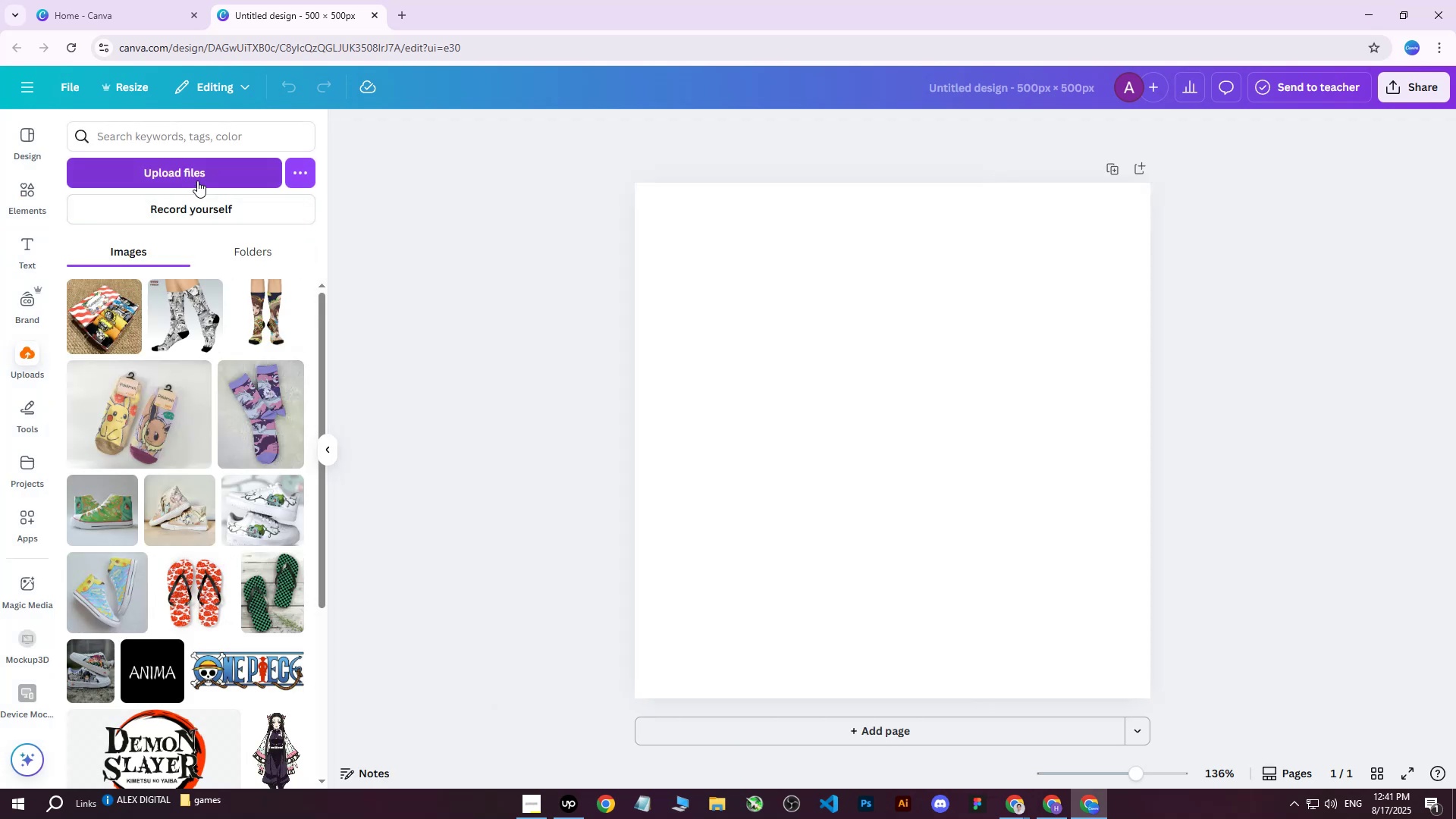 
left_click([197, 180])
 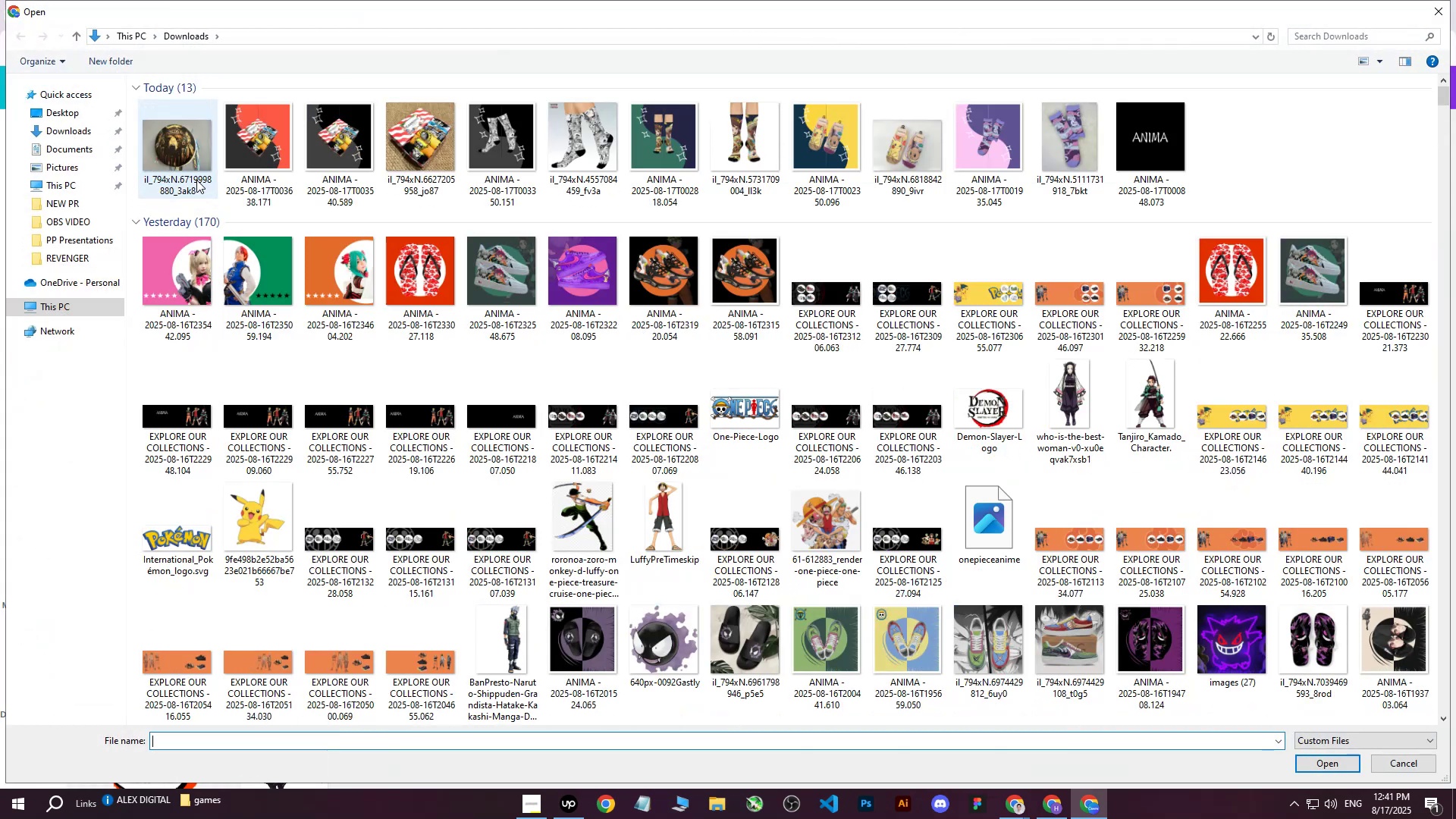 
left_click([187, 154])
 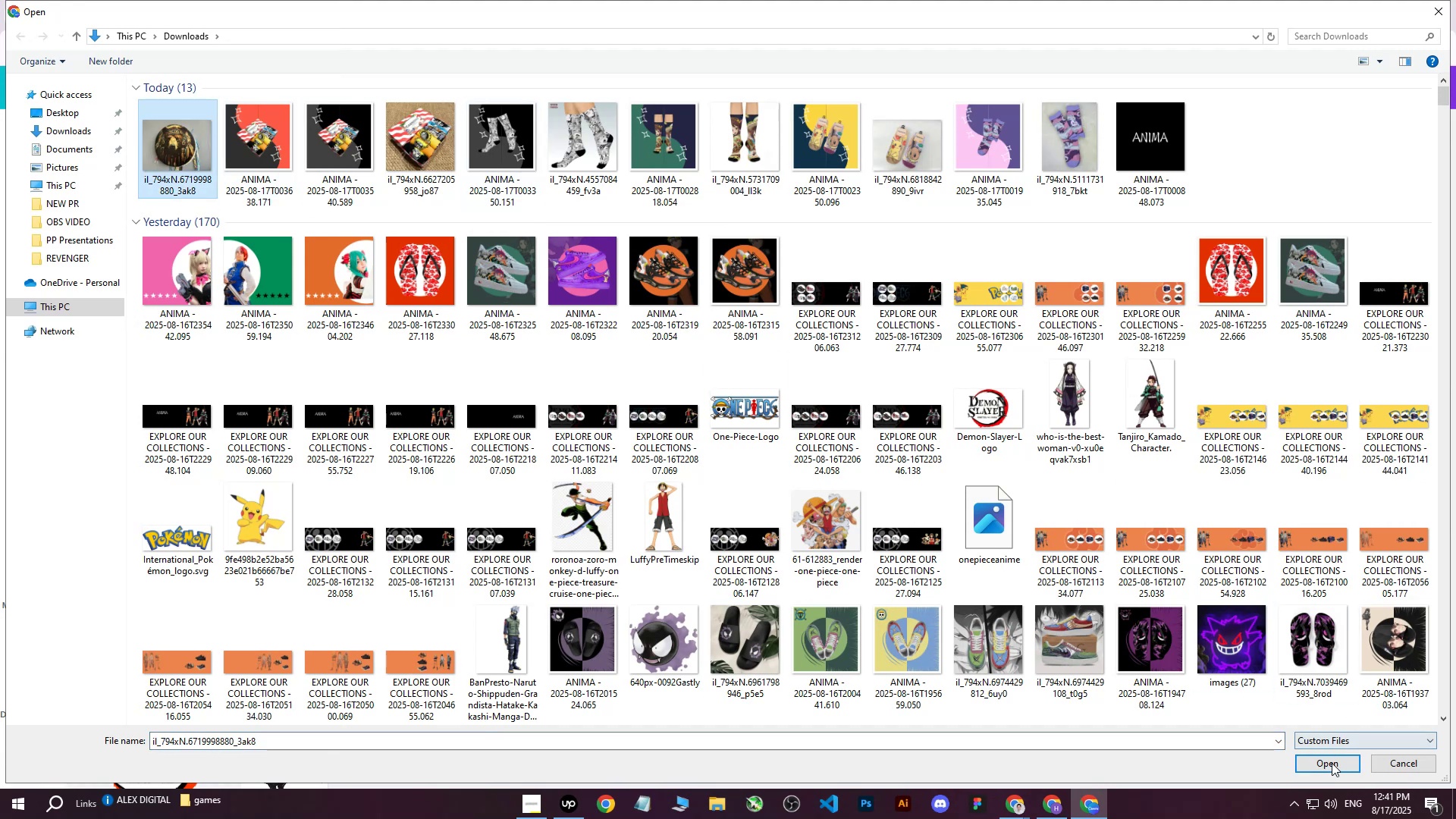 
left_click([1327, 763])
 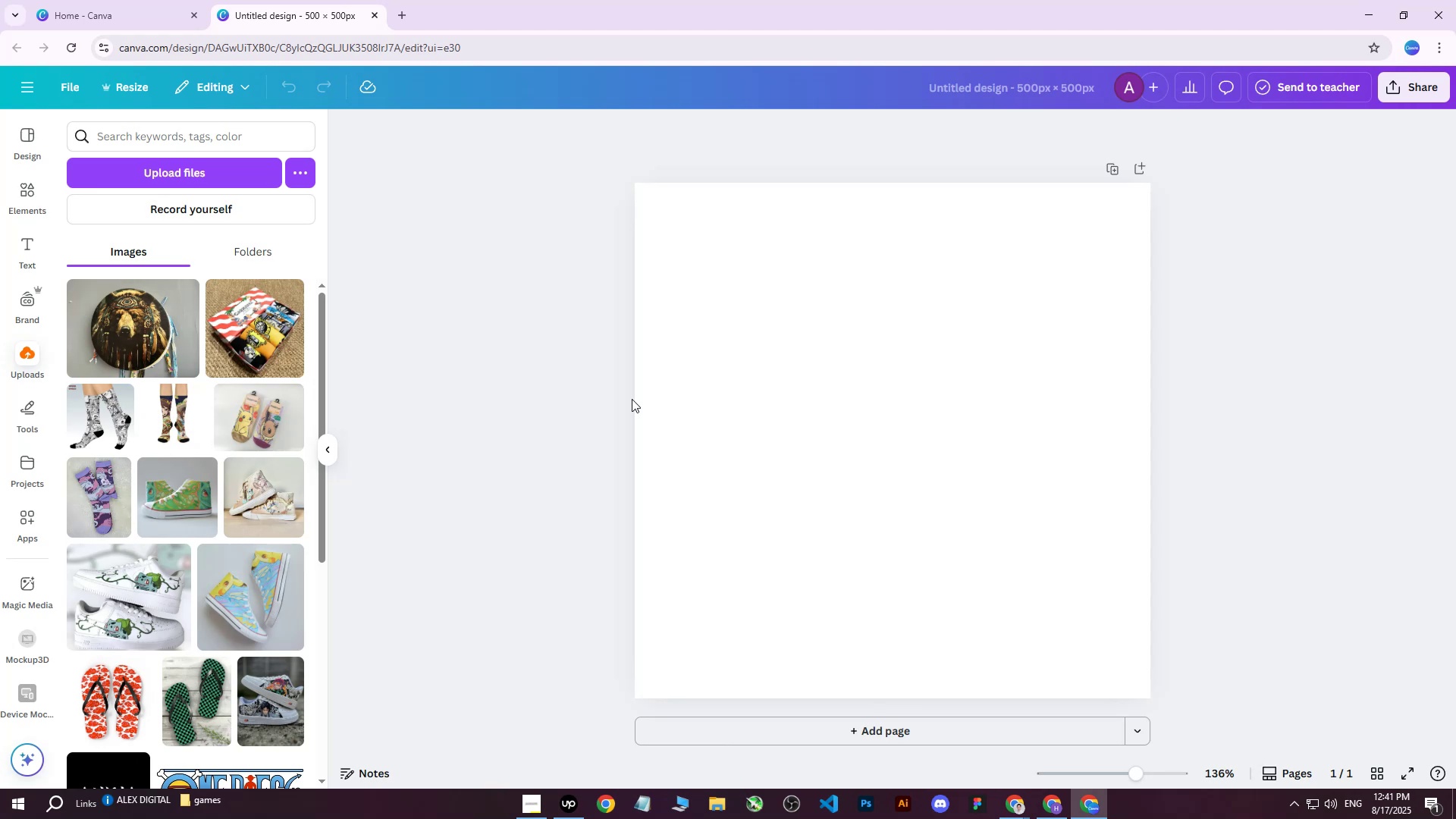 
wait(22.7)
 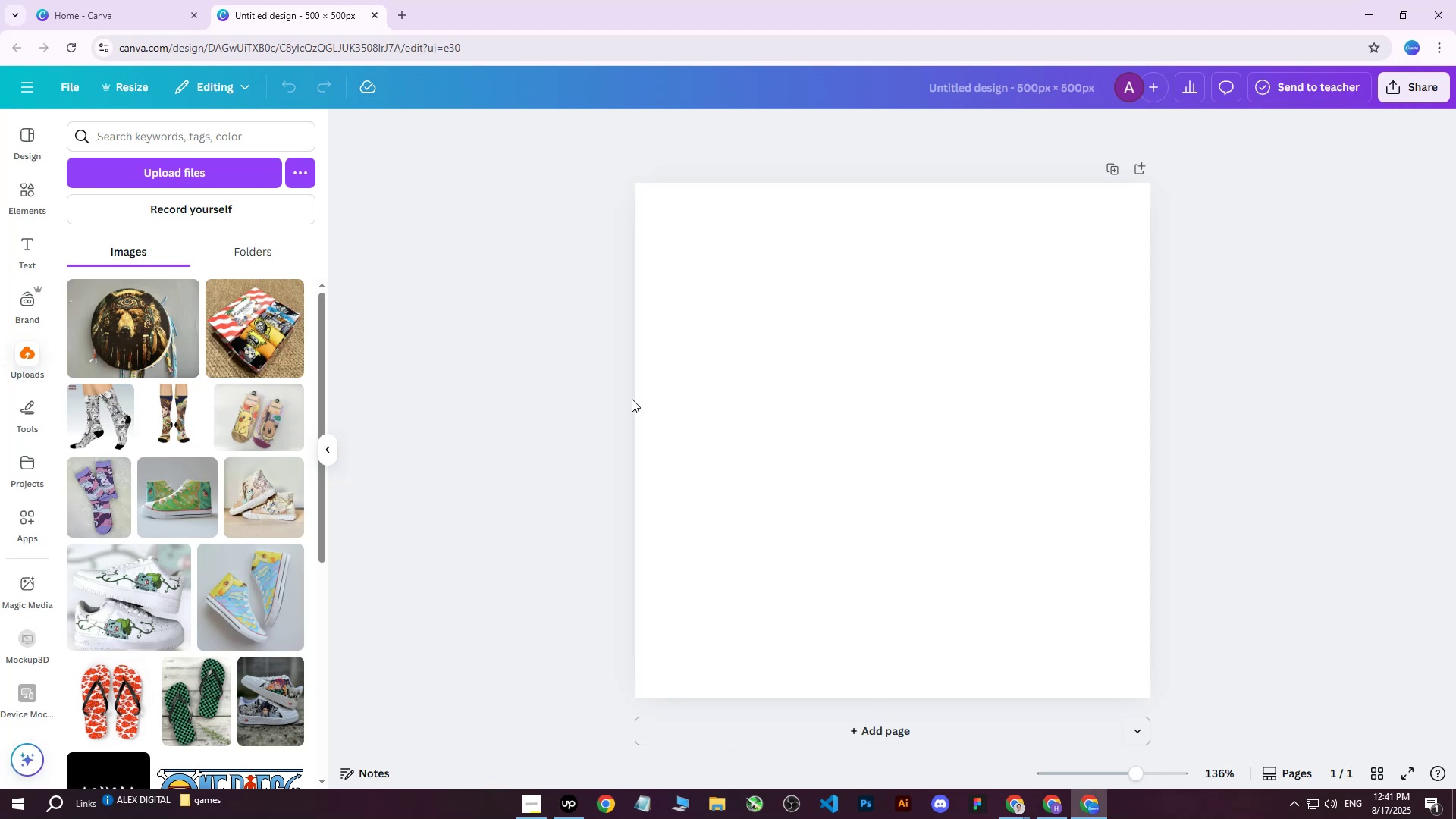 
left_click([134, 346])
 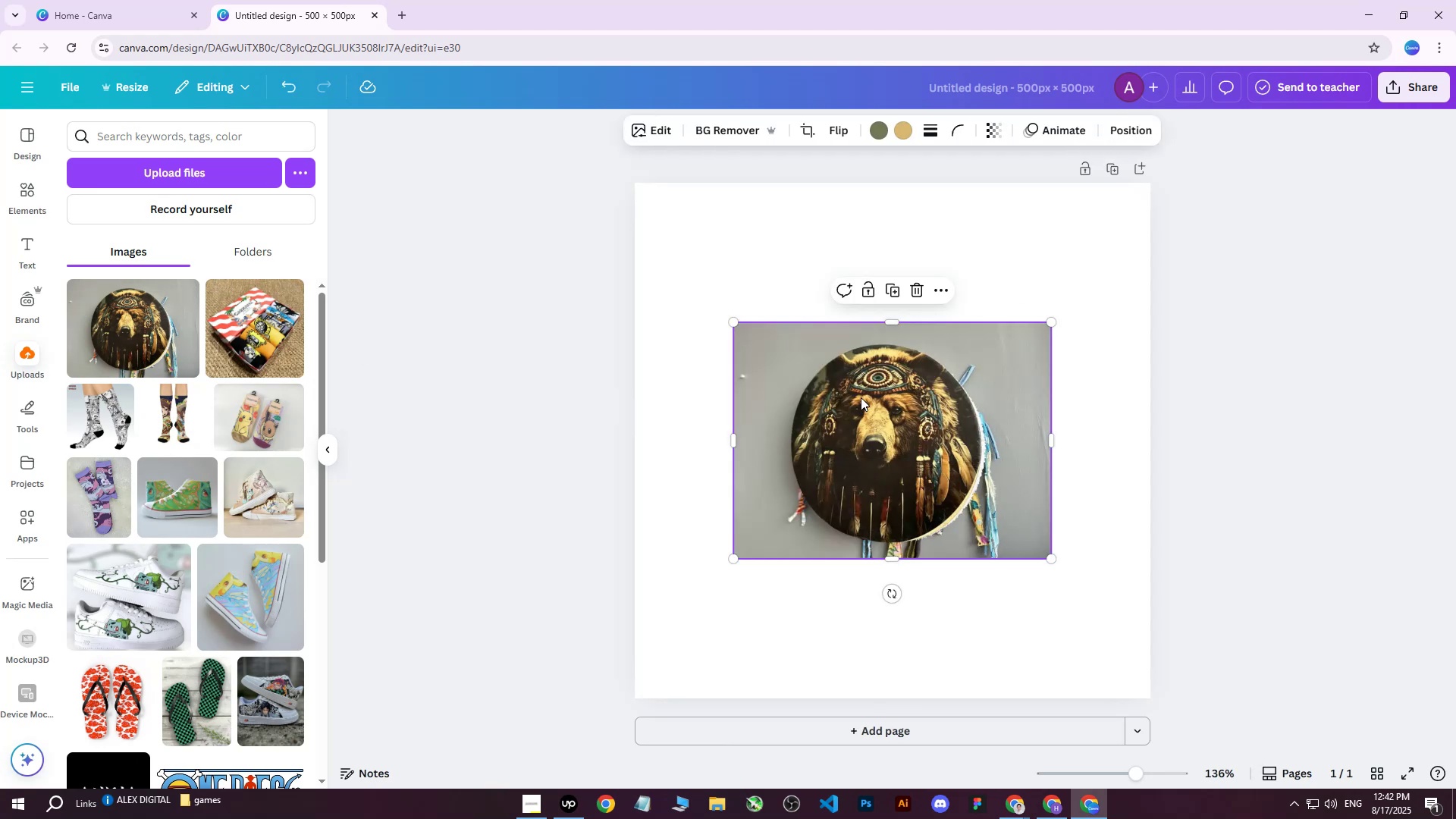 
left_click_drag(start_coordinate=[864, 466], to_coordinate=[857, 422])
 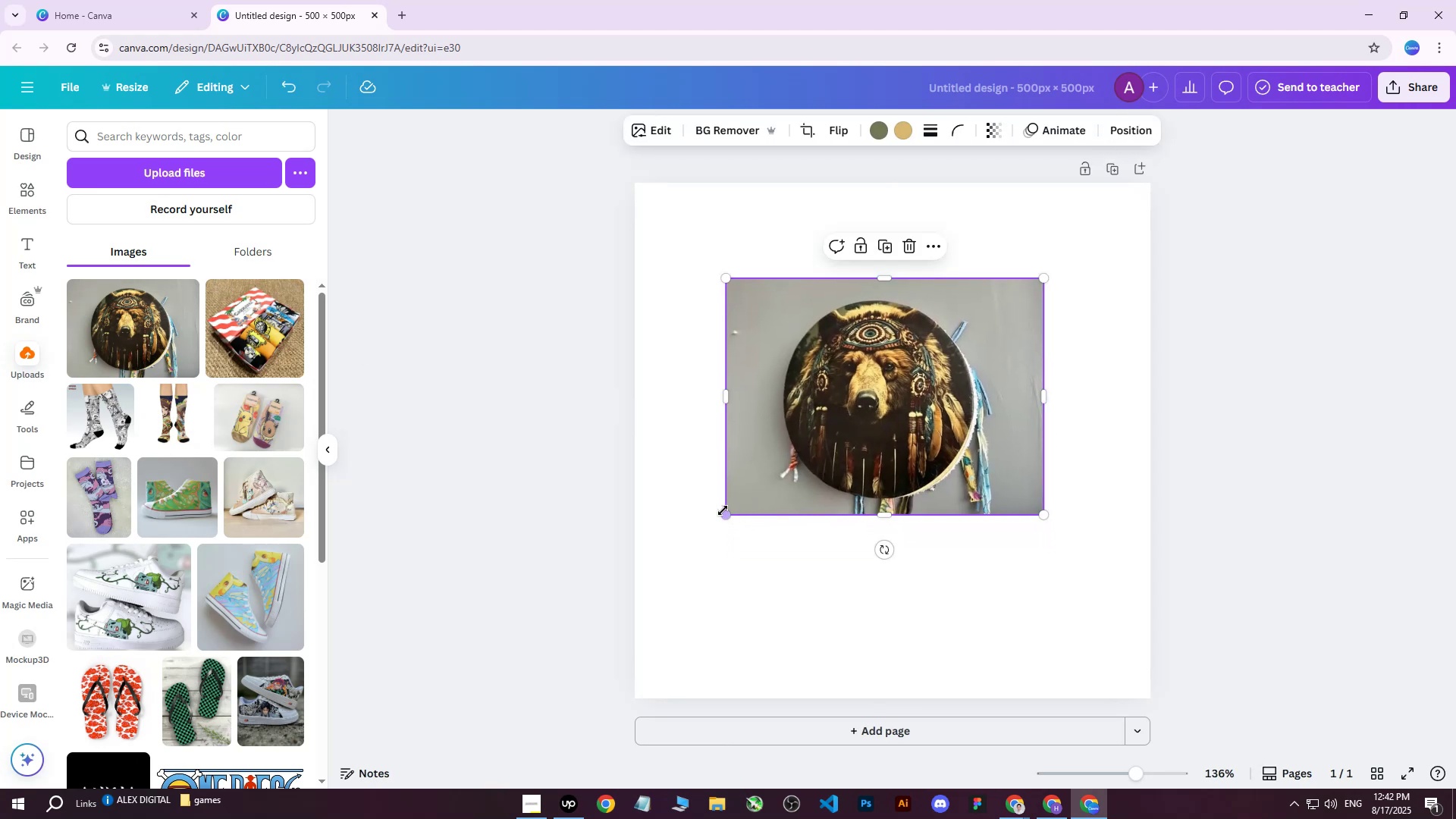 
left_click_drag(start_coordinate=[723, 510], to_coordinate=[544, 723])
 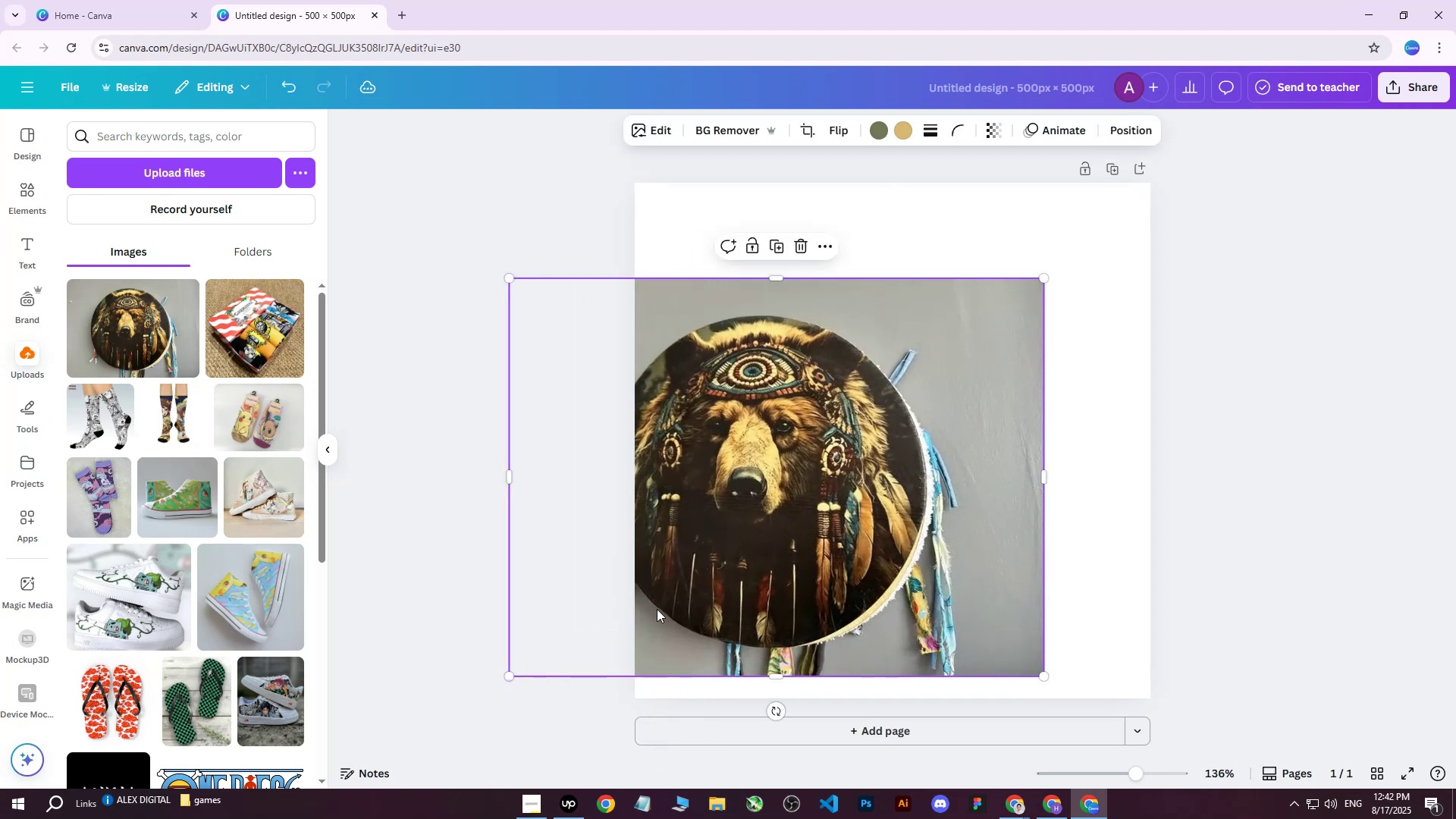 
left_click_drag(start_coordinate=[776, 544], to_coordinate=[879, 500])
 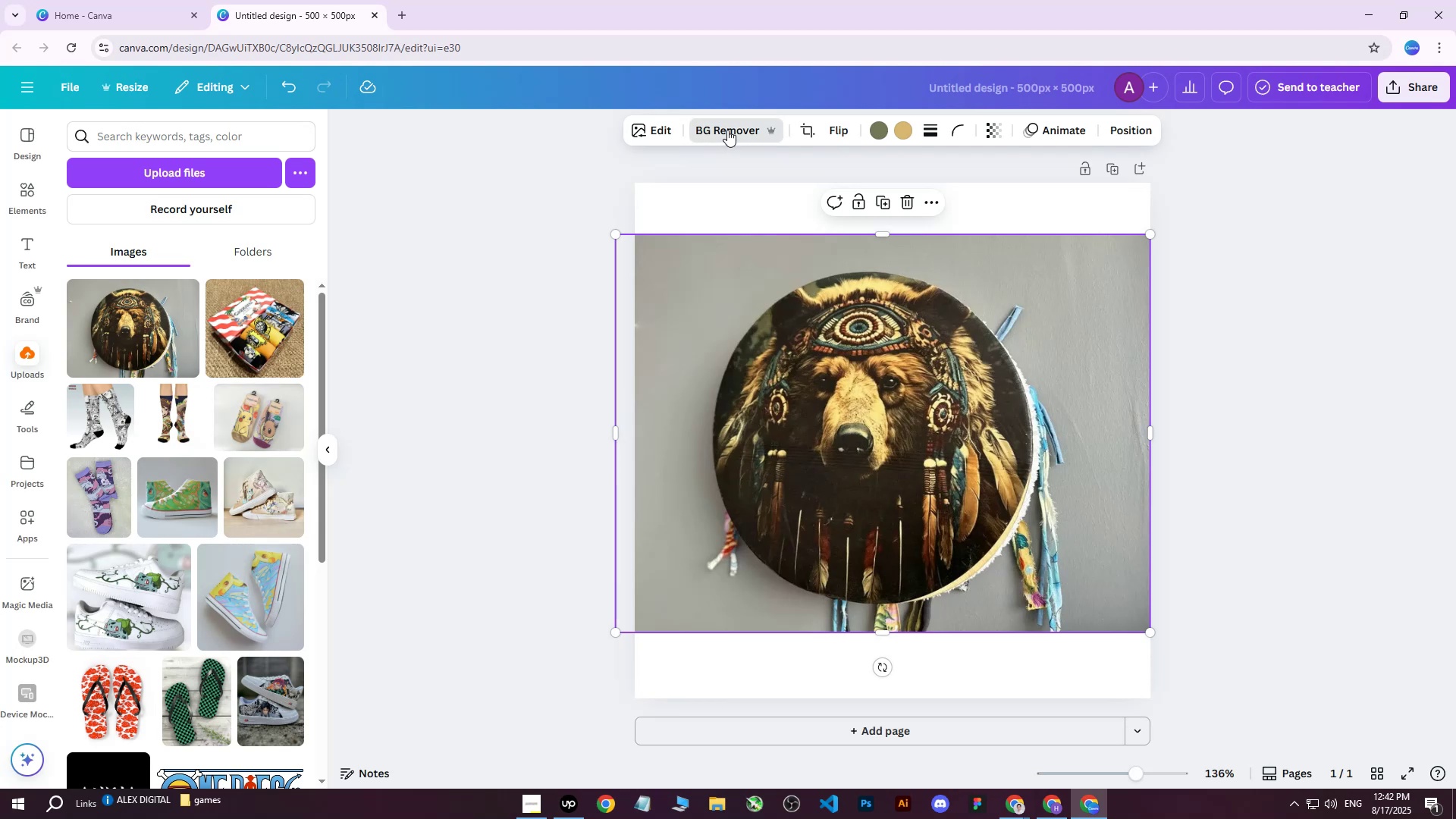 
wait(5.45)
 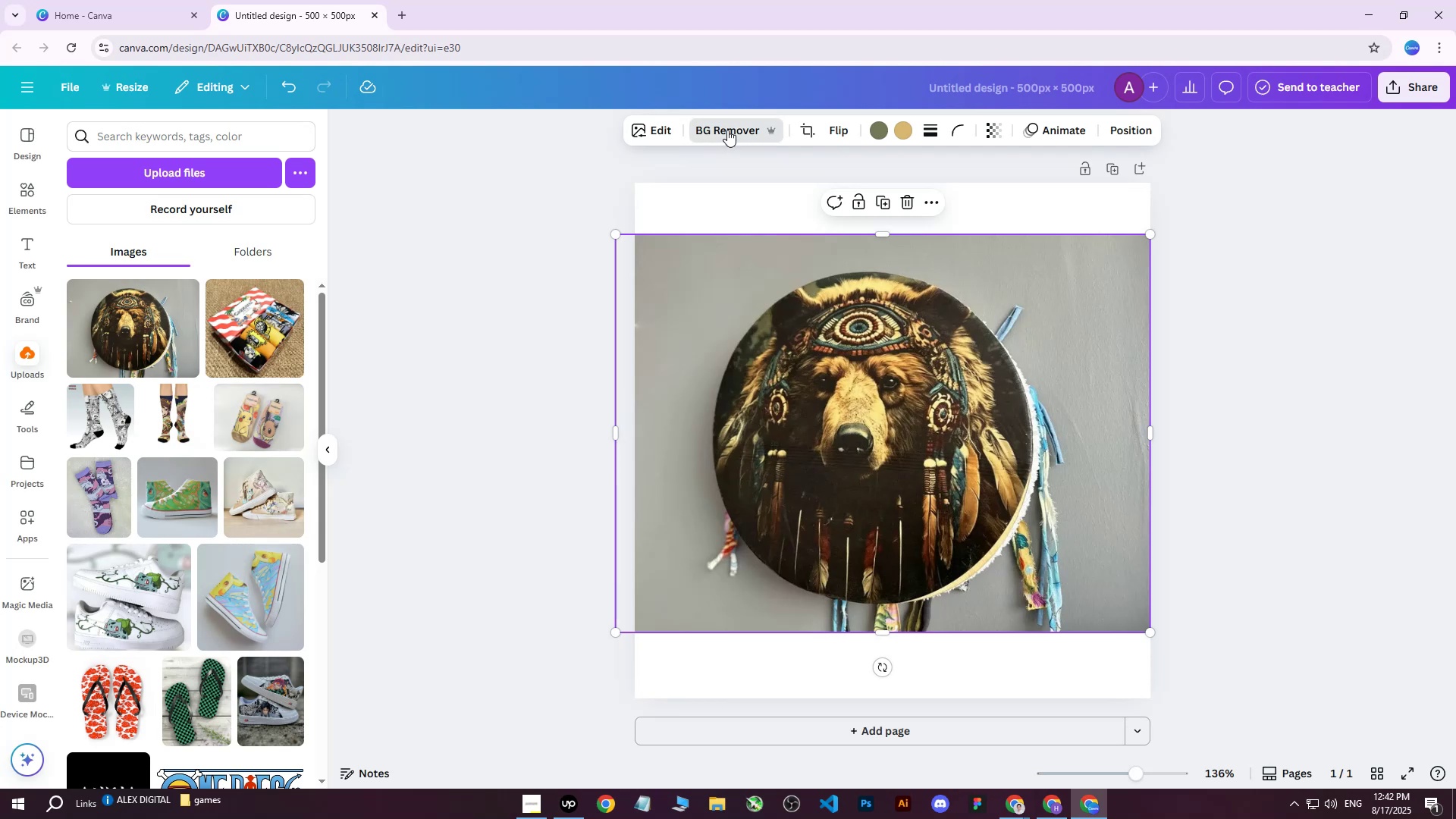 
left_click([727, 130])
 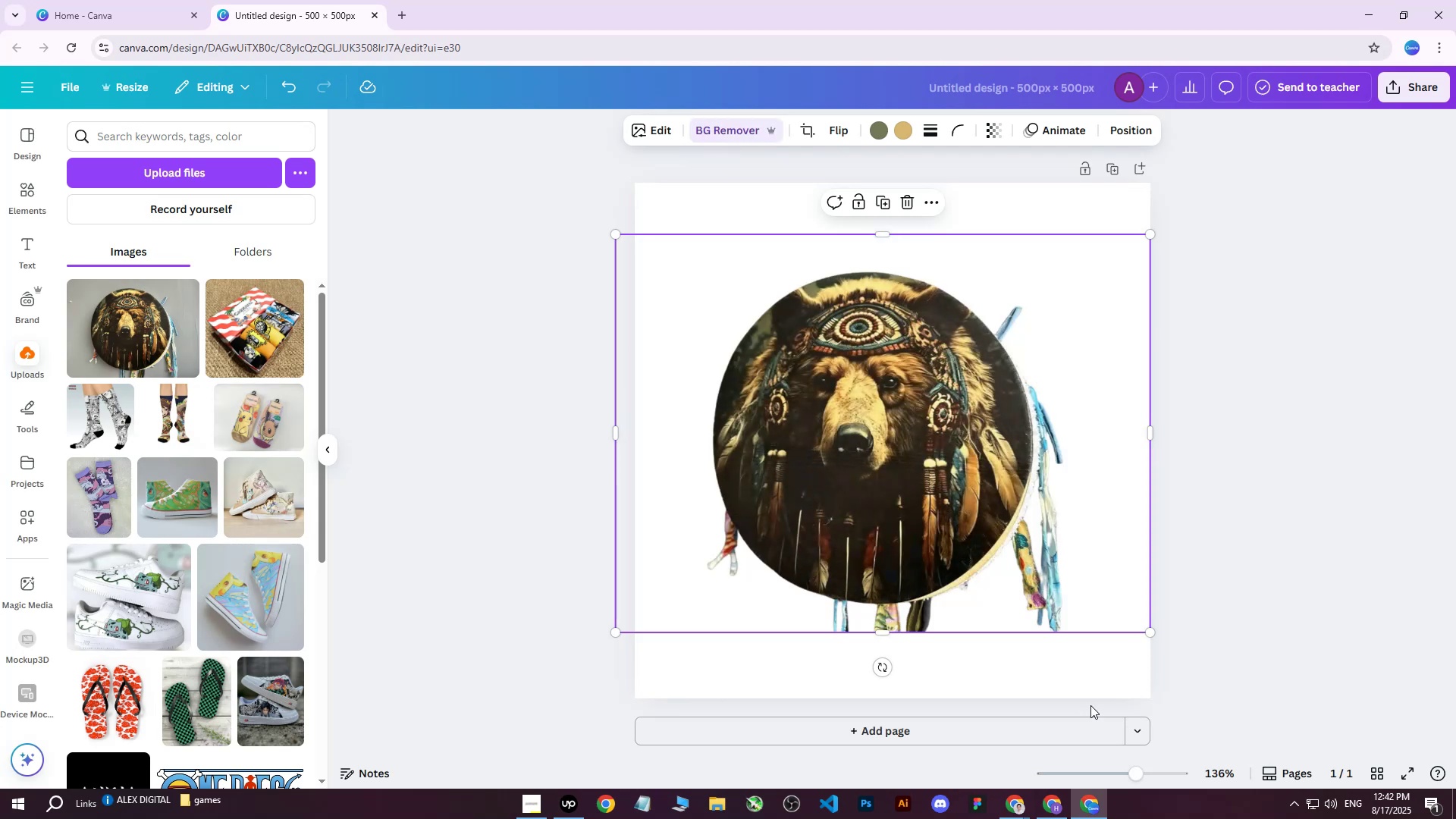 
double_click([917, 754])
 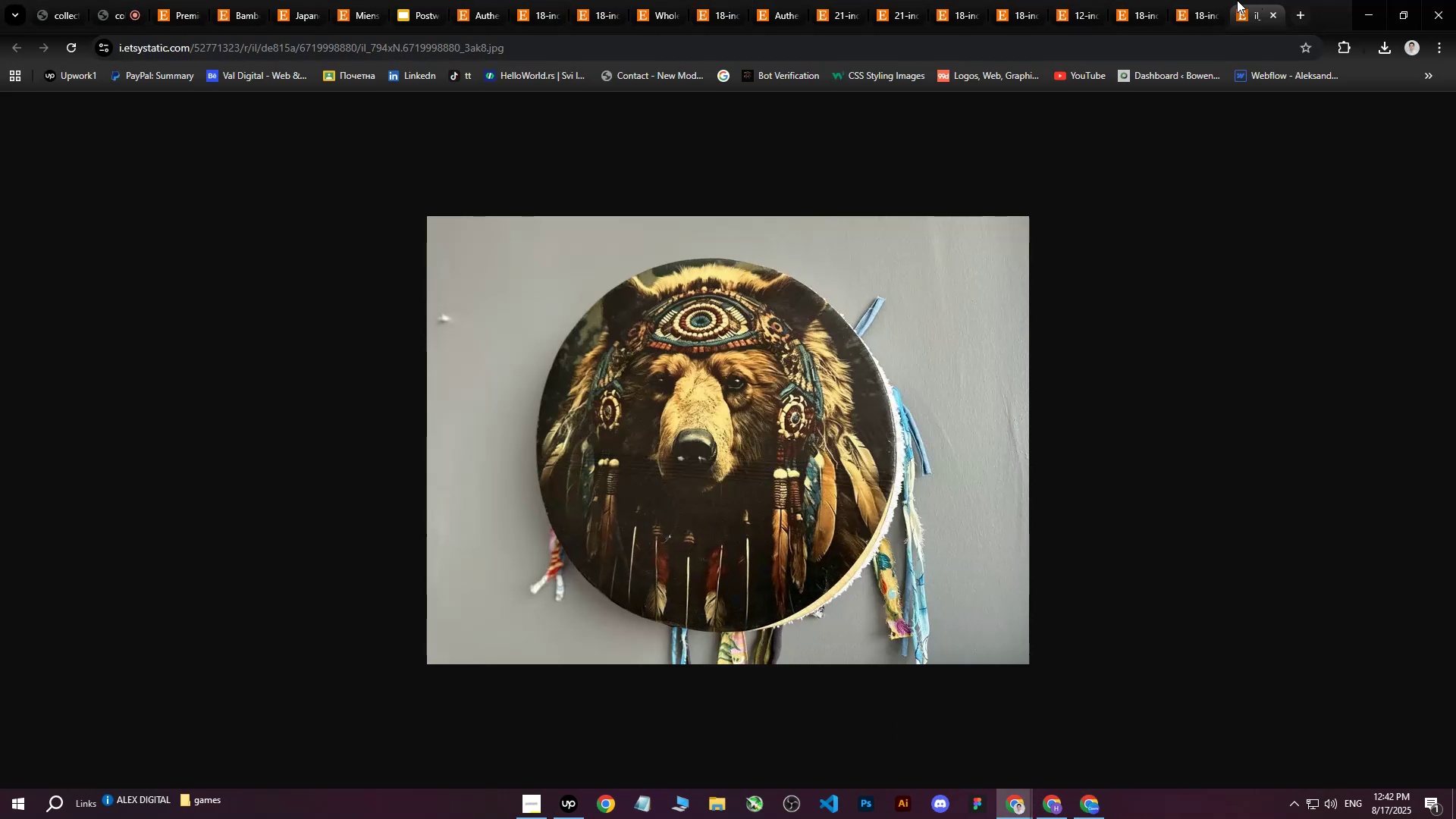 
left_click([1215, 2])
 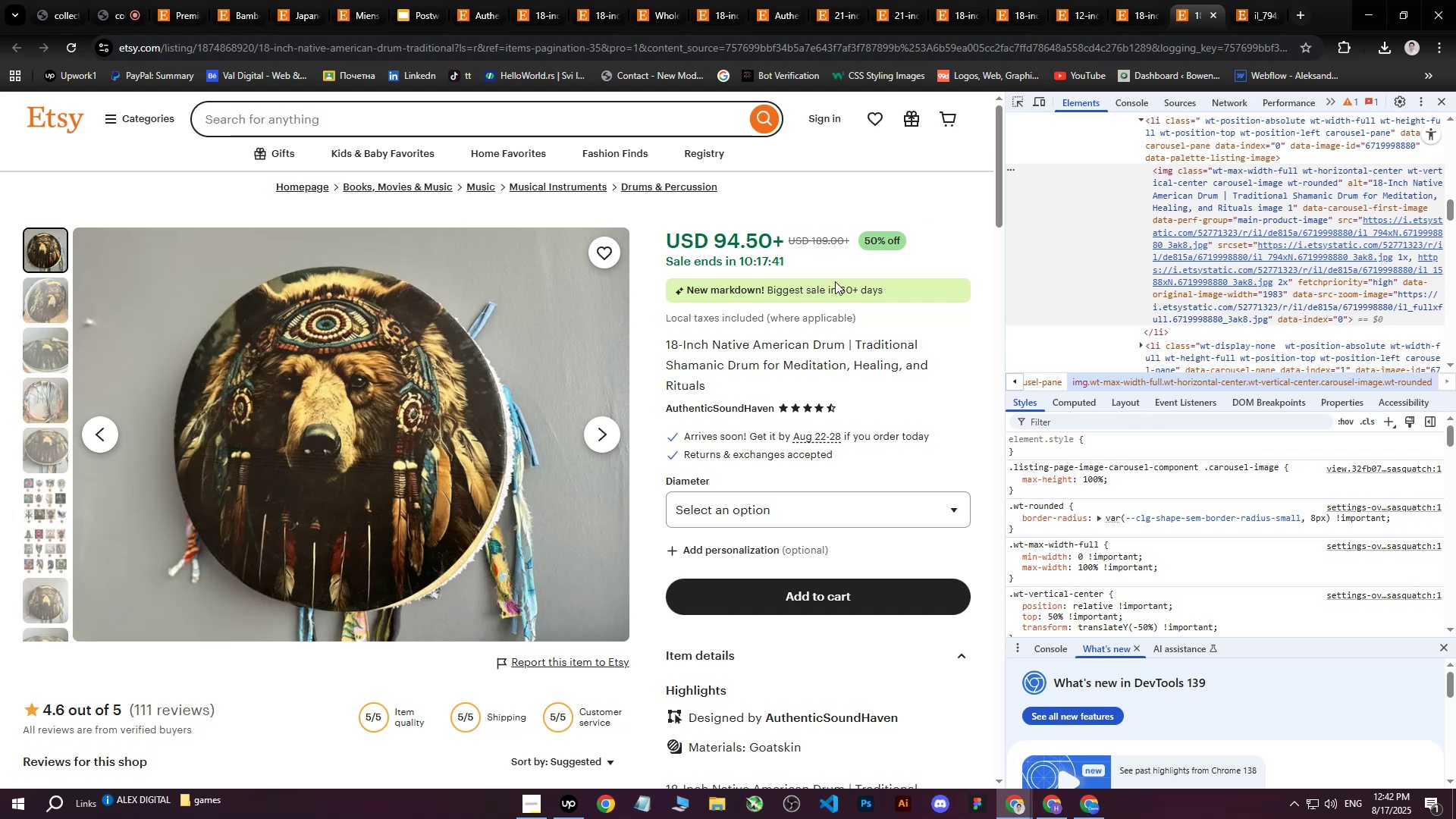 
scroll: coordinate [806, 384], scroll_direction: down, amount: 3.0
 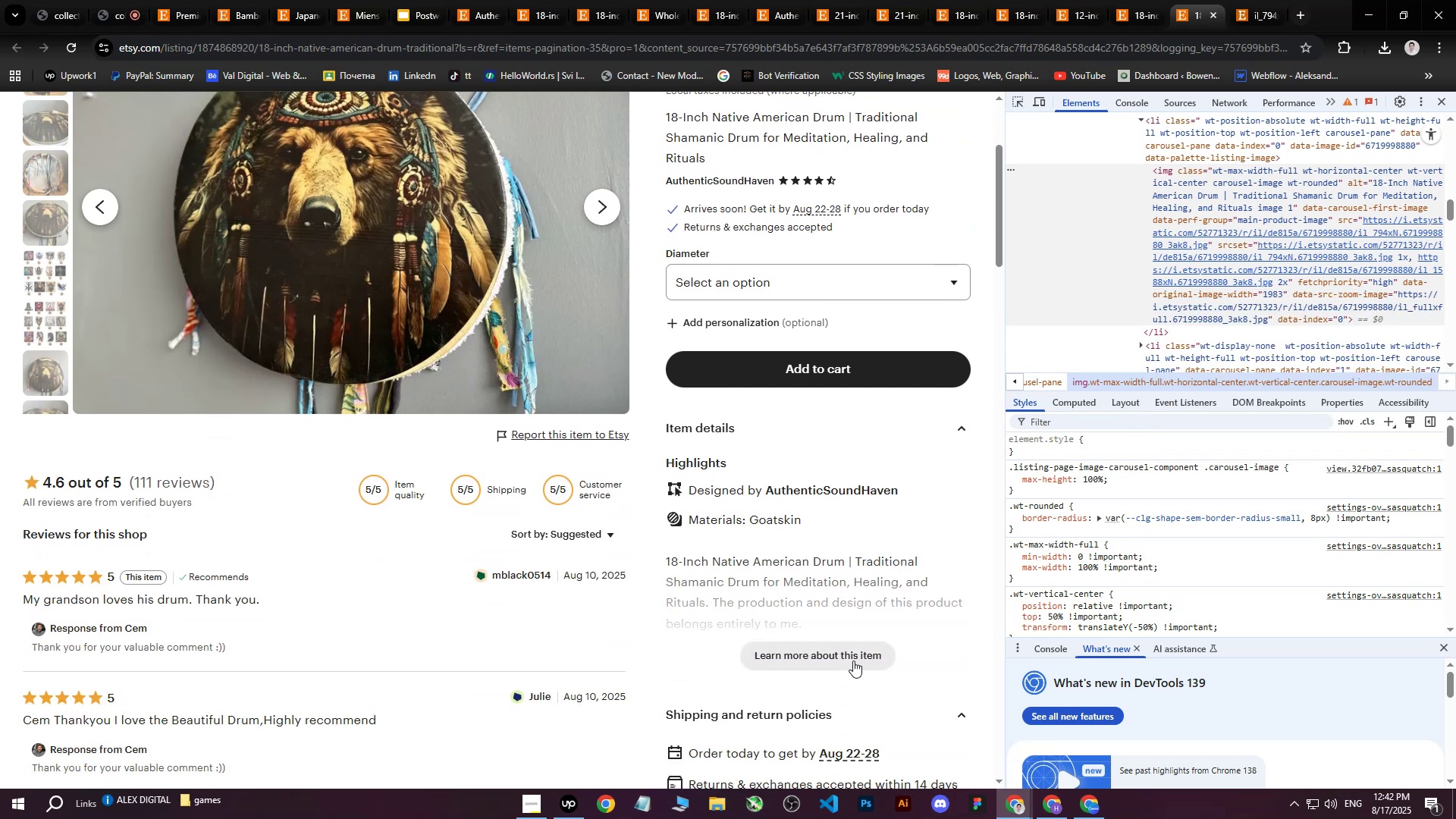 
left_click([853, 660])
 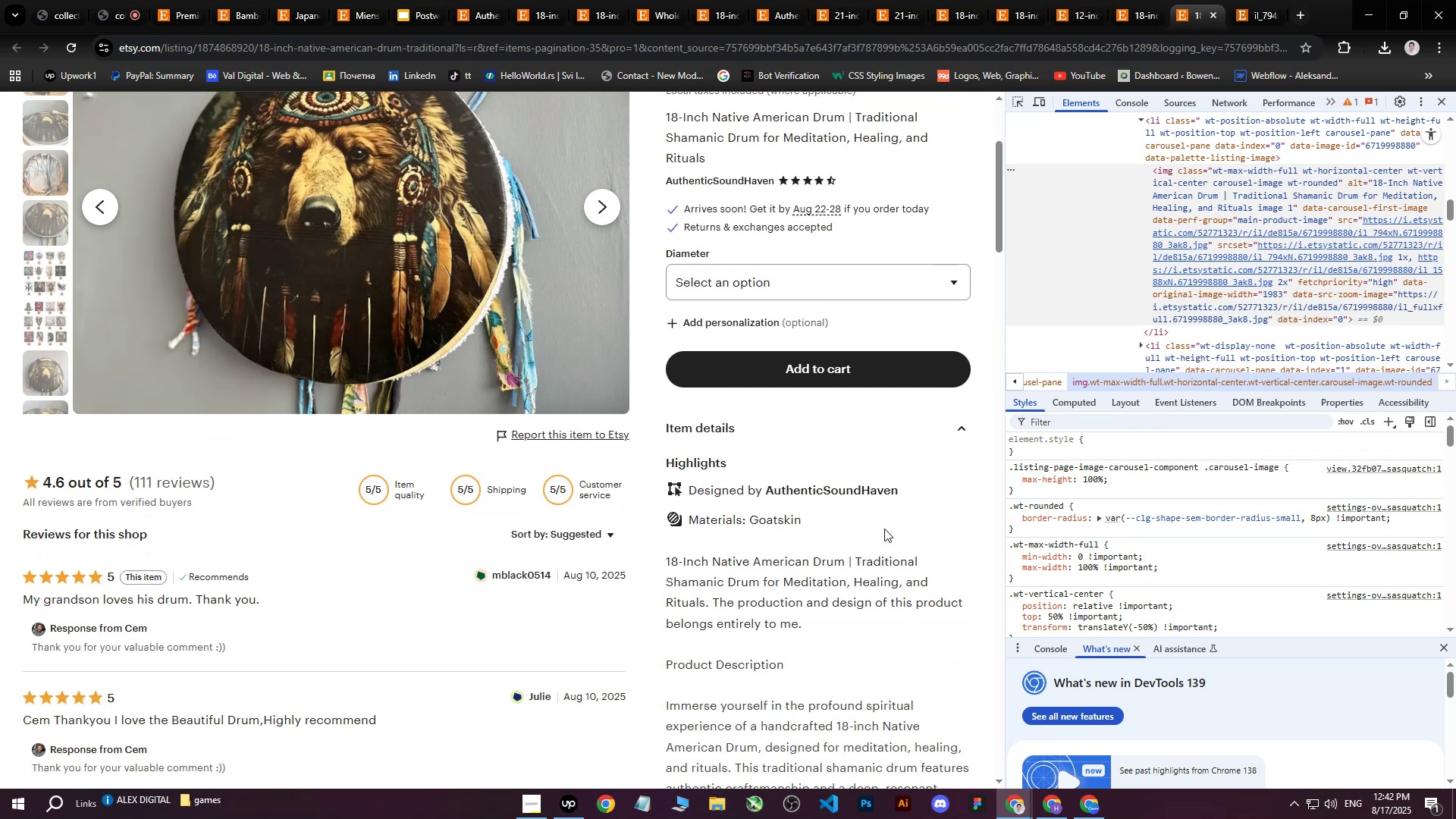 
scroll: coordinate [894, 504], scroll_direction: down, amount: 2.0
 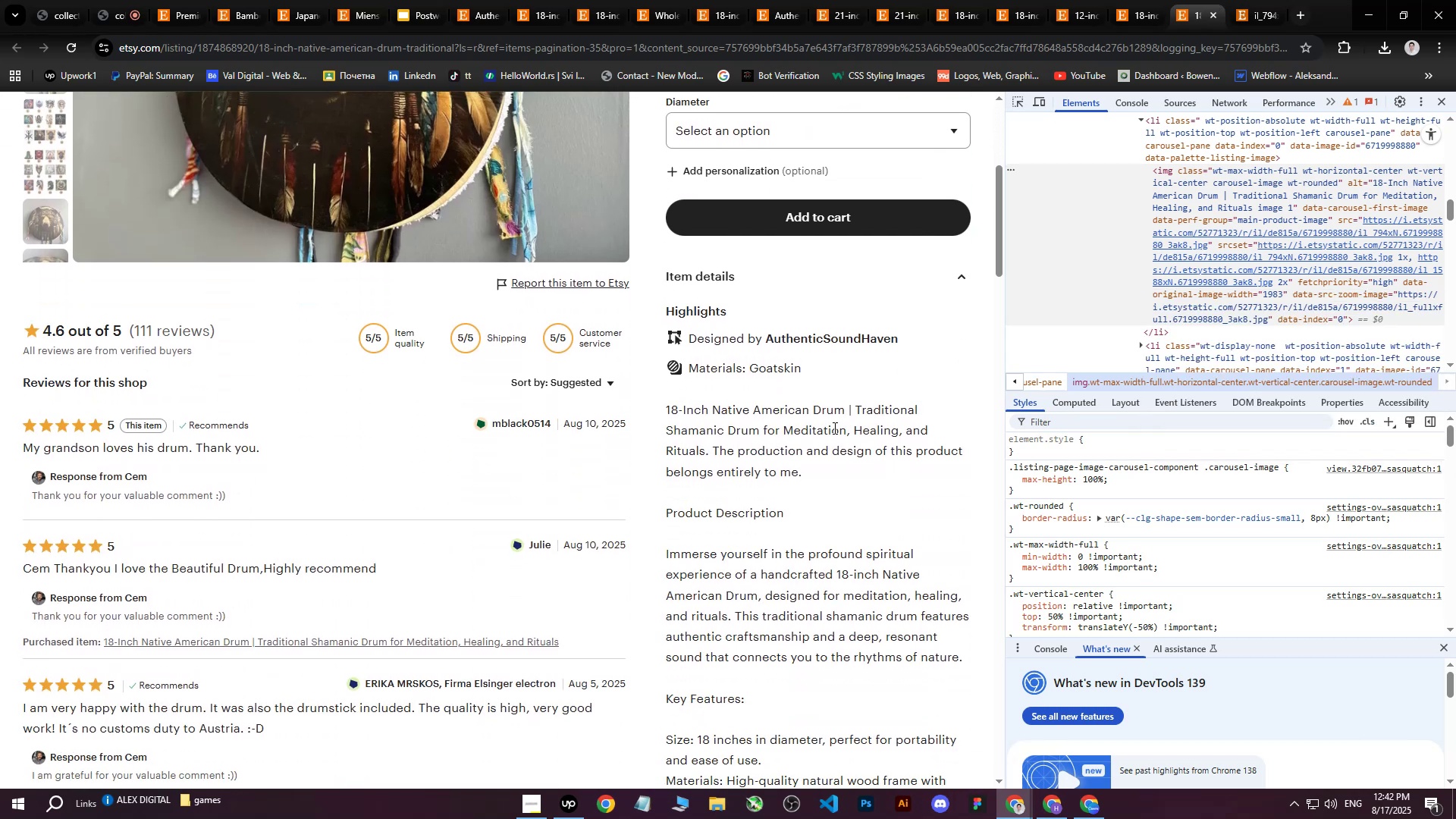 
scroll: coordinate [833, 428], scroll_direction: up, amount: 8.0
 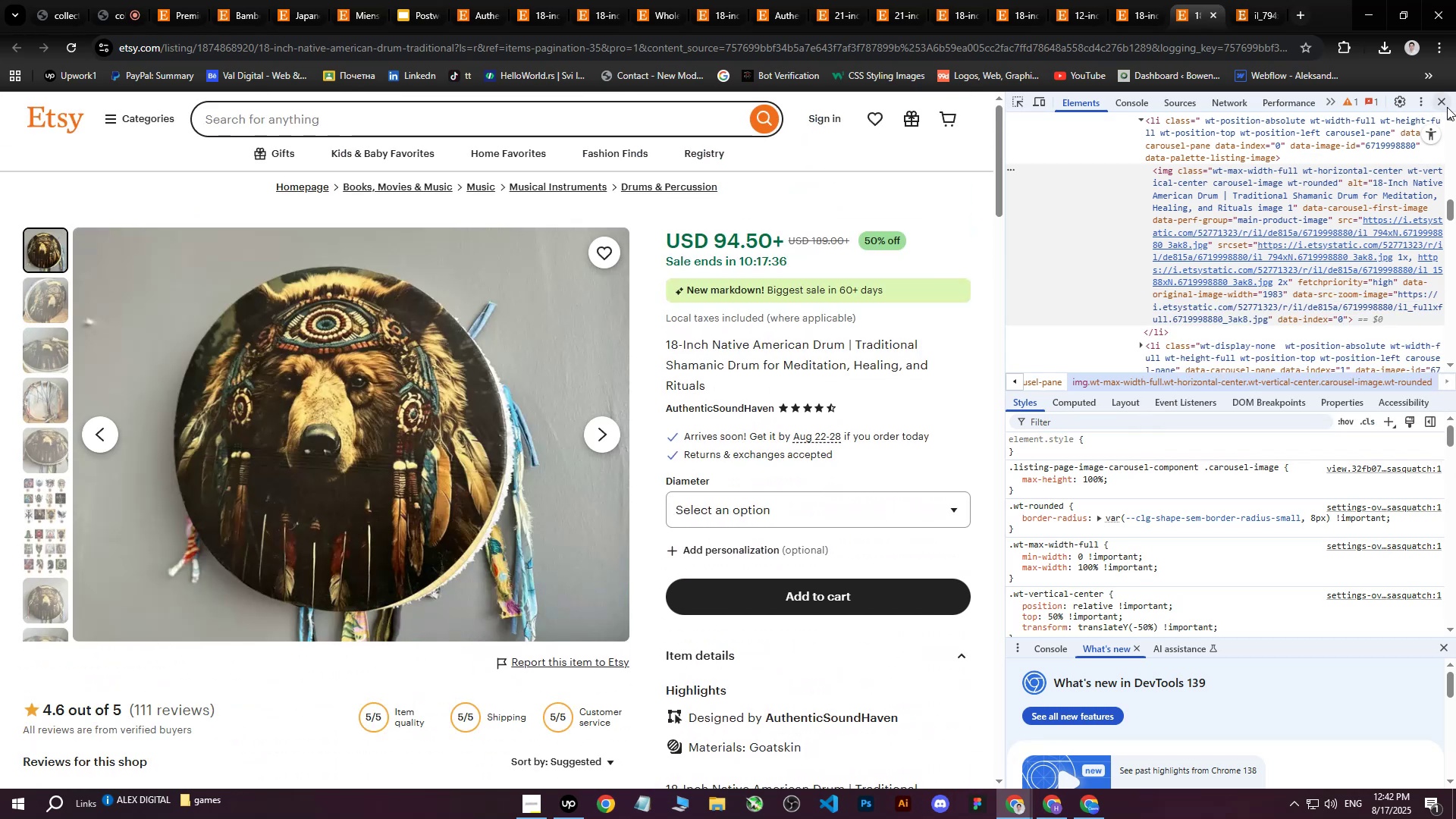 
left_click([1448, 107])
 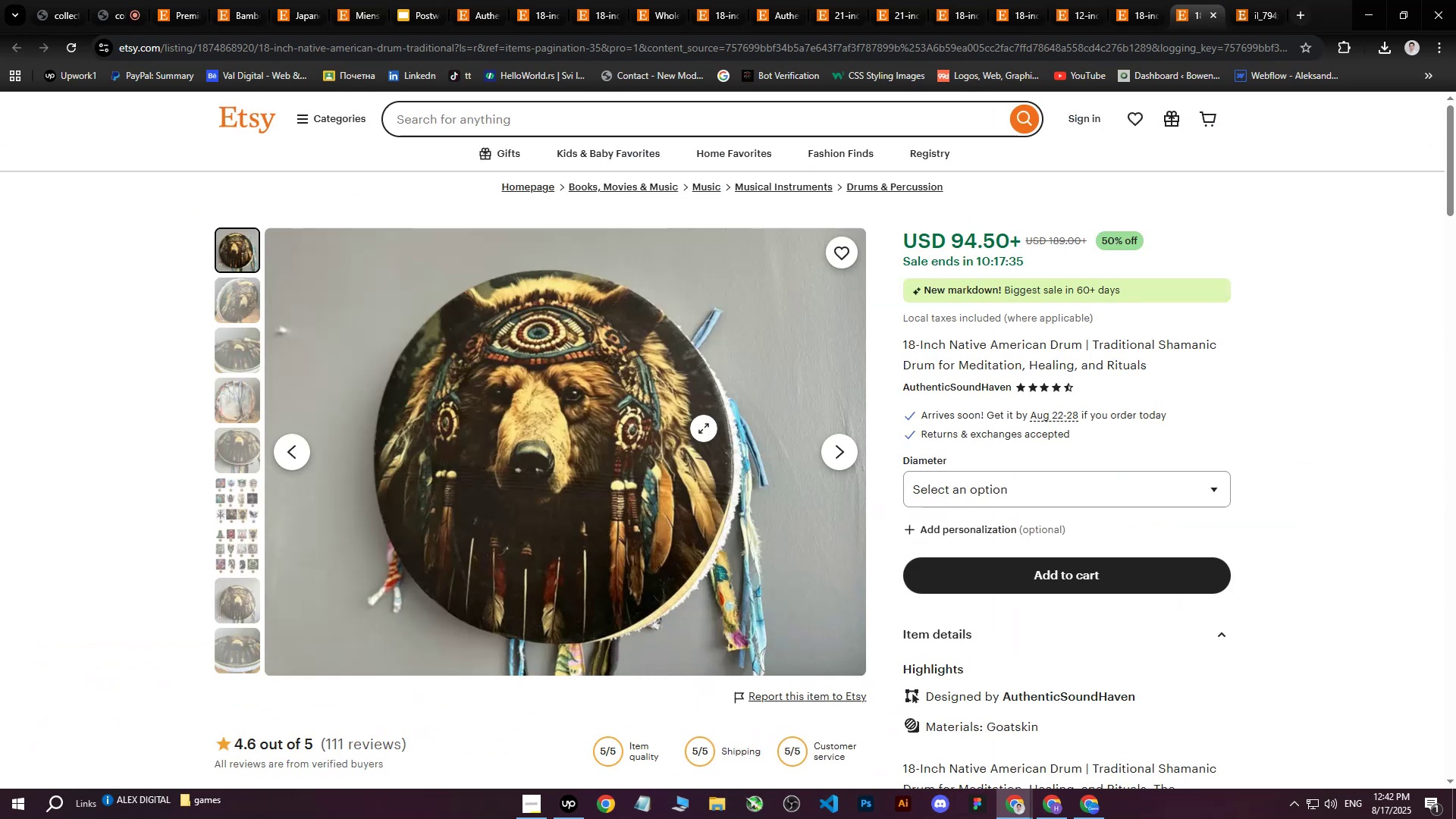 
scroll: coordinate [704, 425], scroll_direction: down, amount: 9.0
 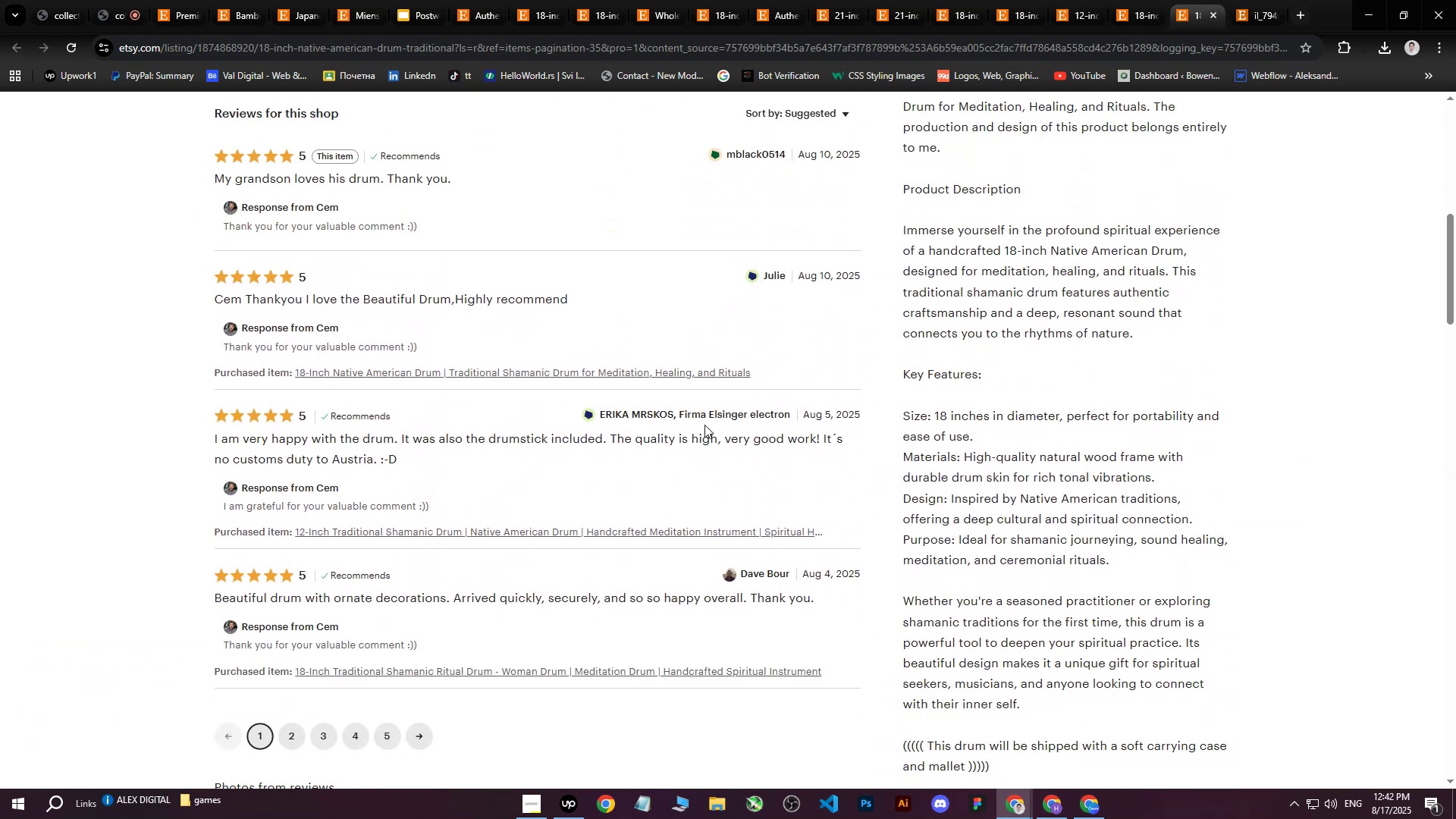 
scroll: coordinate [704, 425], scroll_direction: up, amount: 11.0
 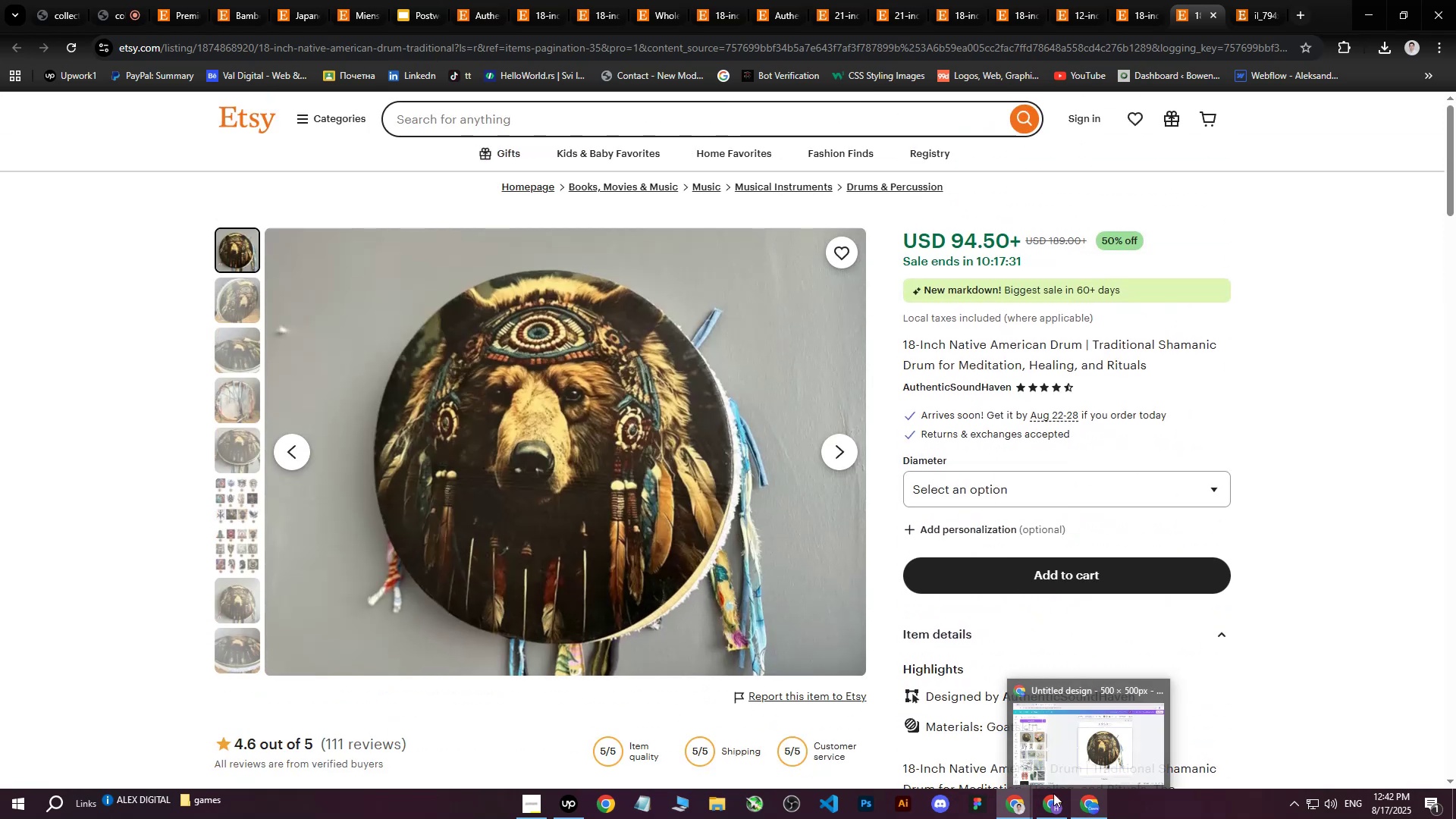 
left_click([242, 296])
 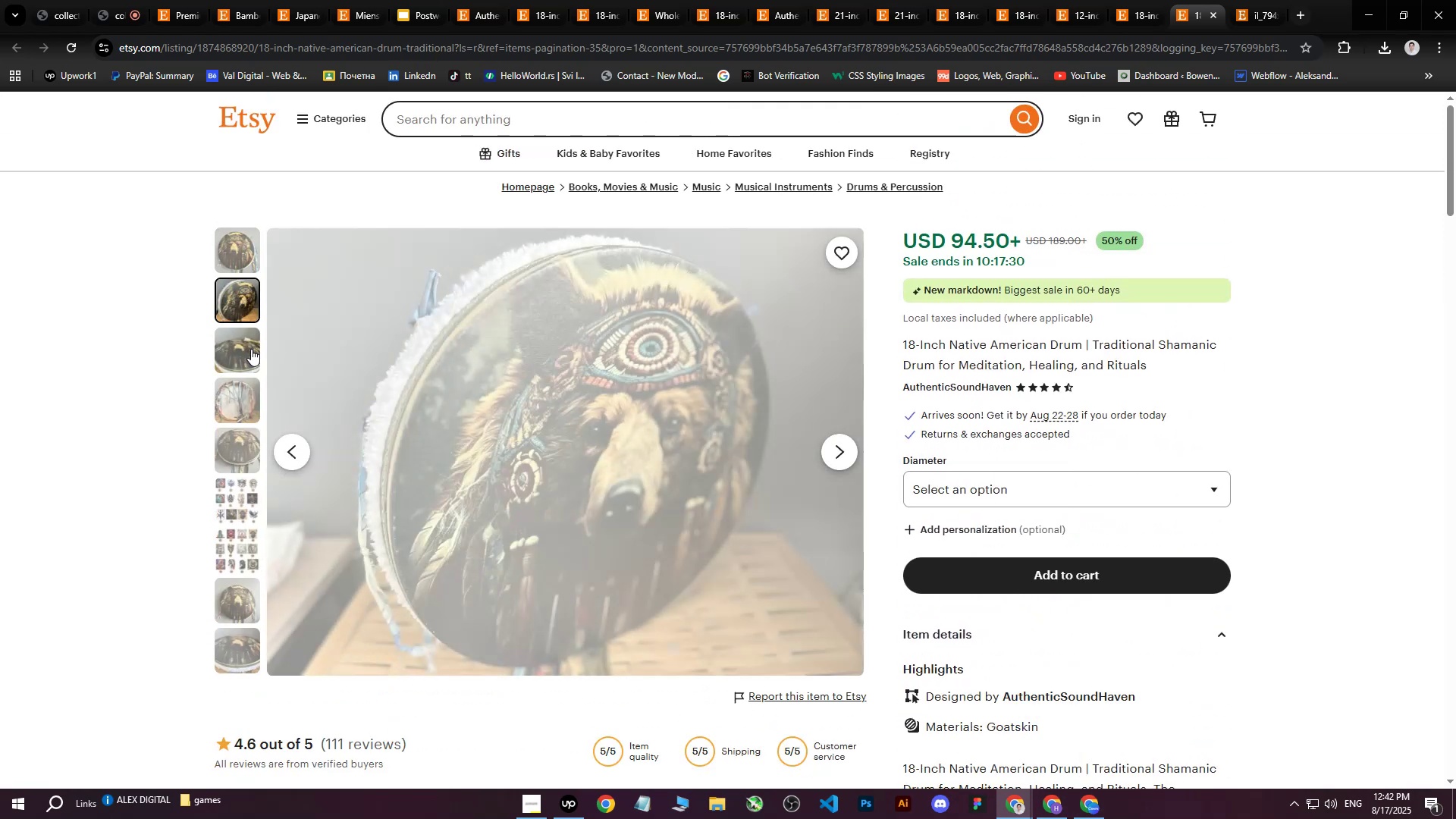 
left_click([251, 349])
 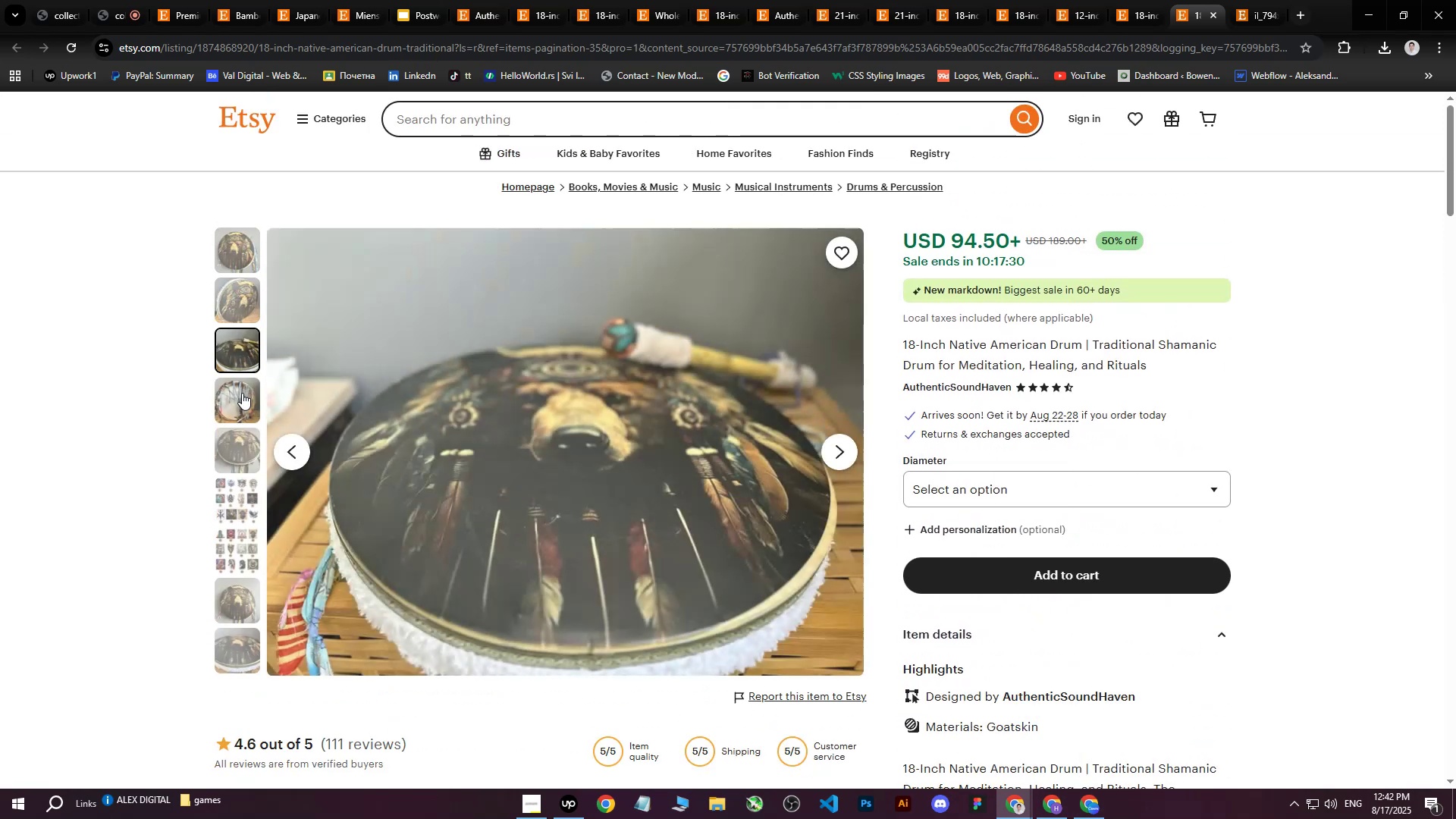 
left_click([242, 395])
 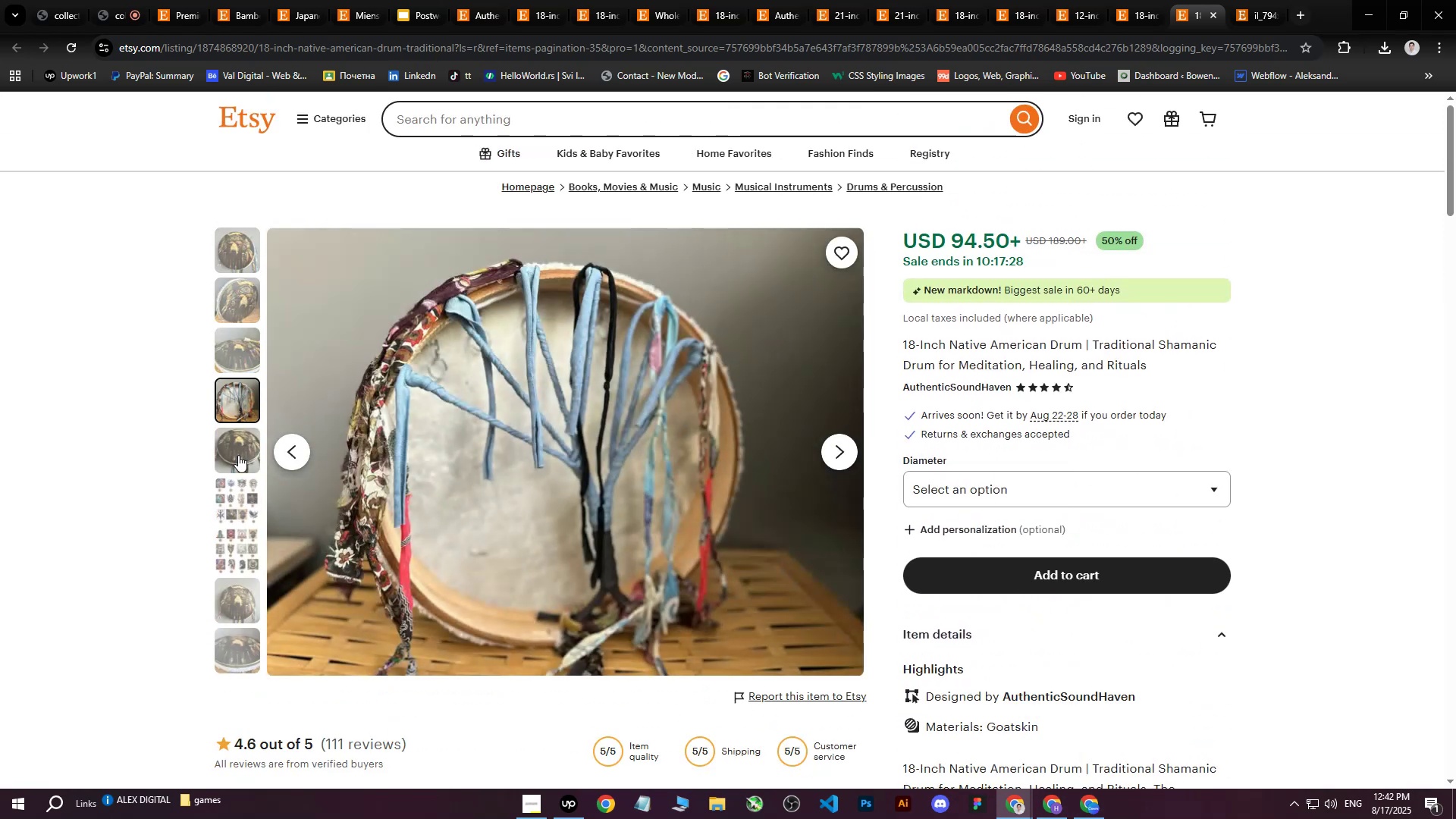 
left_click([238, 455])
 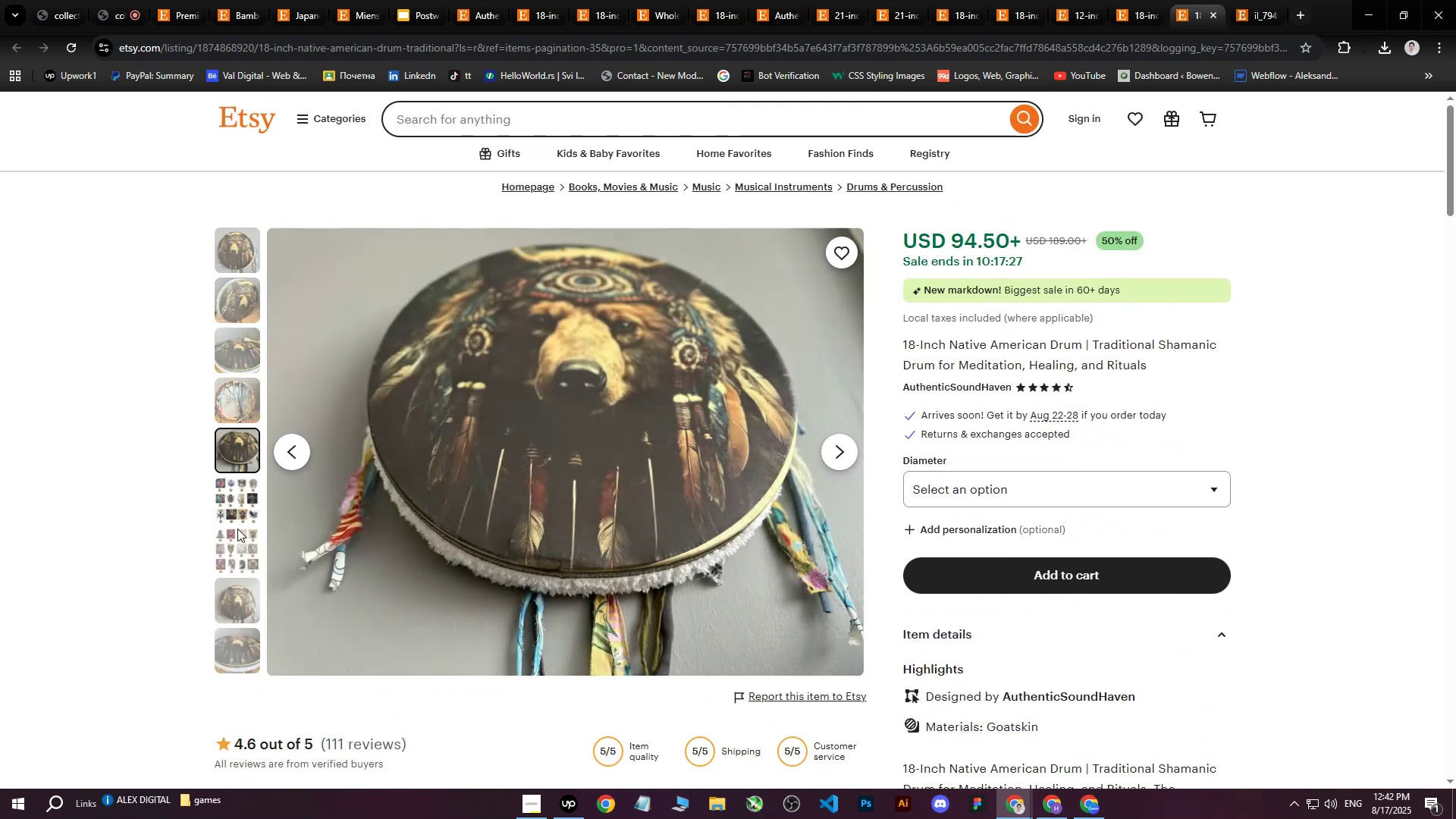 
left_click([228, 567])
 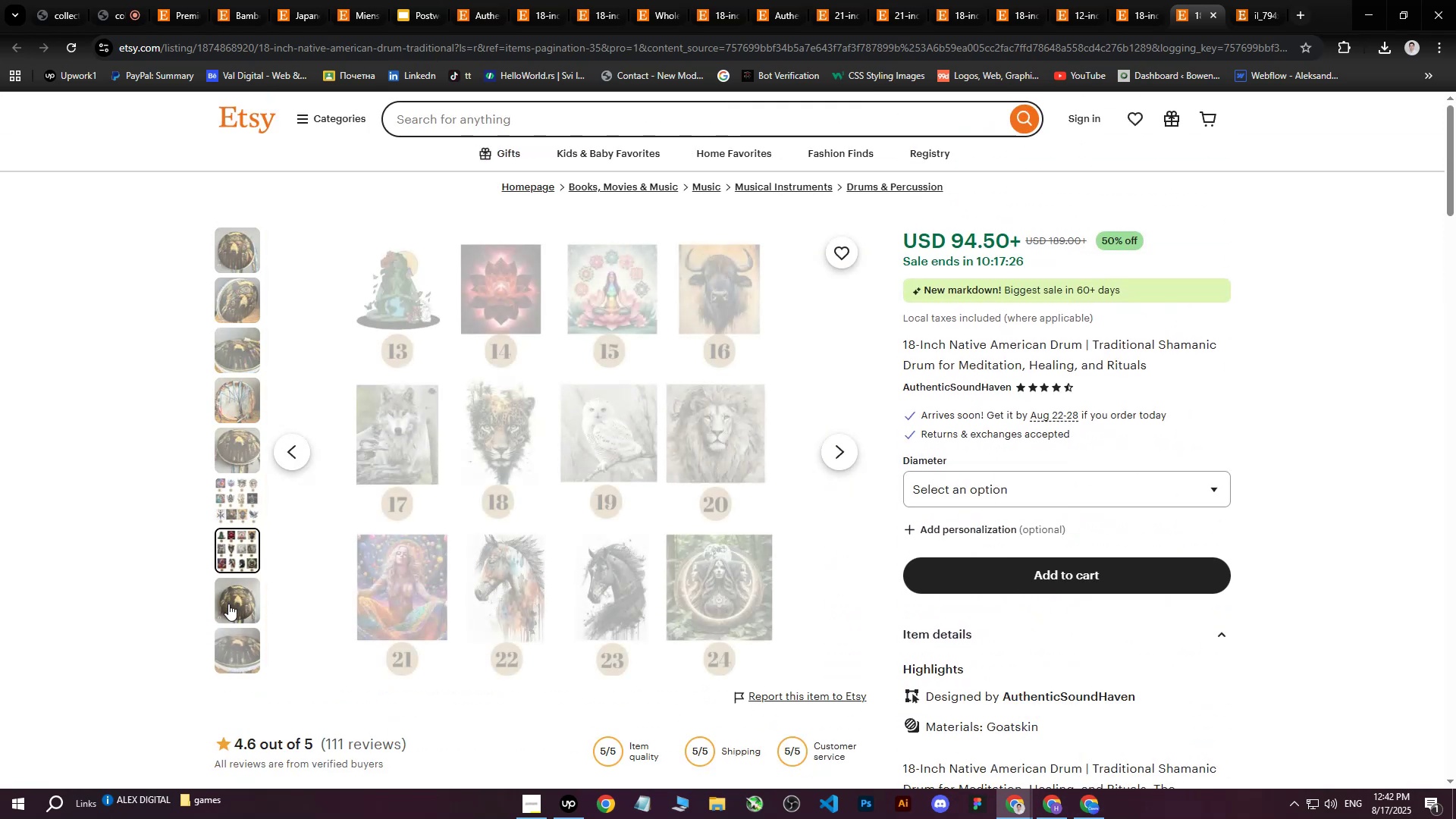 
double_click([228, 604])
 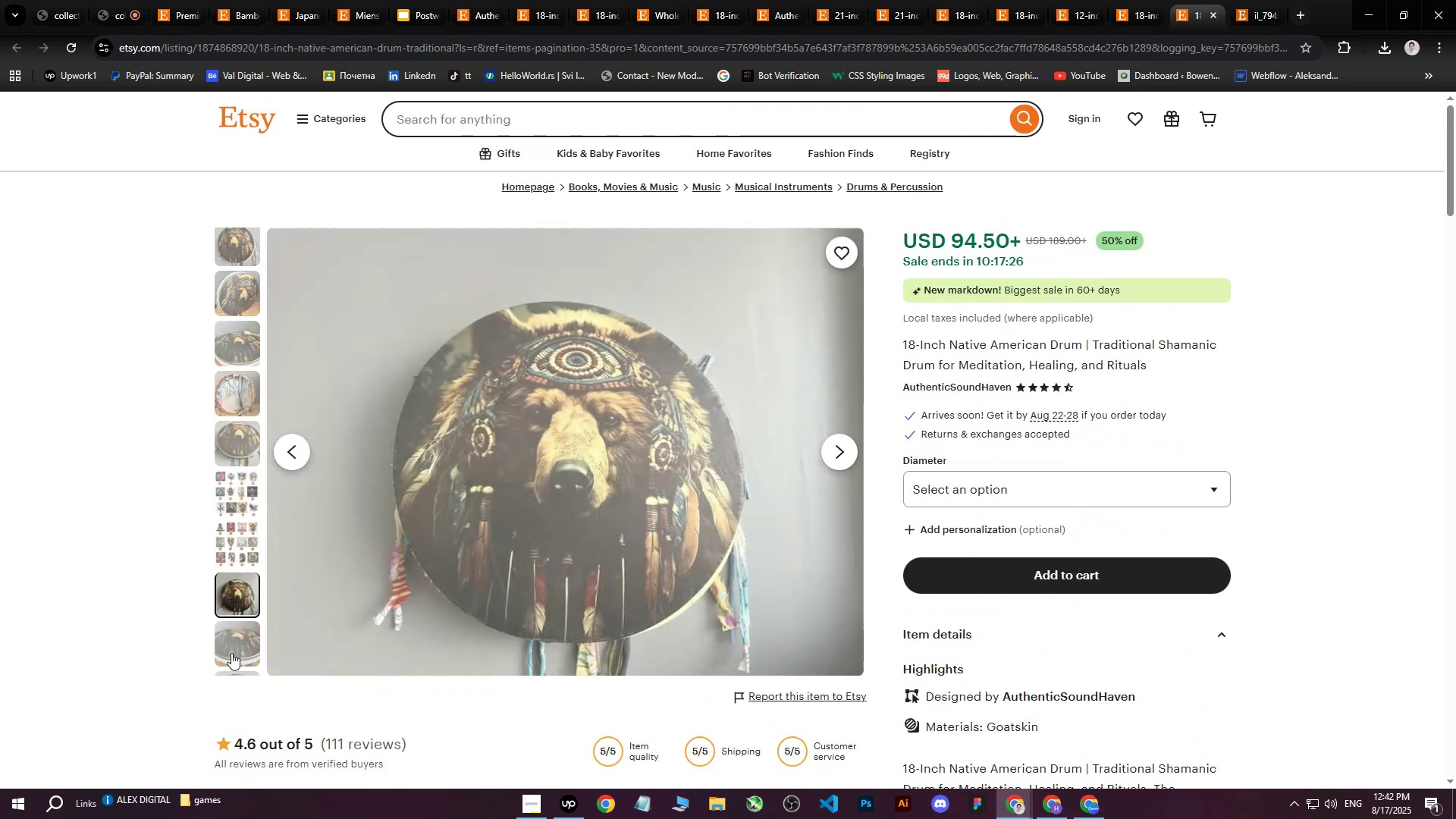 
left_click([231, 654])
 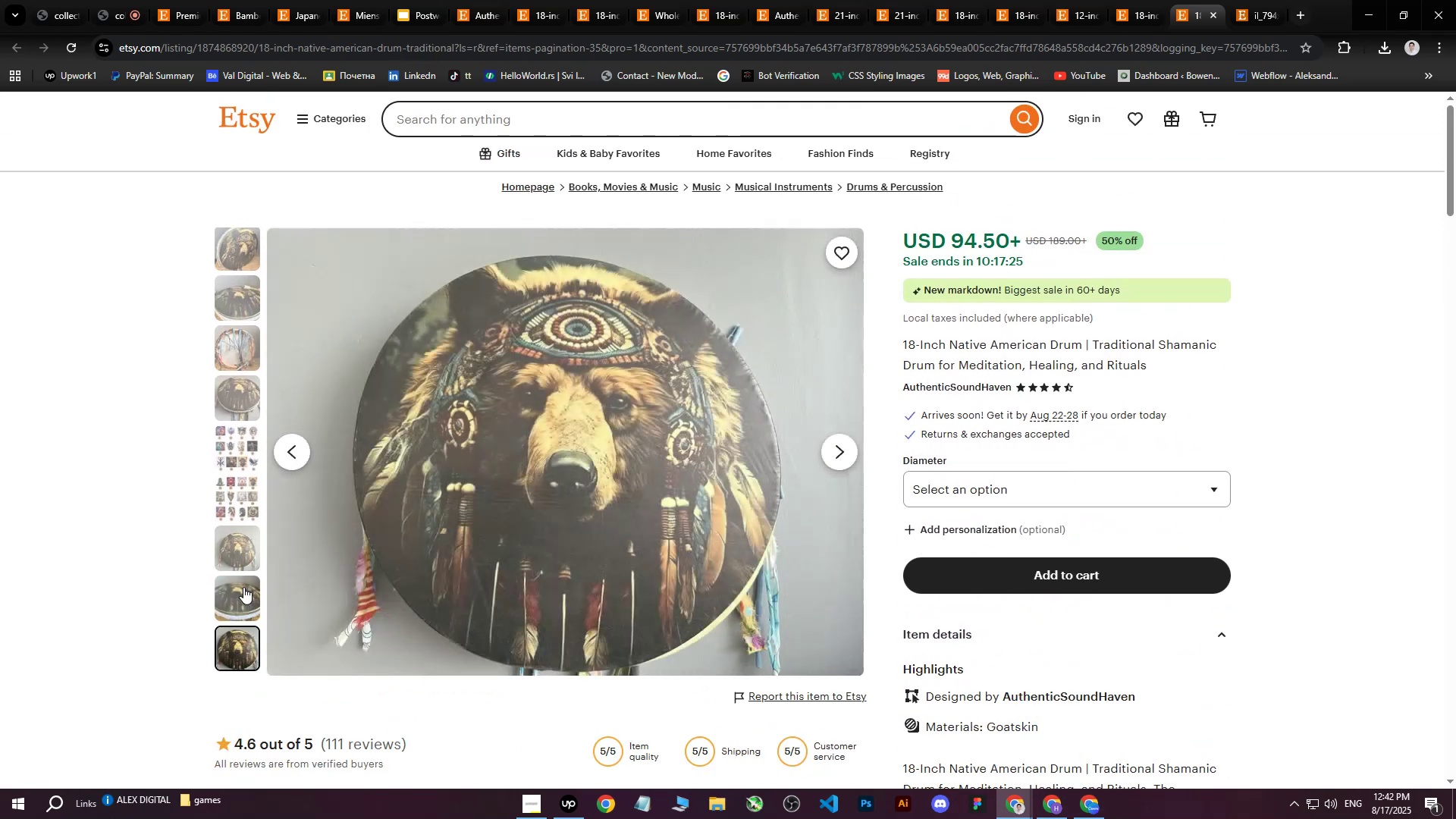 
left_click([243, 587])
 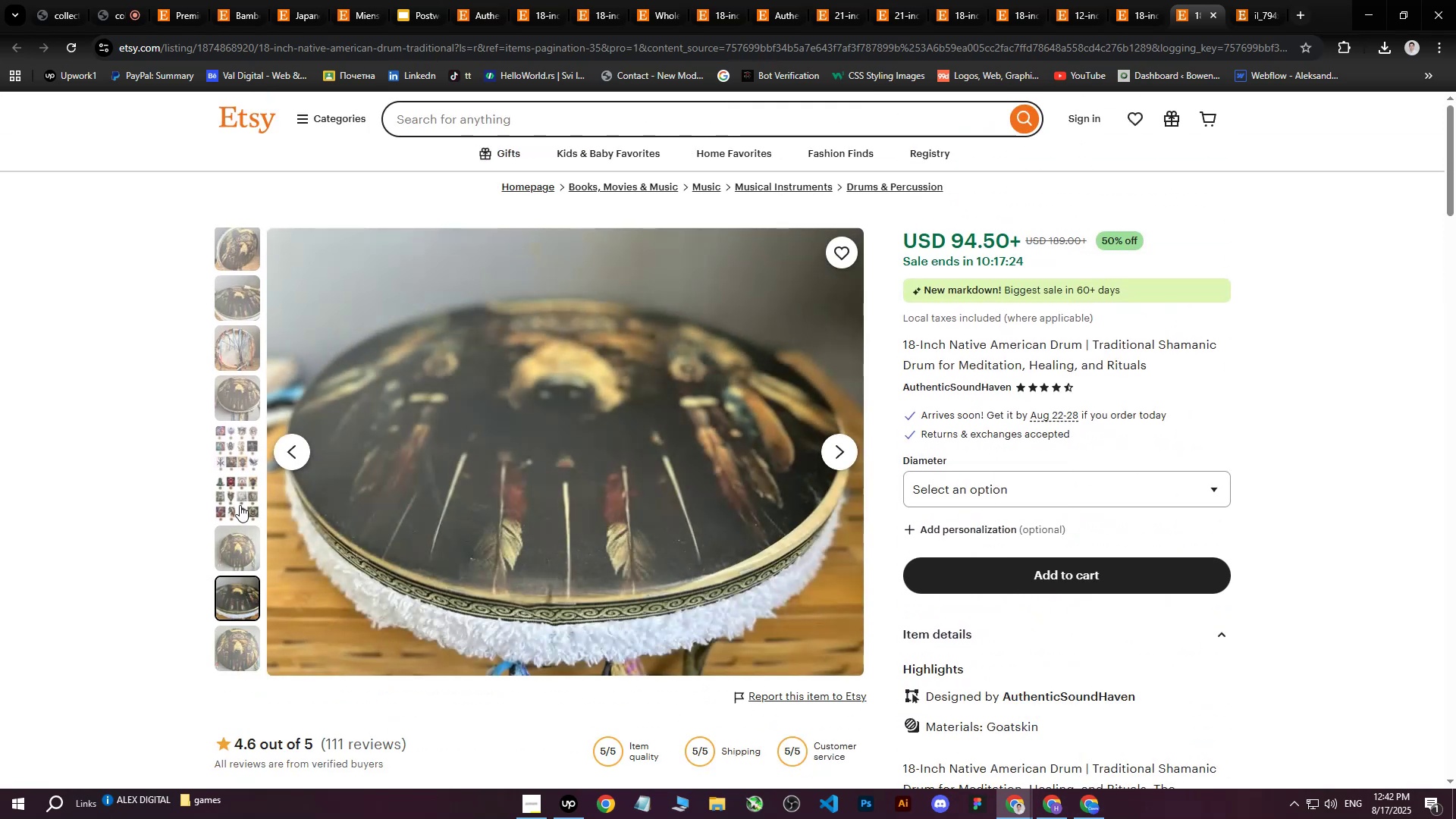 
left_click([240, 504])
 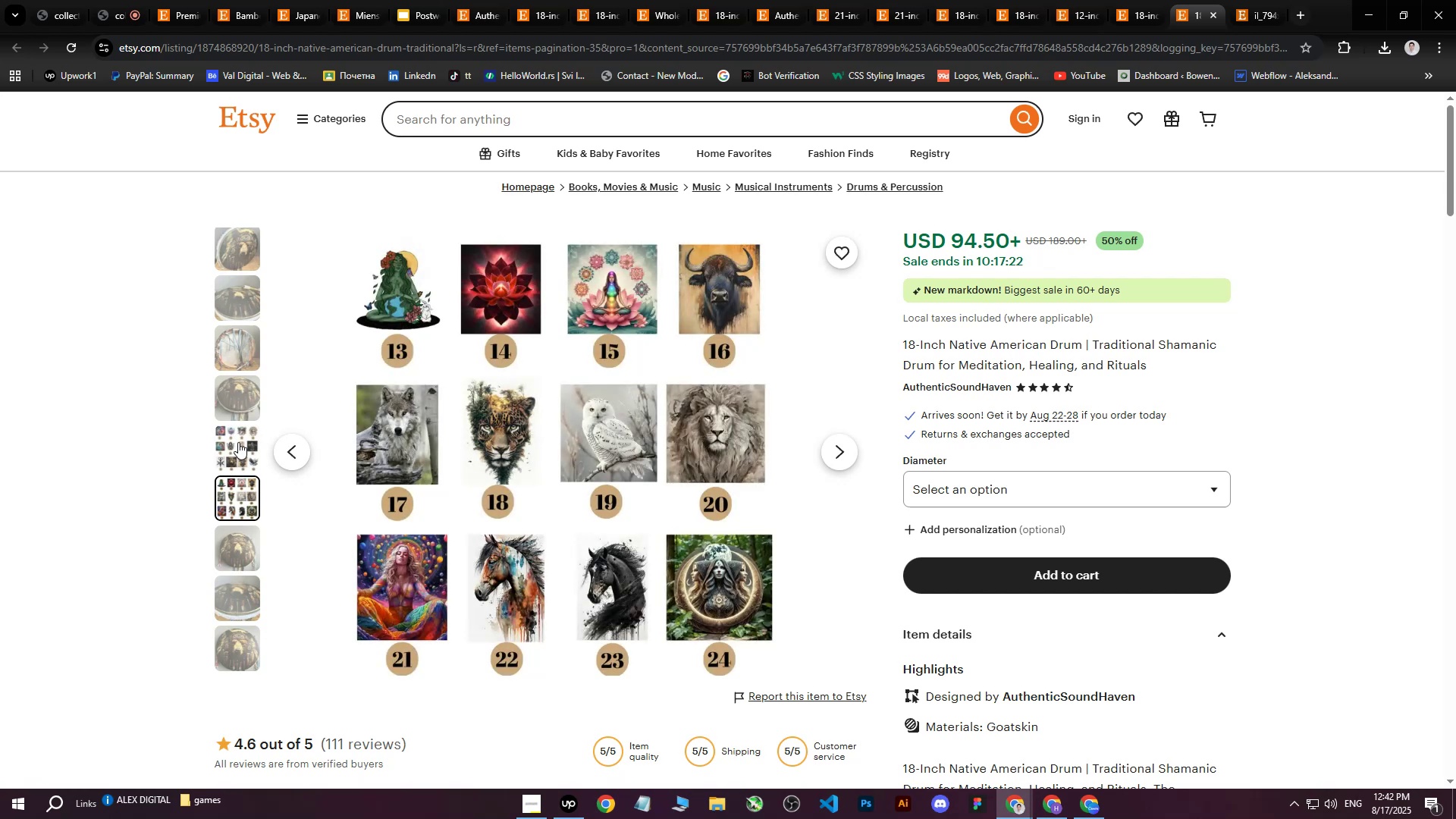 
left_click([238, 442])
 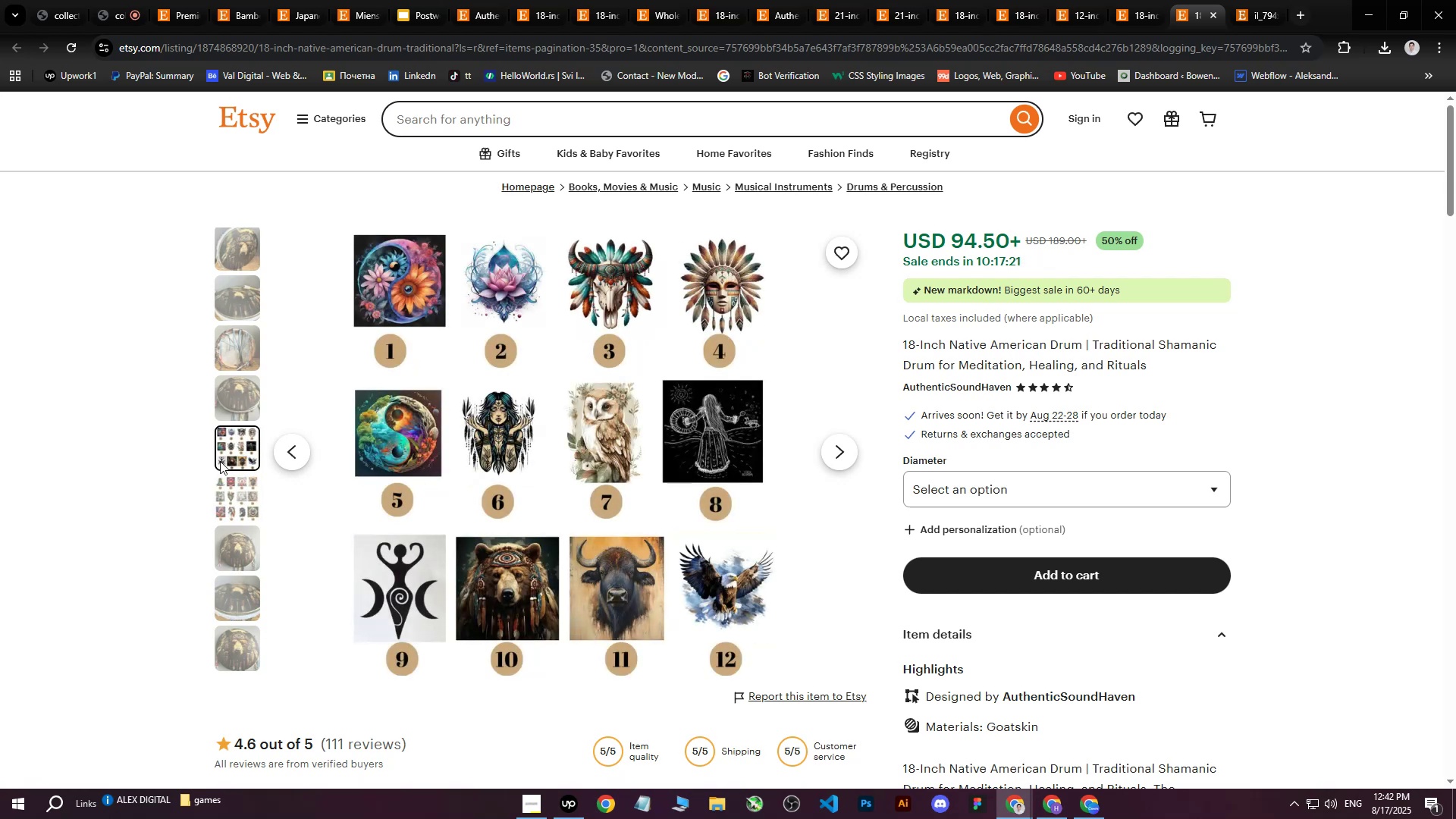 
scroll: coordinate [228, 455], scroll_direction: up, amount: 5.0
 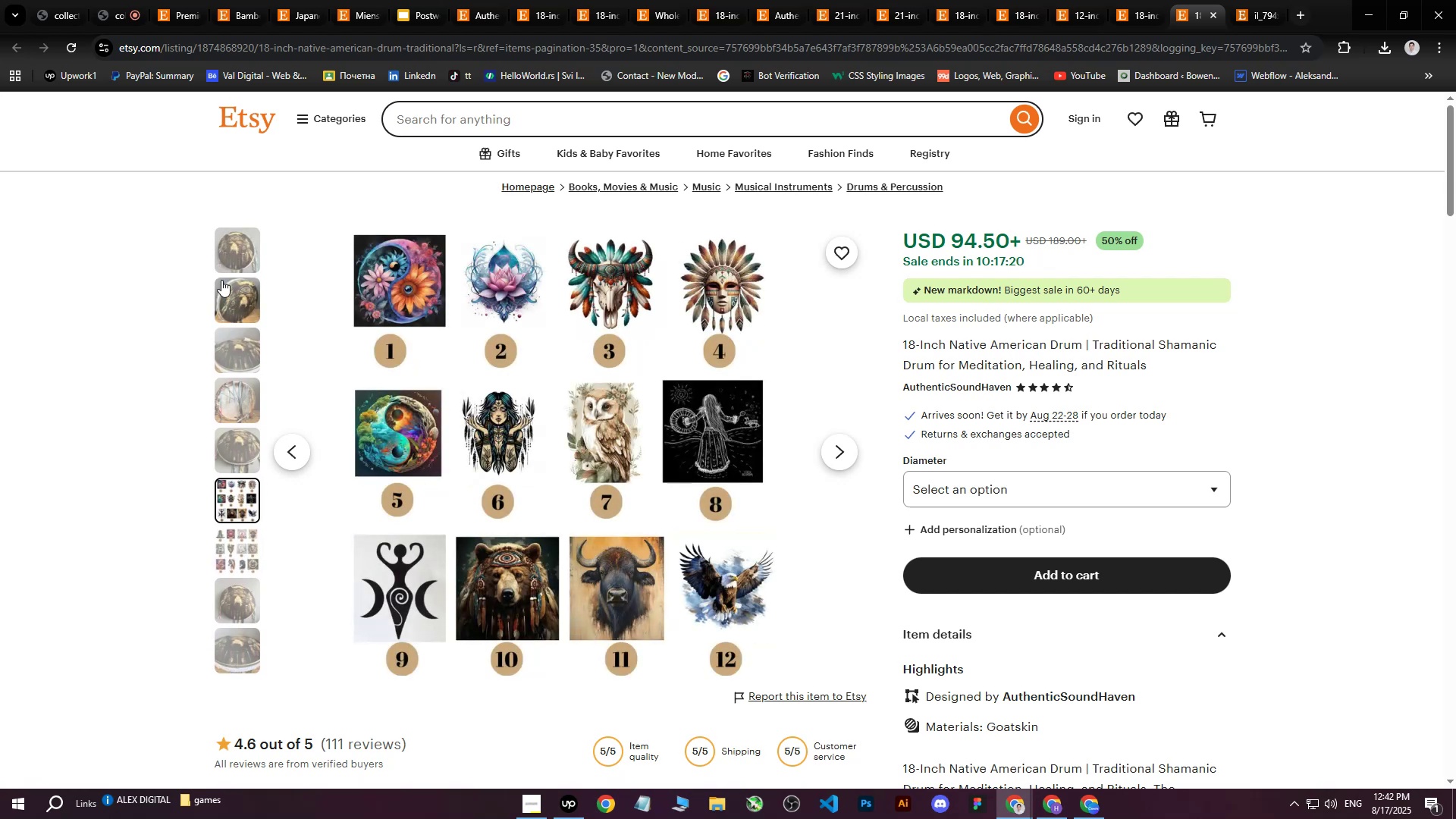 
left_click([229, 259])
 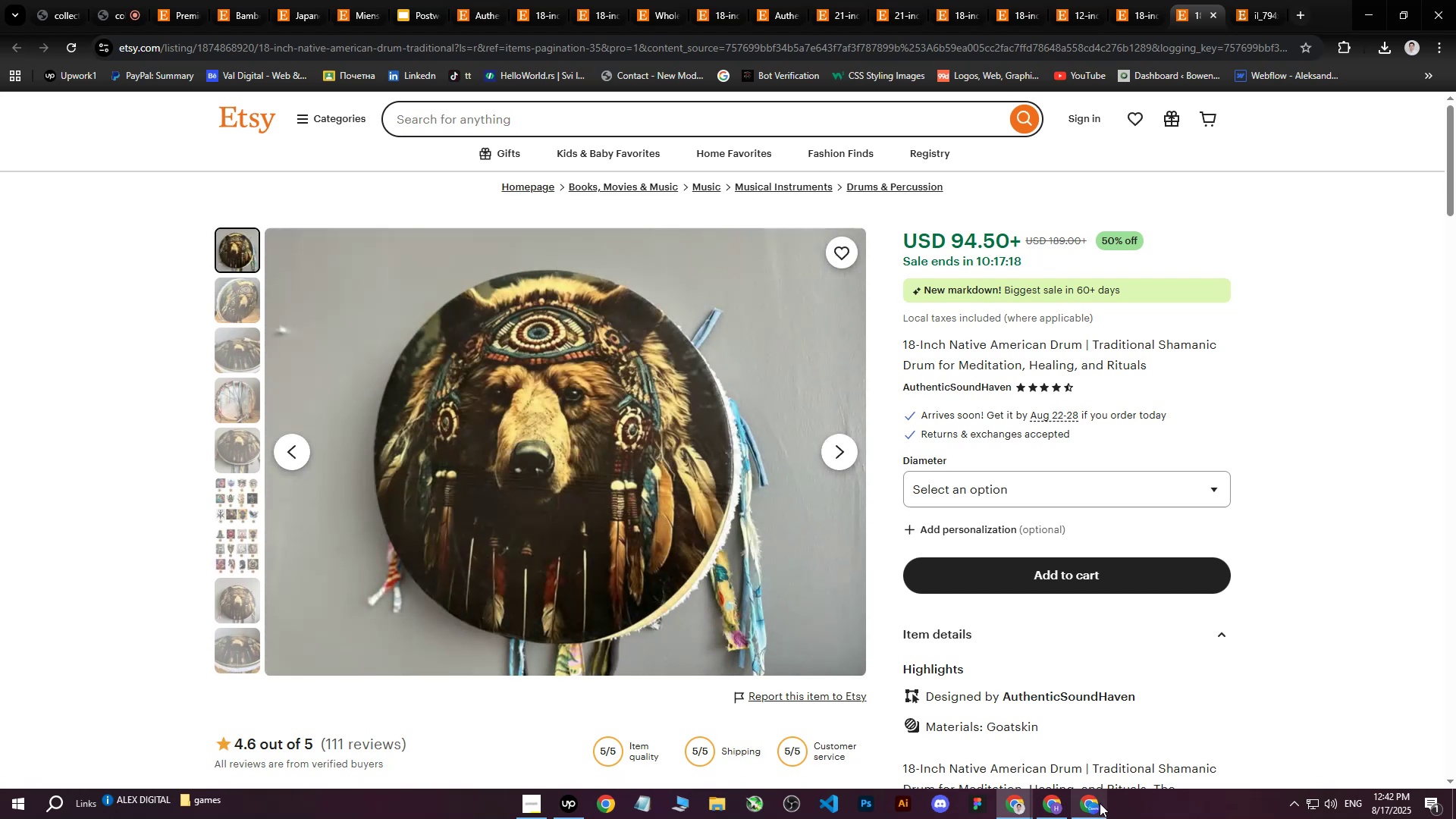 
left_click([1086, 806])
 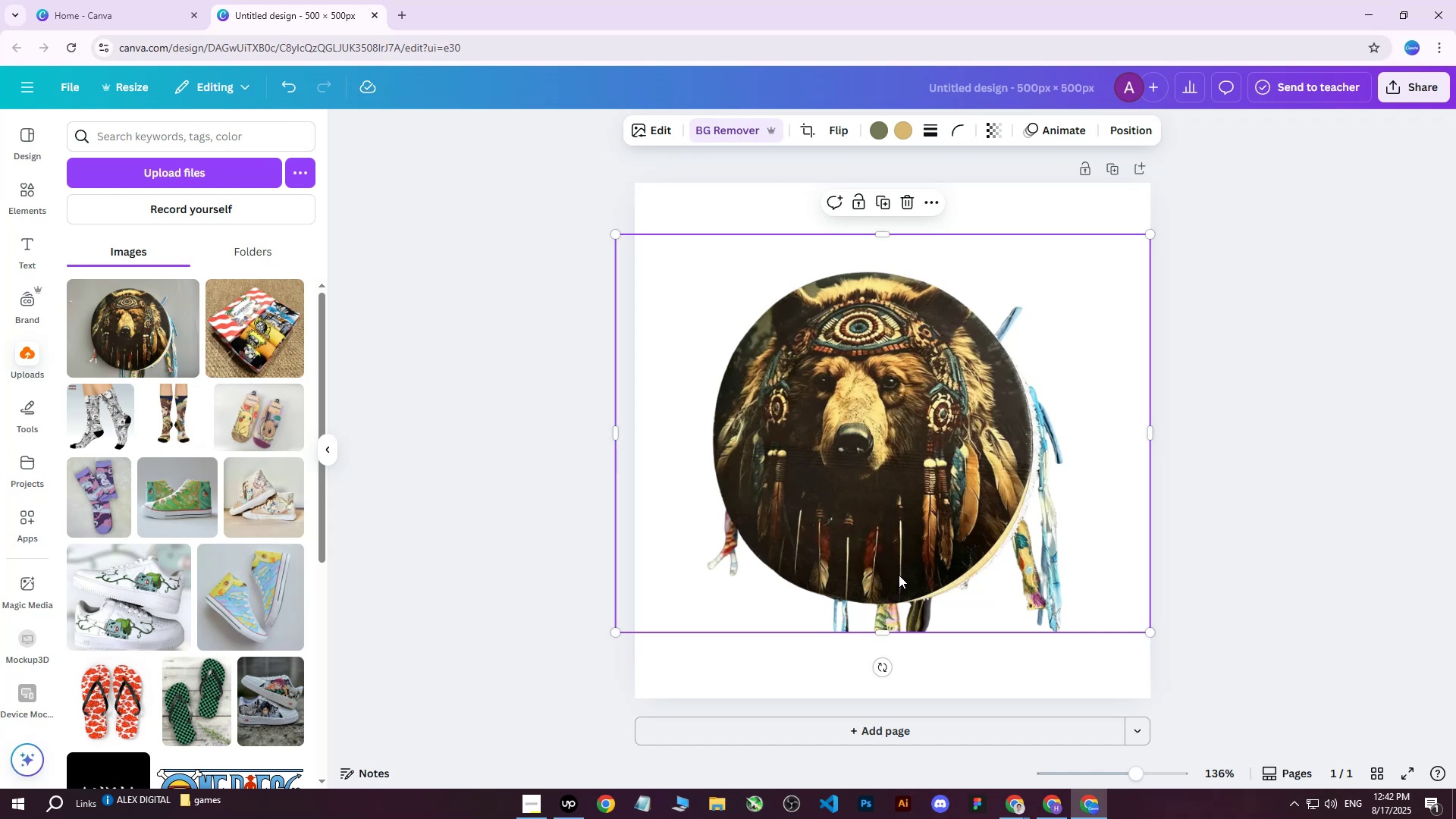 
wait(10.07)
 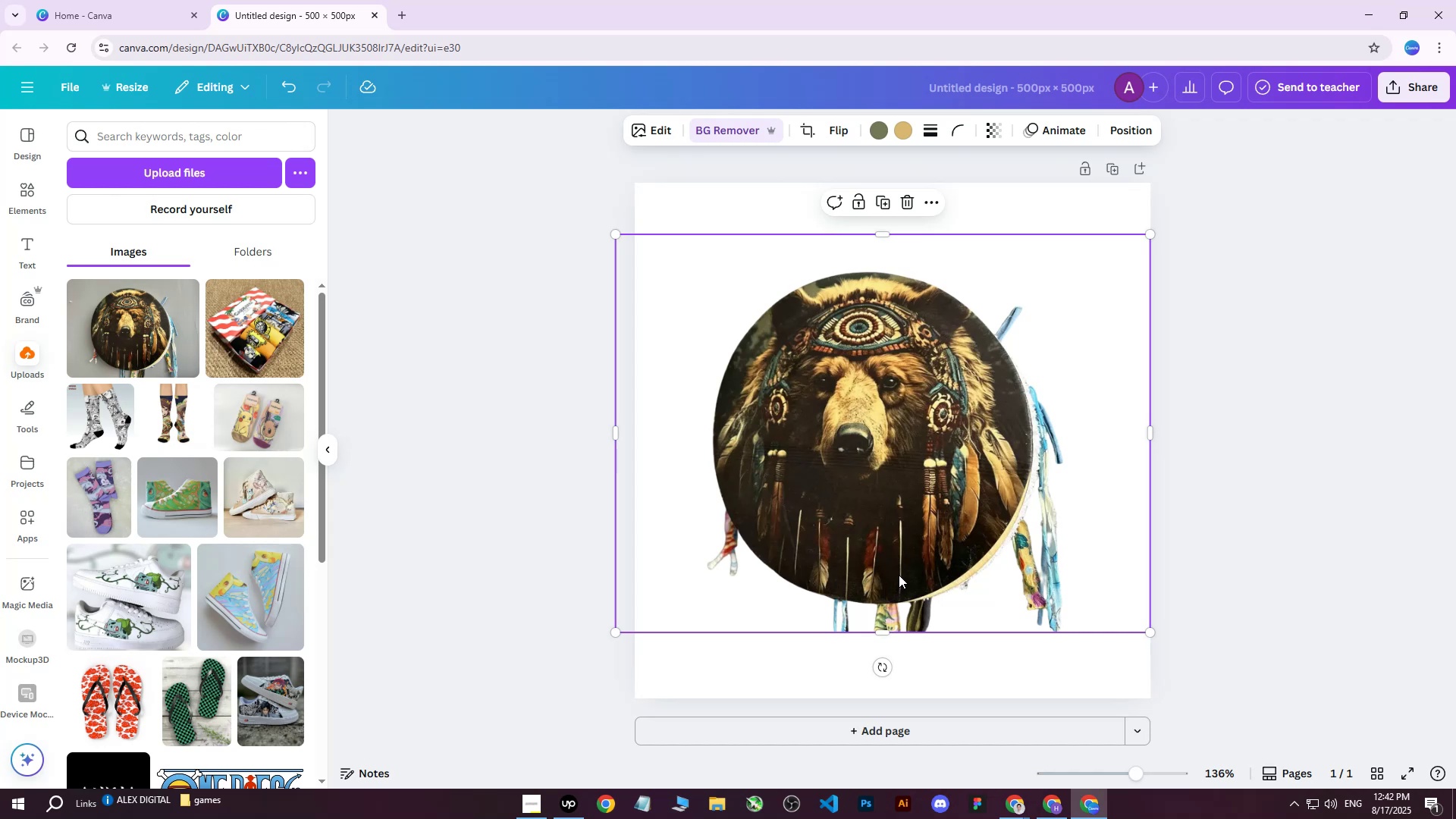 
left_click([1026, 816])
 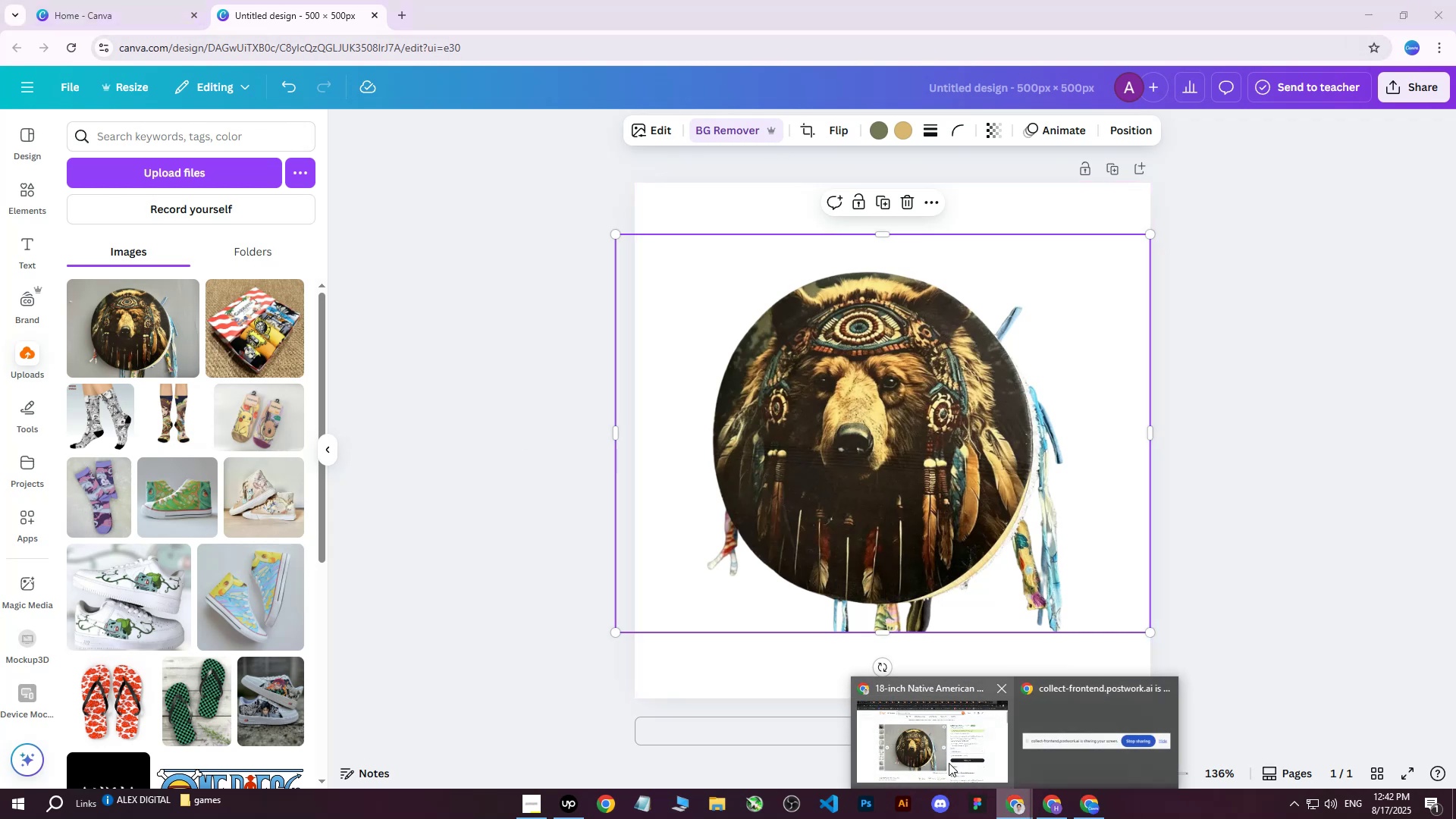 
double_click([949, 763])
 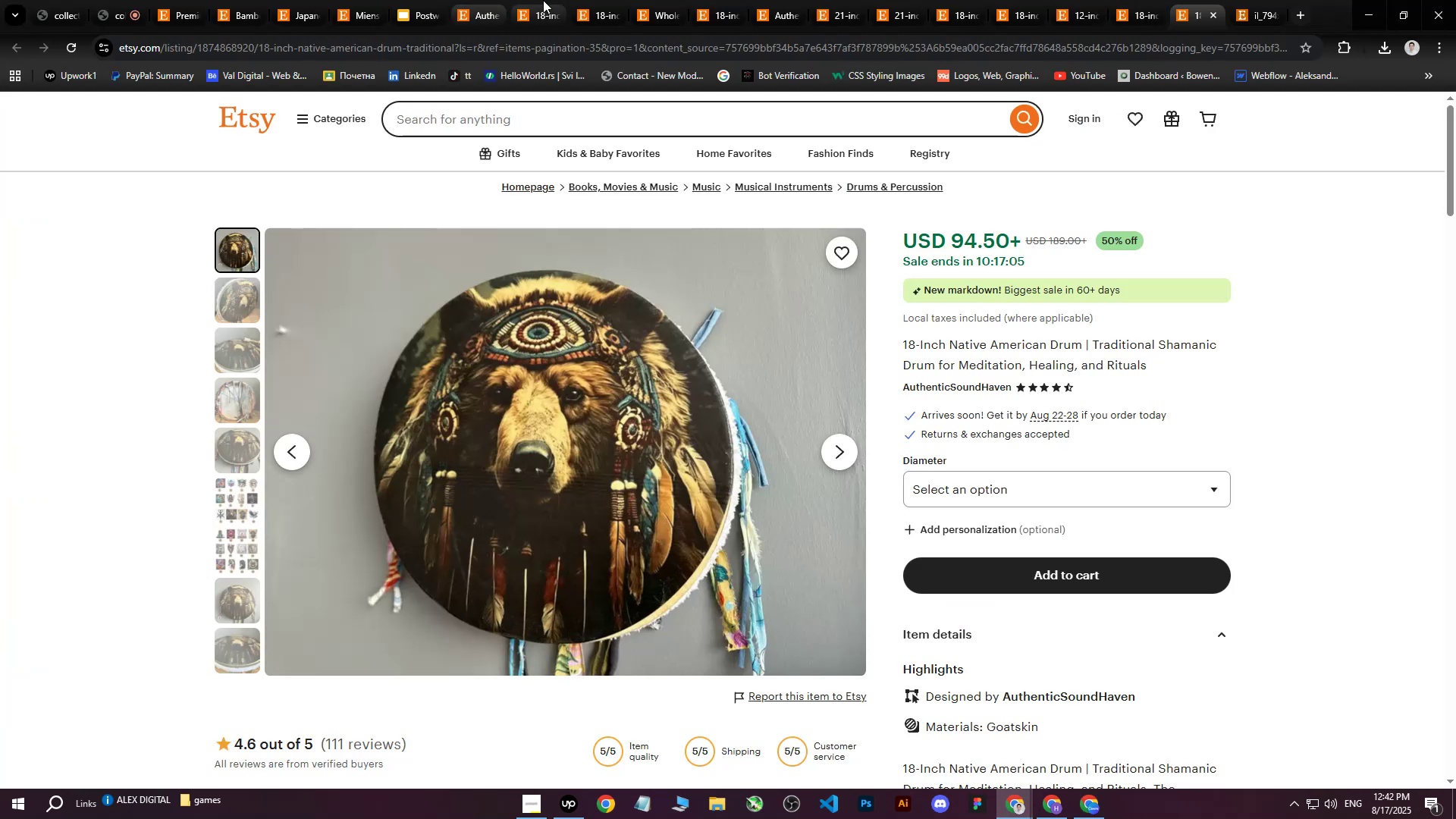 
double_click([707, 0])
 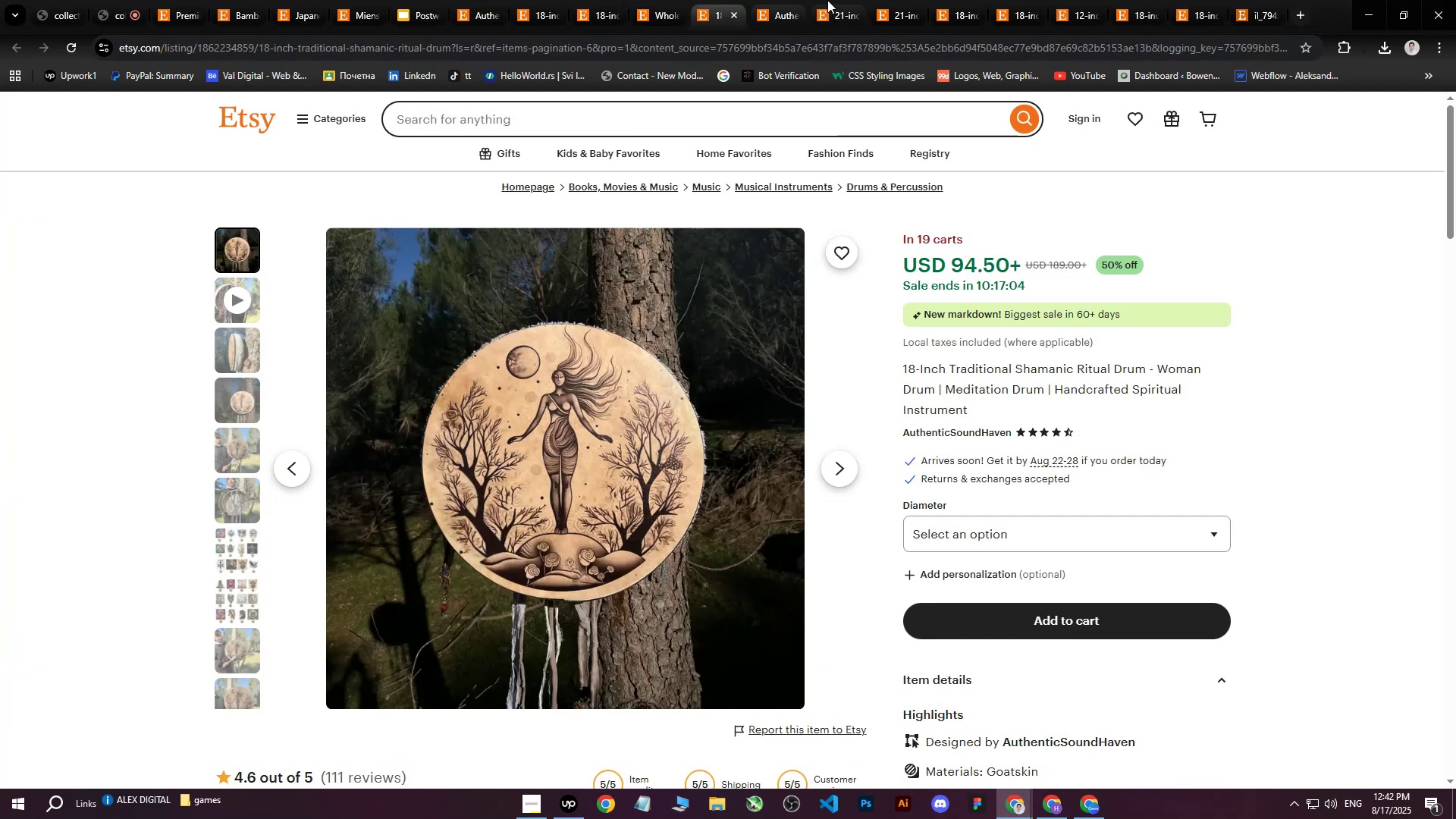 
triple_click([827, 0])
 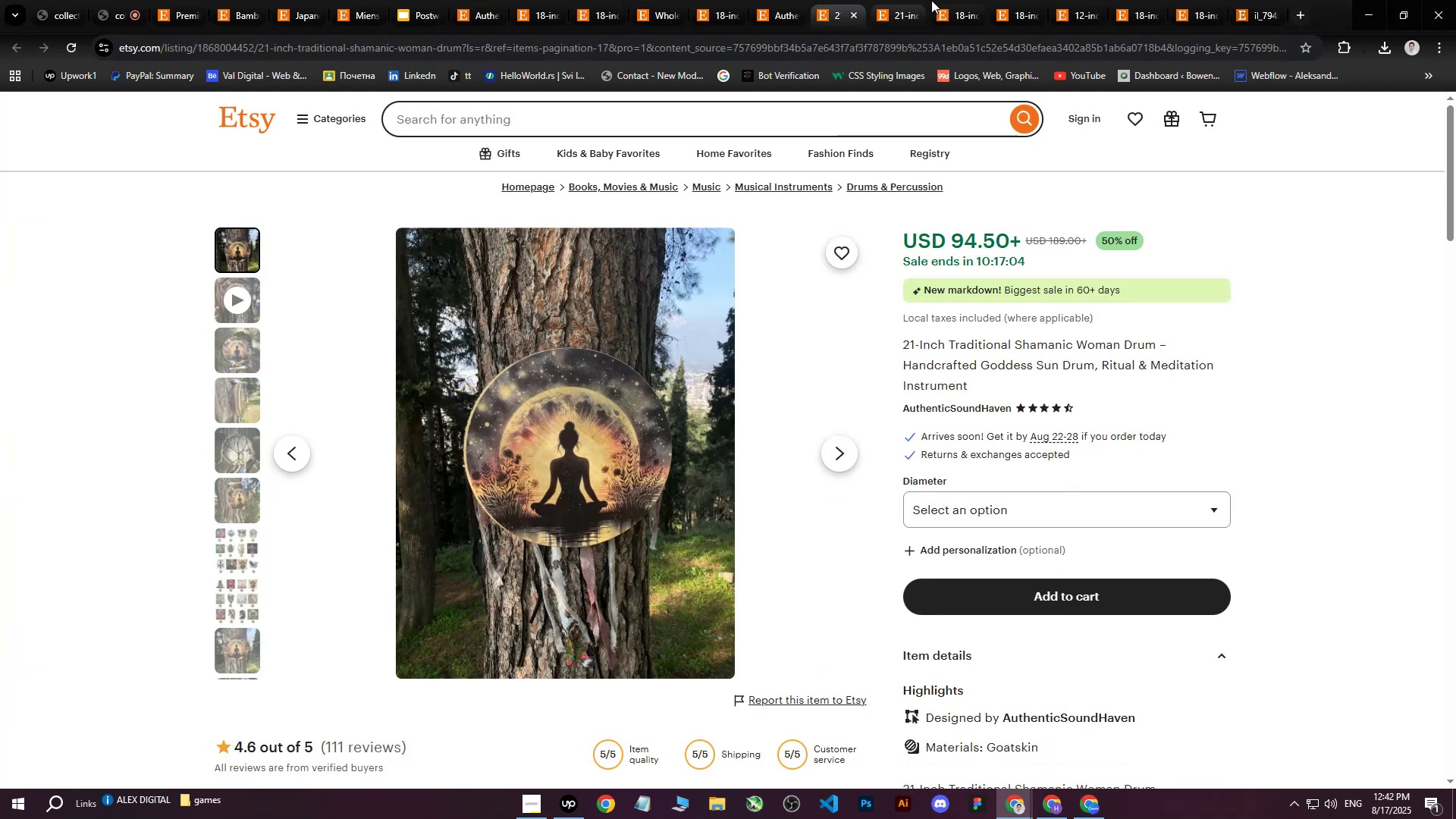 
triple_click([931, 0])
 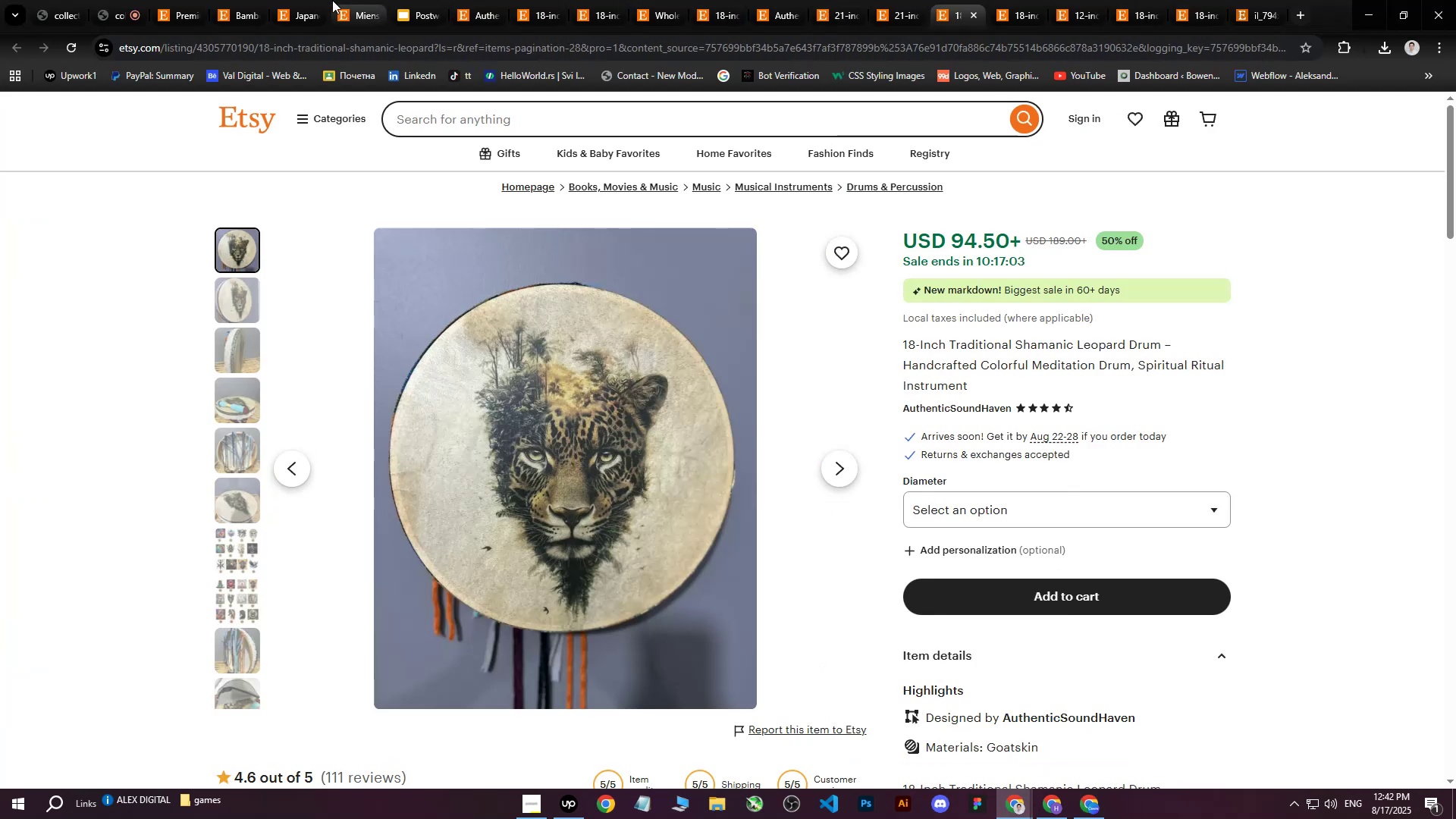 
left_click([350, 0])
 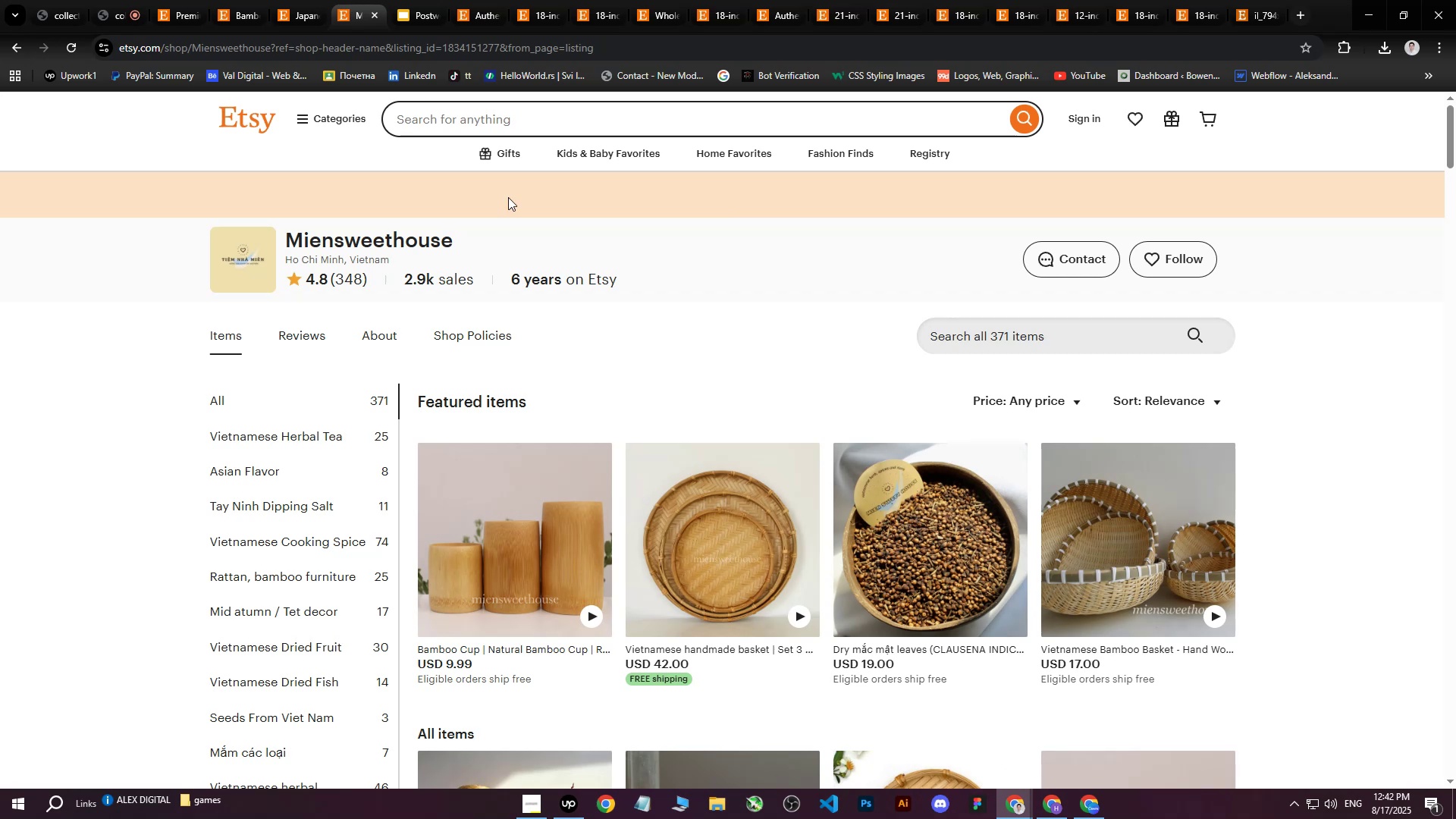 
scroll: coordinate [641, 355], scroll_direction: down, amount: 4.0
 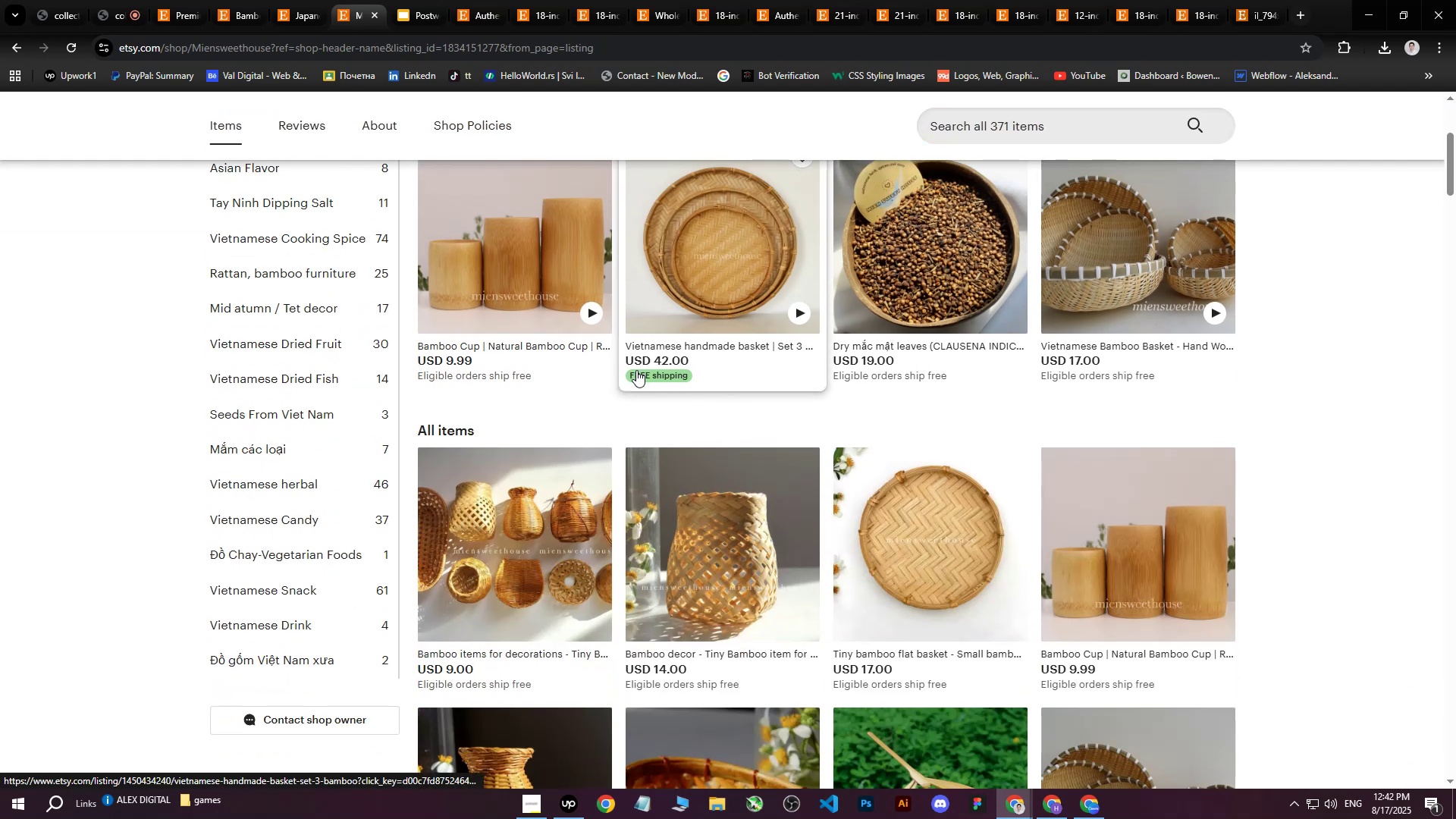 
scroll: coordinate [636, 370], scroll_direction: up, amount: 2.0
 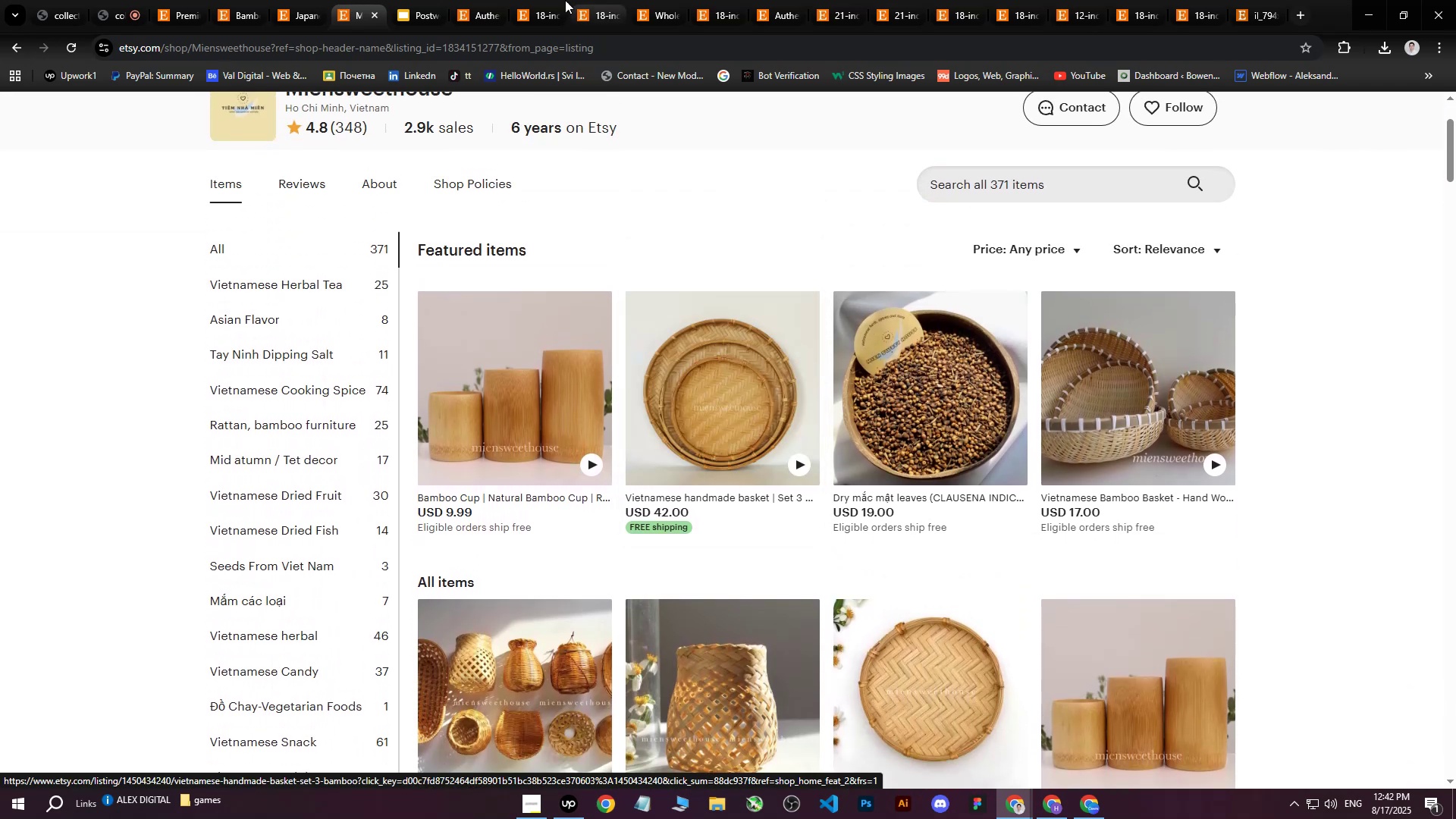 
left_click([478, 0])
 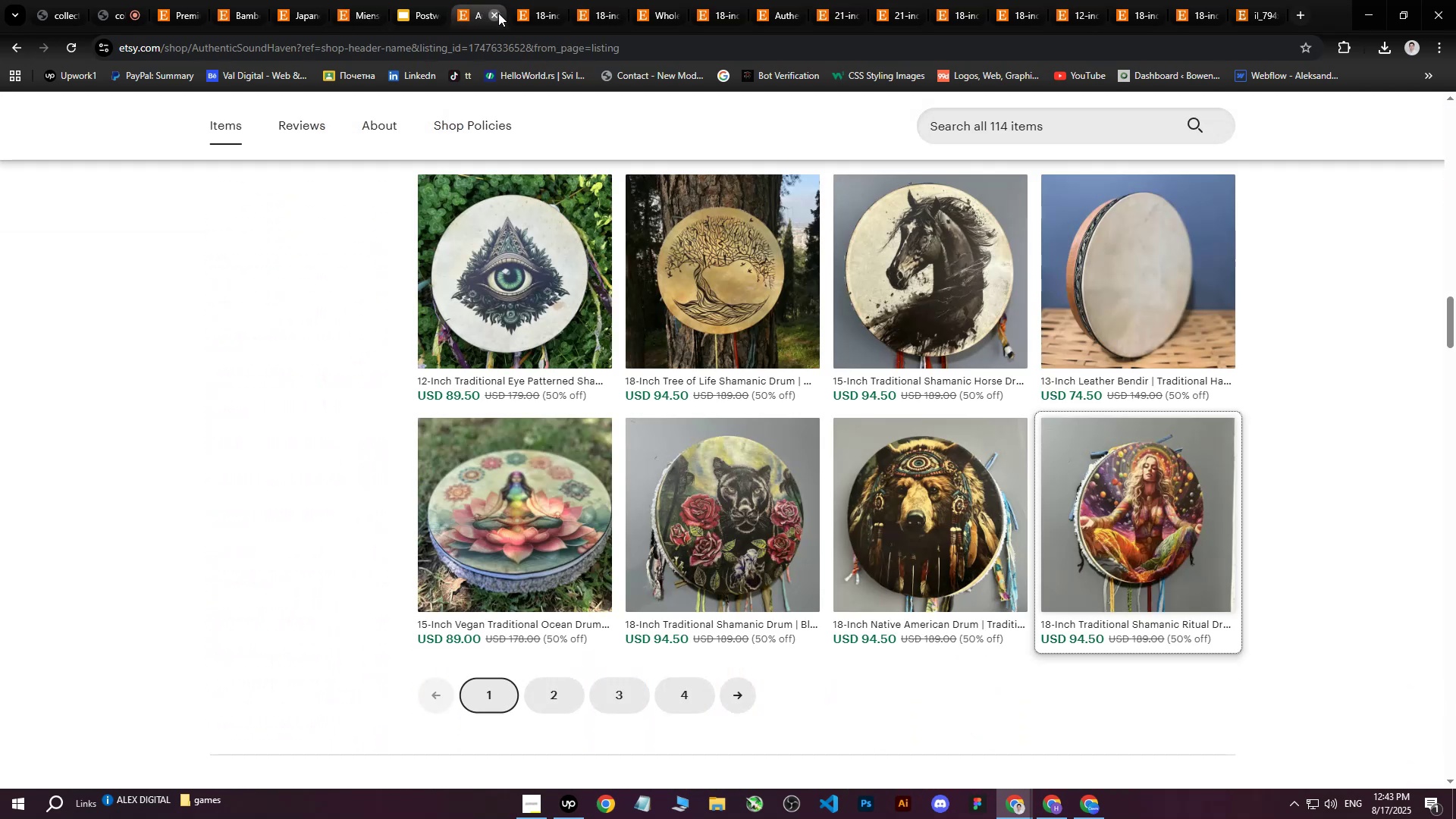 
double_click([498, 13])
 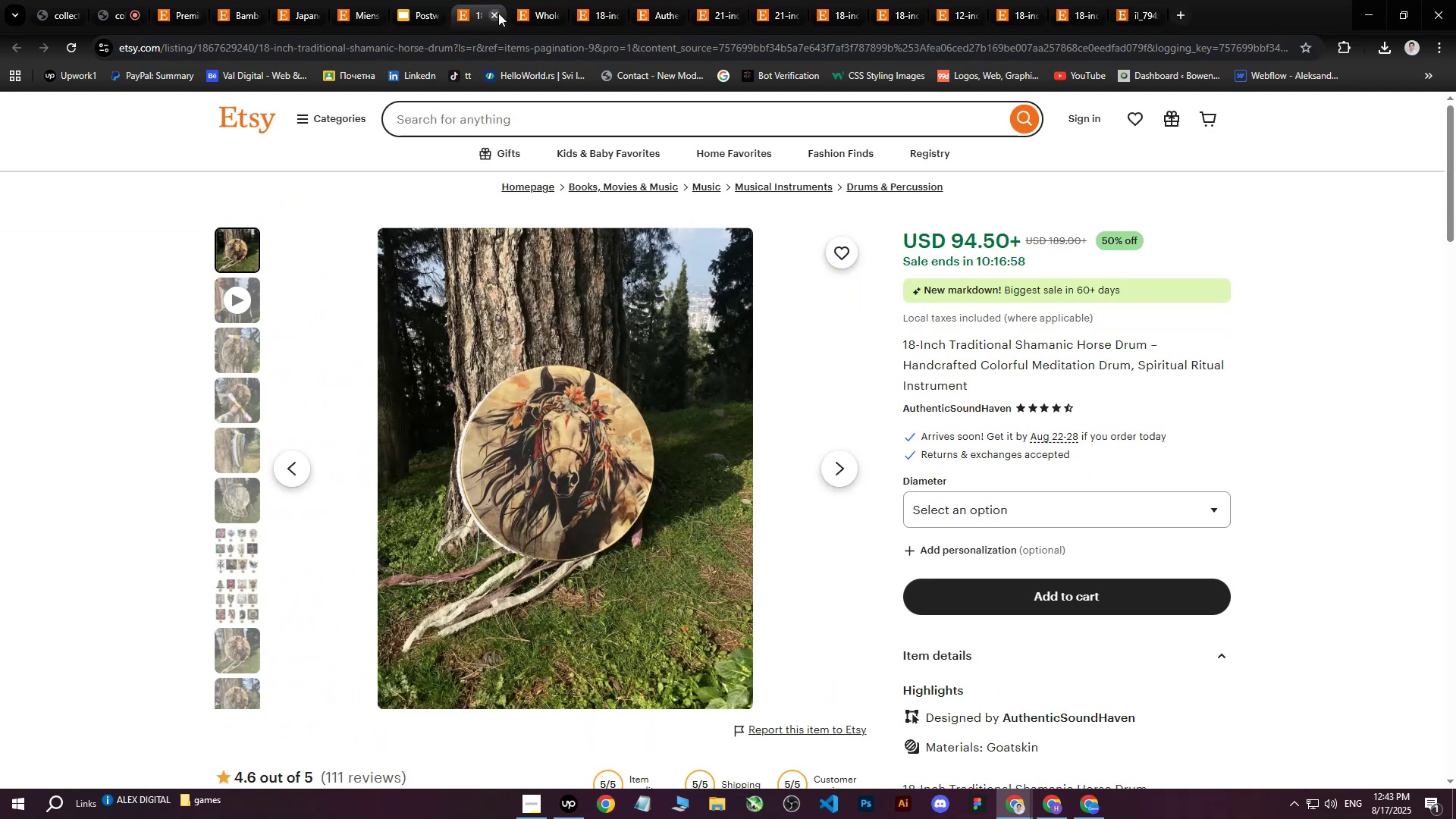 
triple_click([498, 13])
 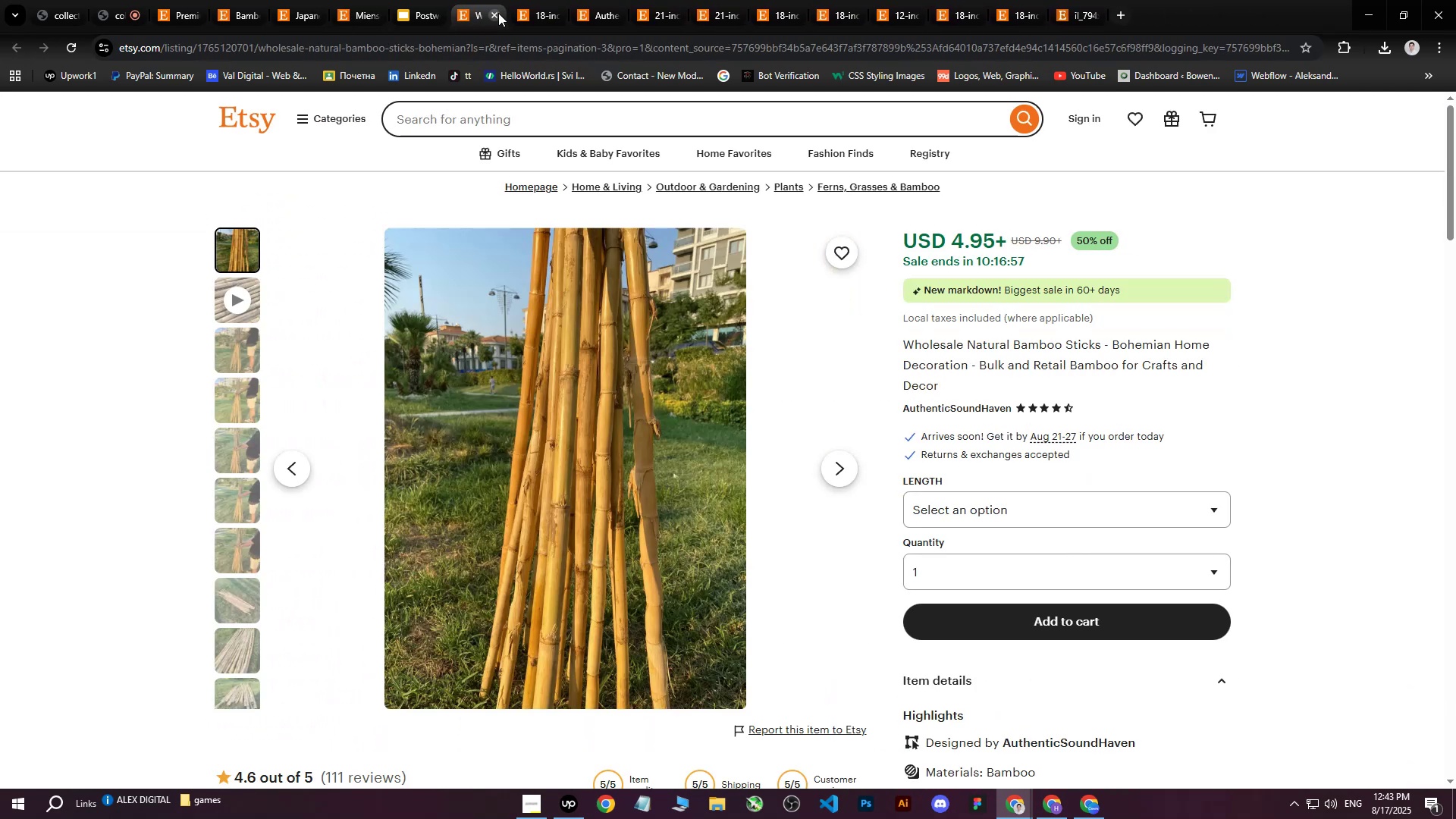 
triple_click([498, 13])
 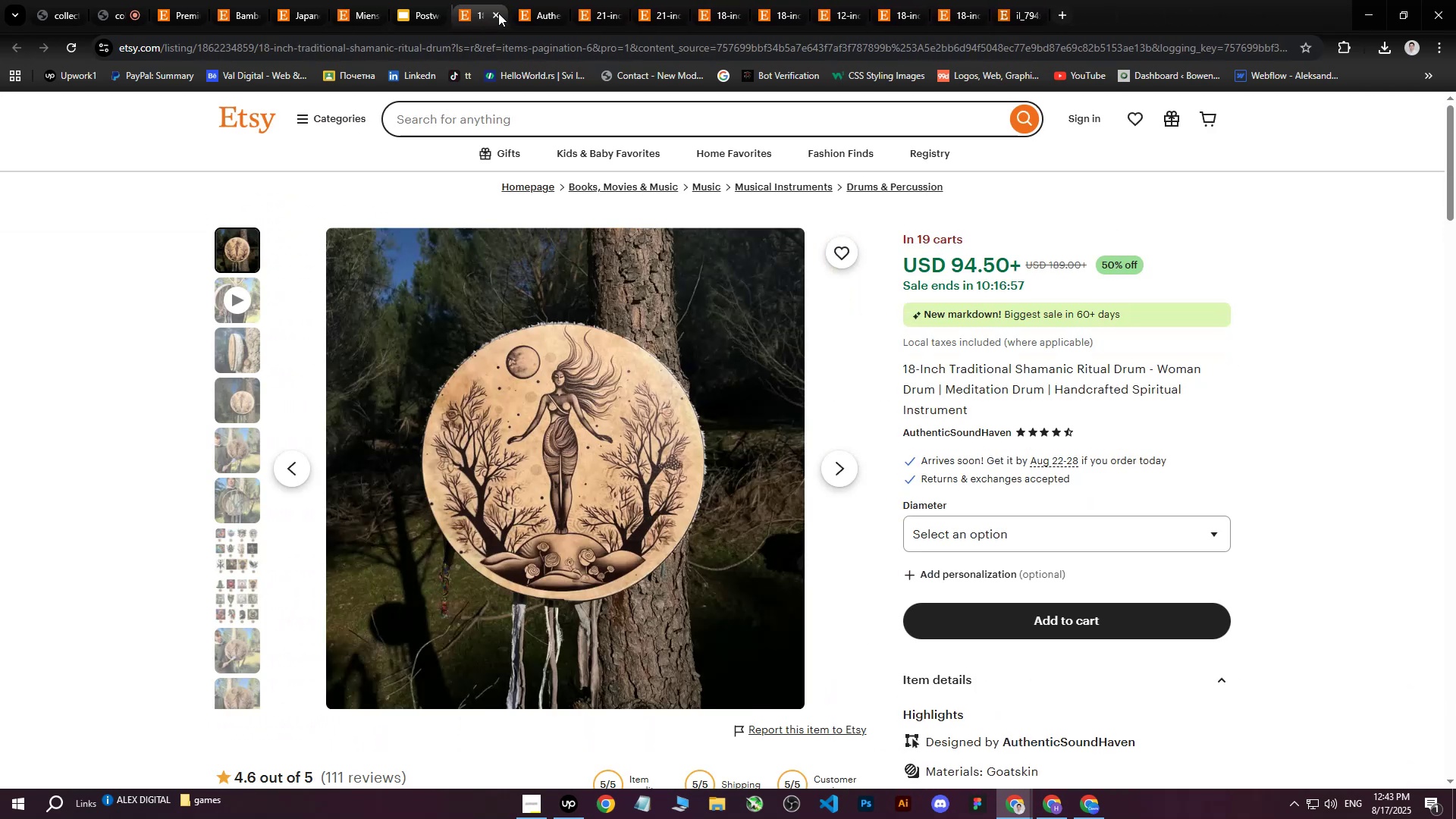 
triple_click([498, 13])
 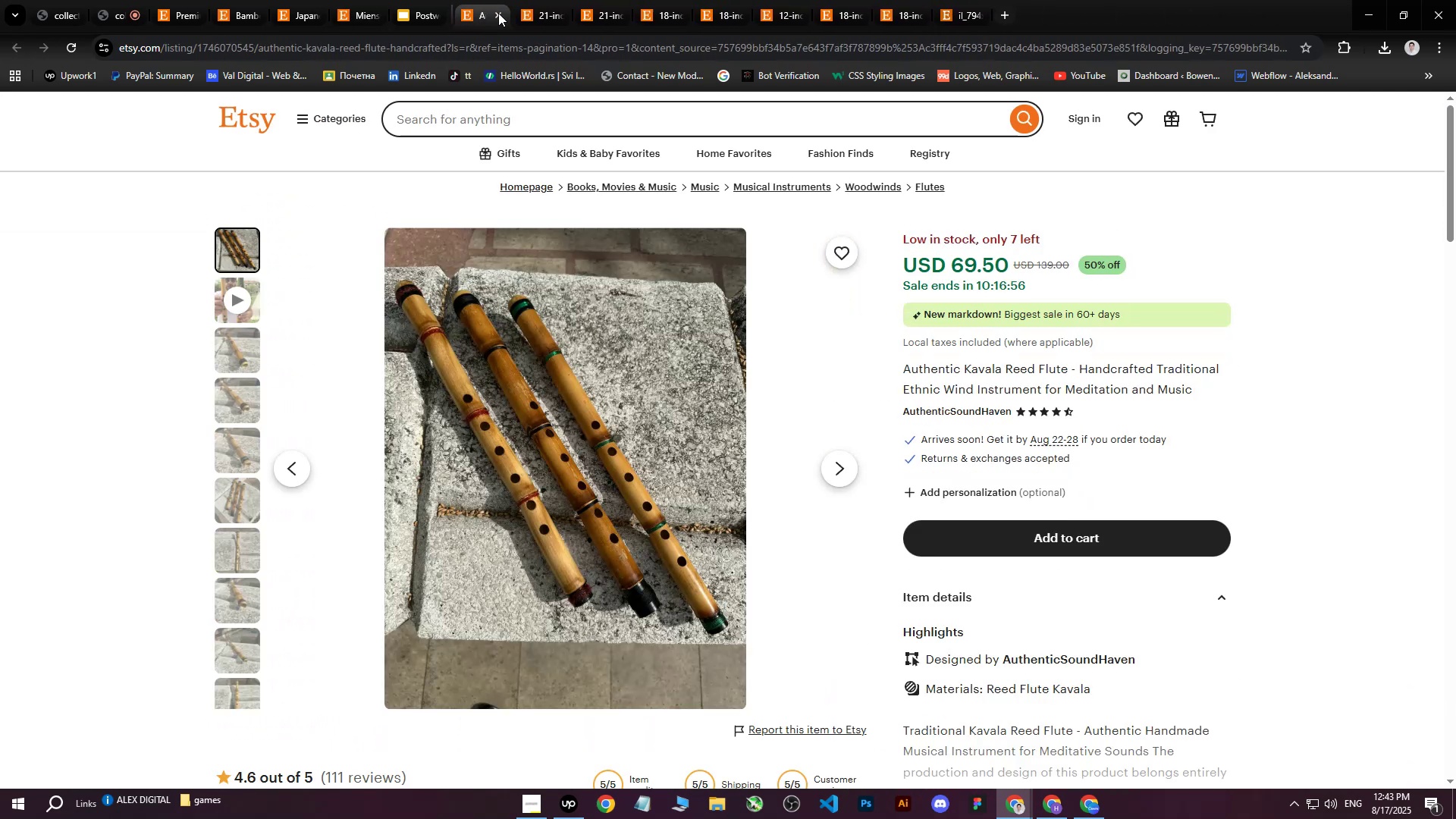 
triple_click([498, 13])
 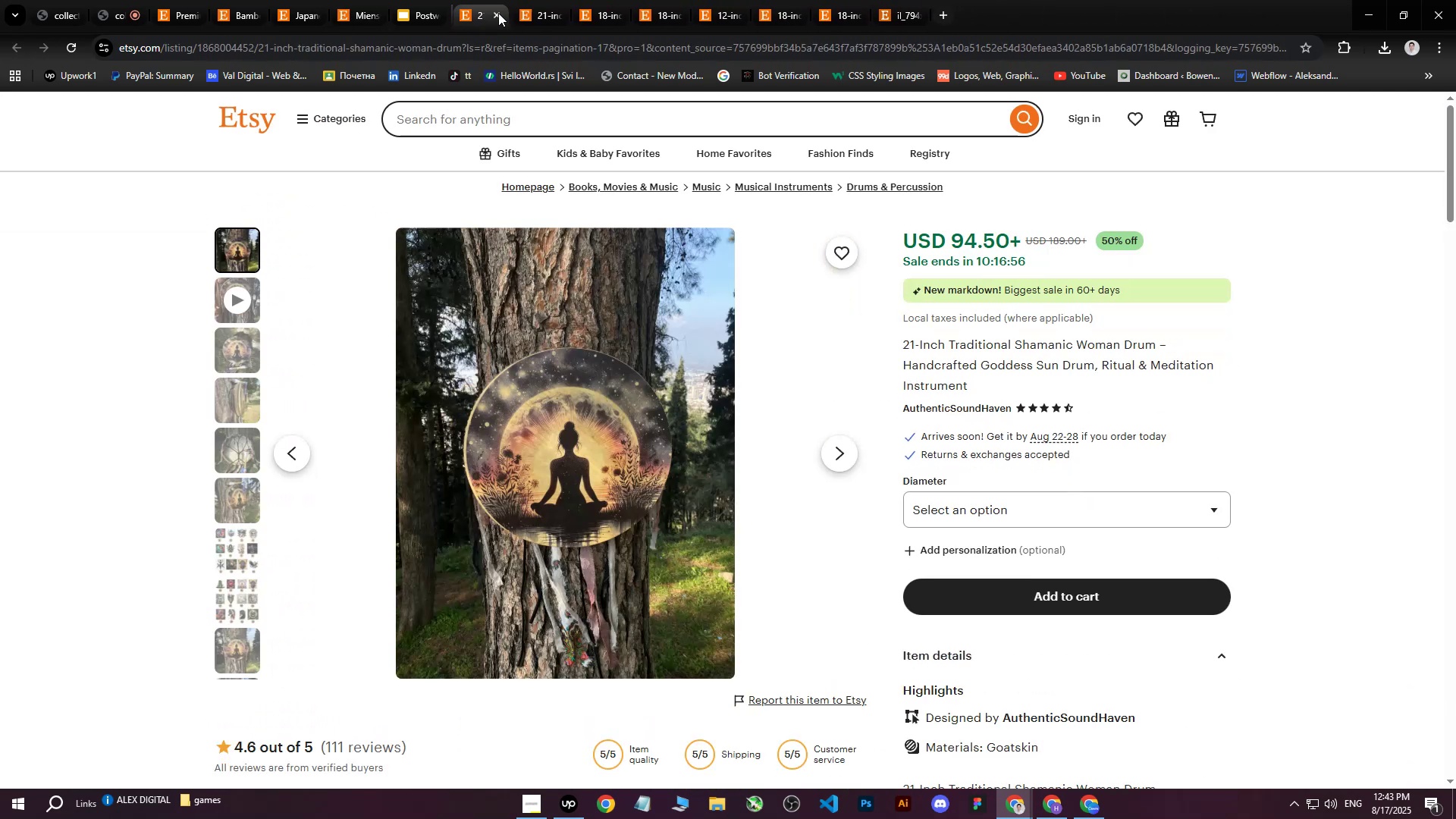 
triple_click([498, 13])
 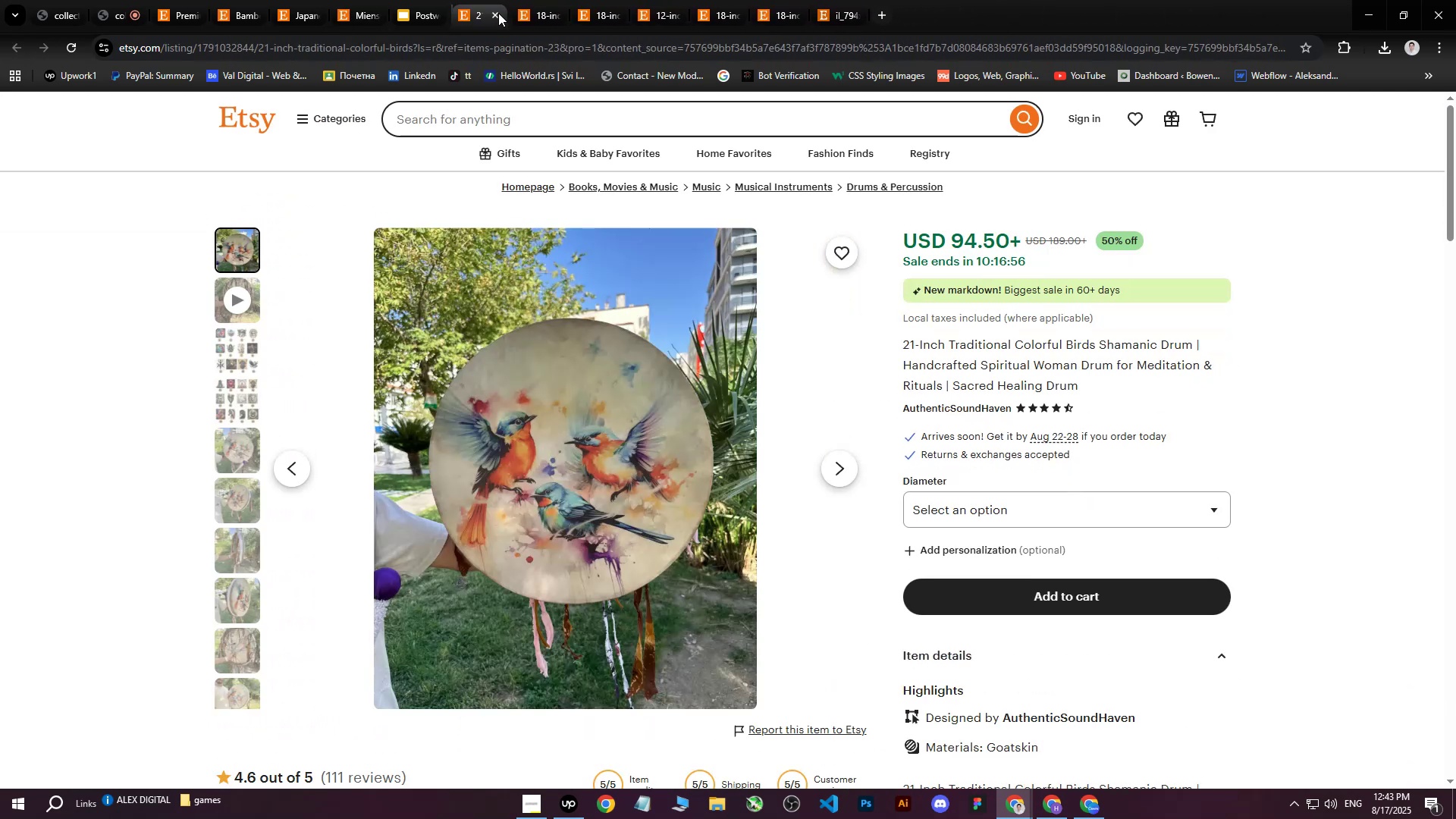 
triple_click([498, 13])
 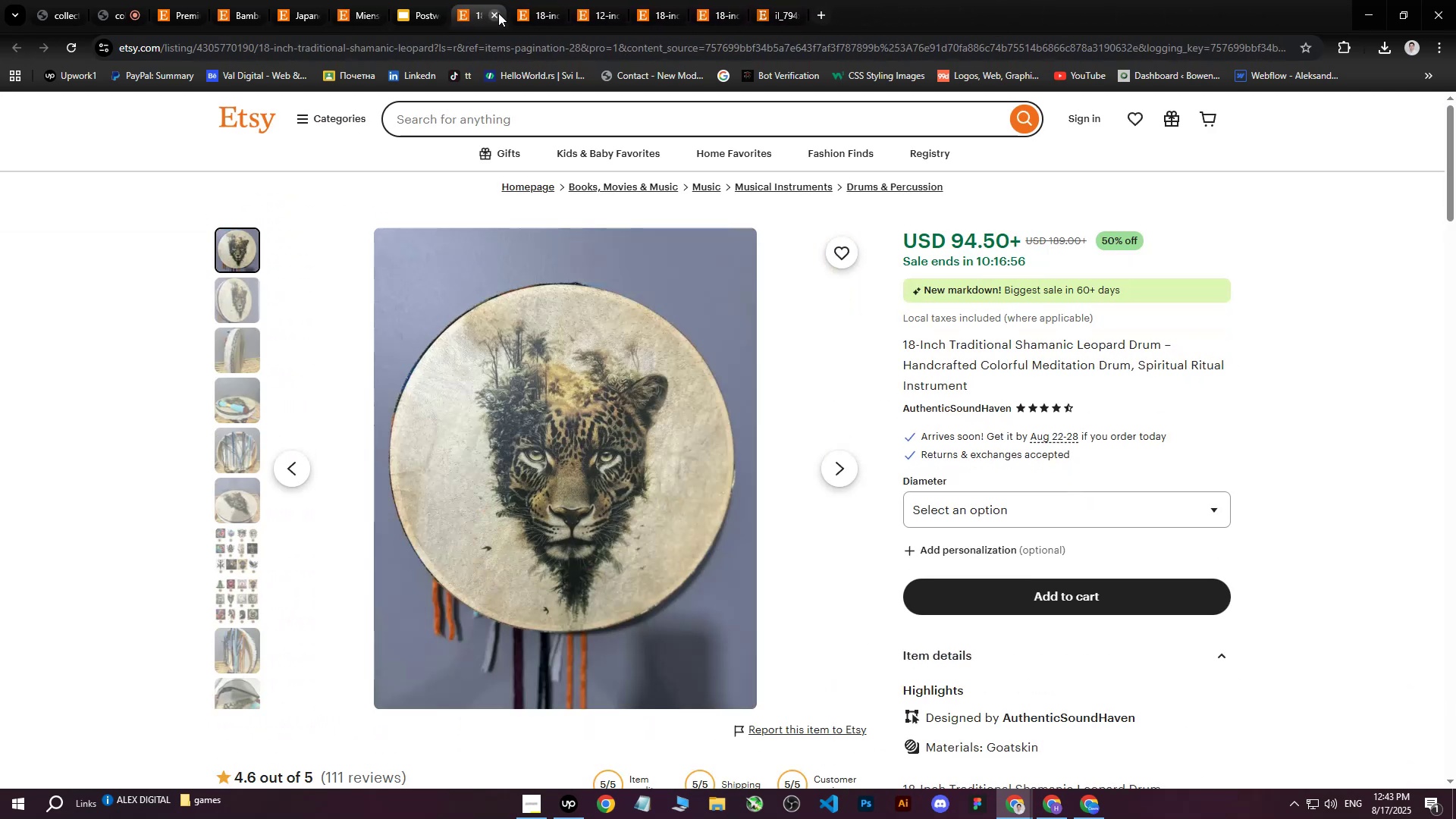 
triple_click([498, 13])
 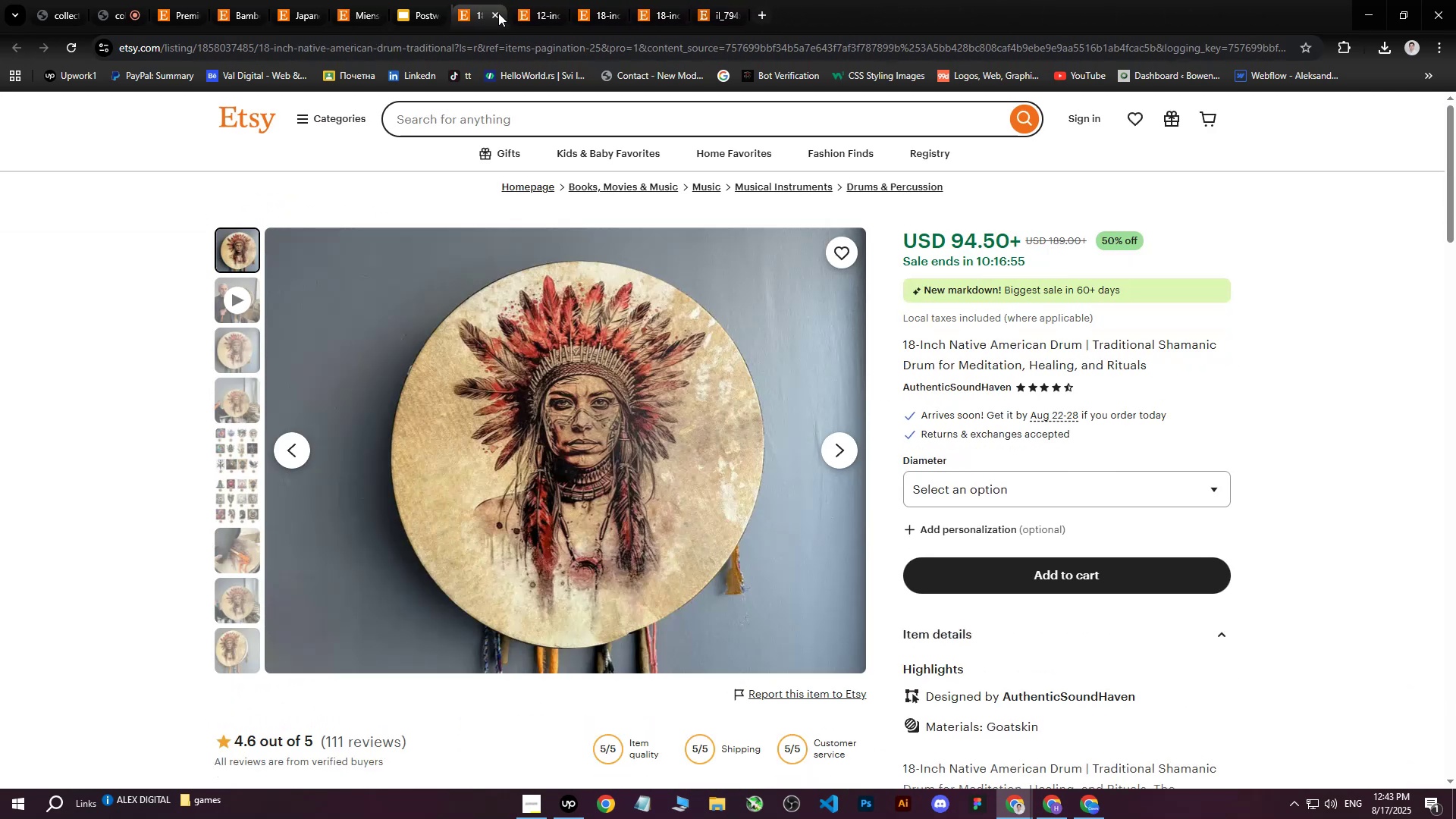 
triple_click([498, 13])
 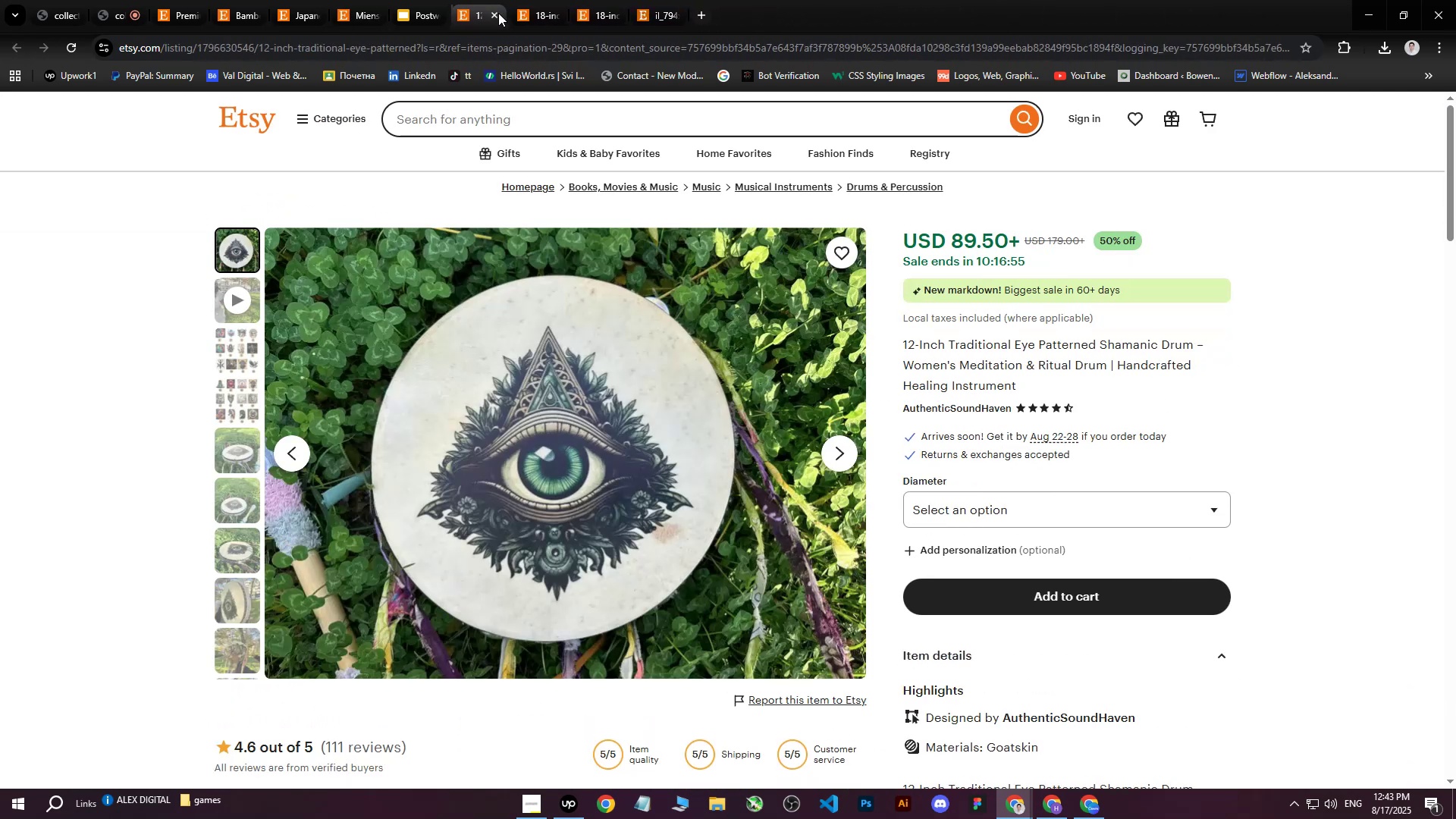 
triple_click([498, 13])
 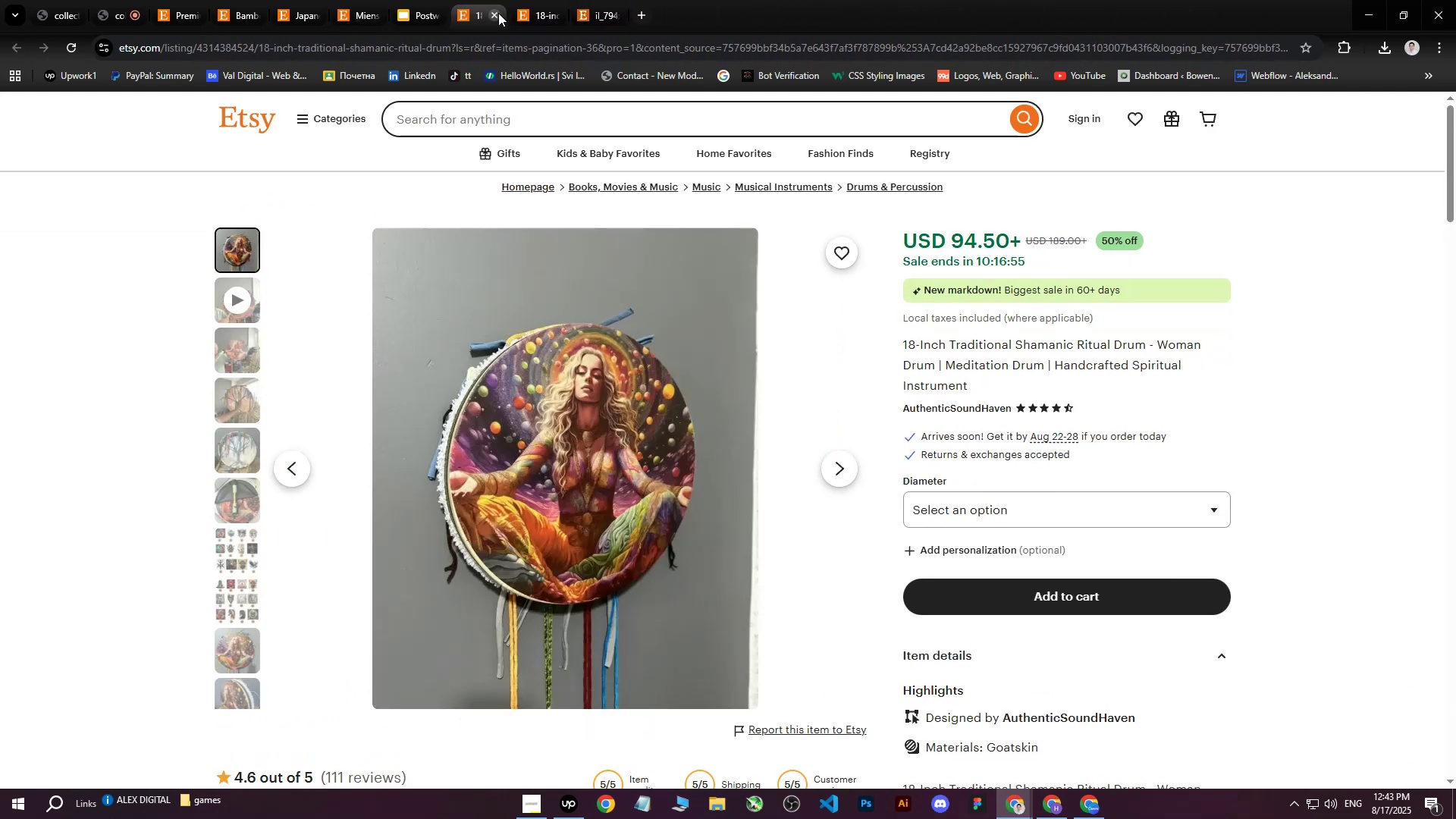 
triple_click([498, 13])
 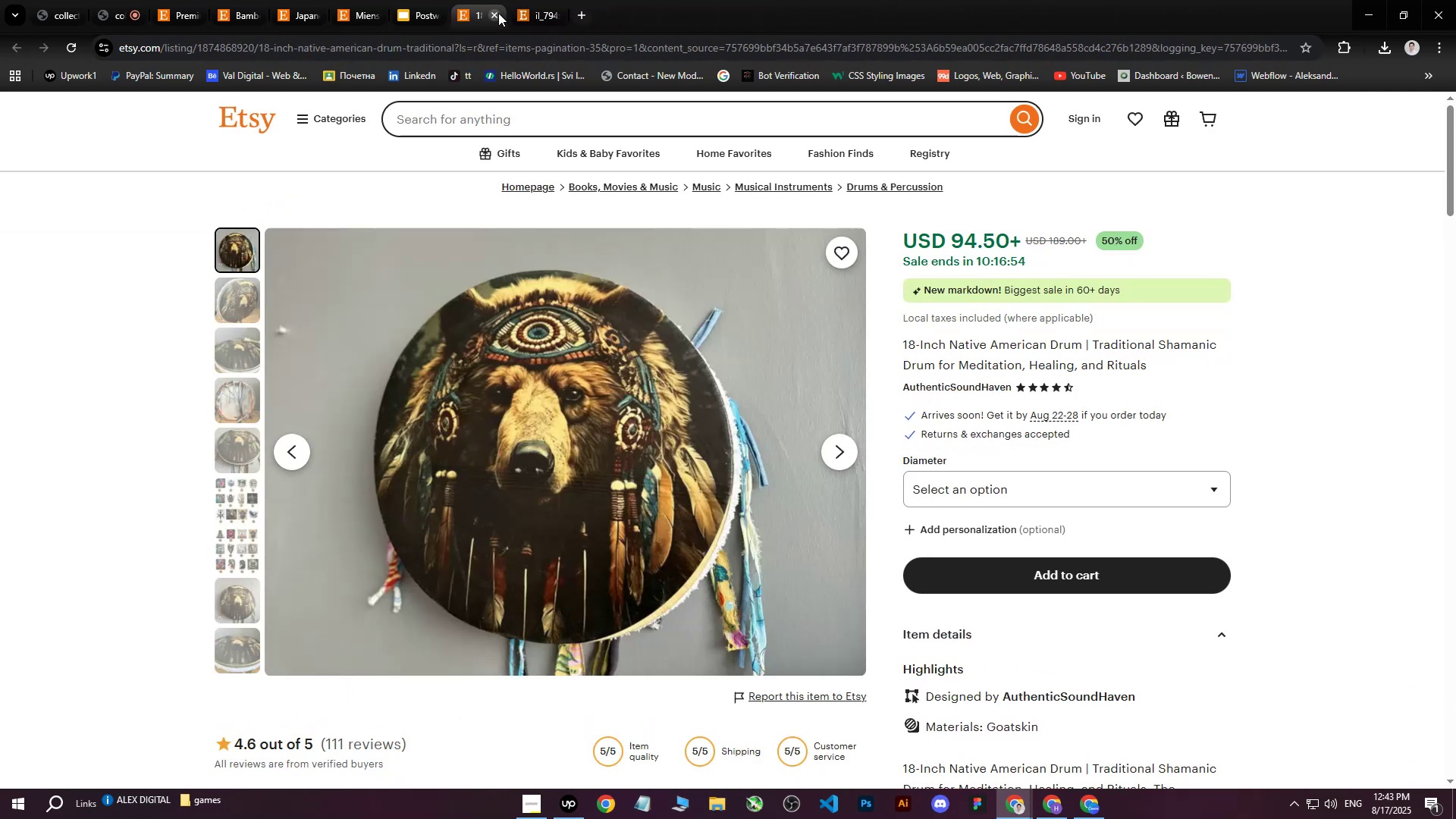 
triple_click([498, 13])
 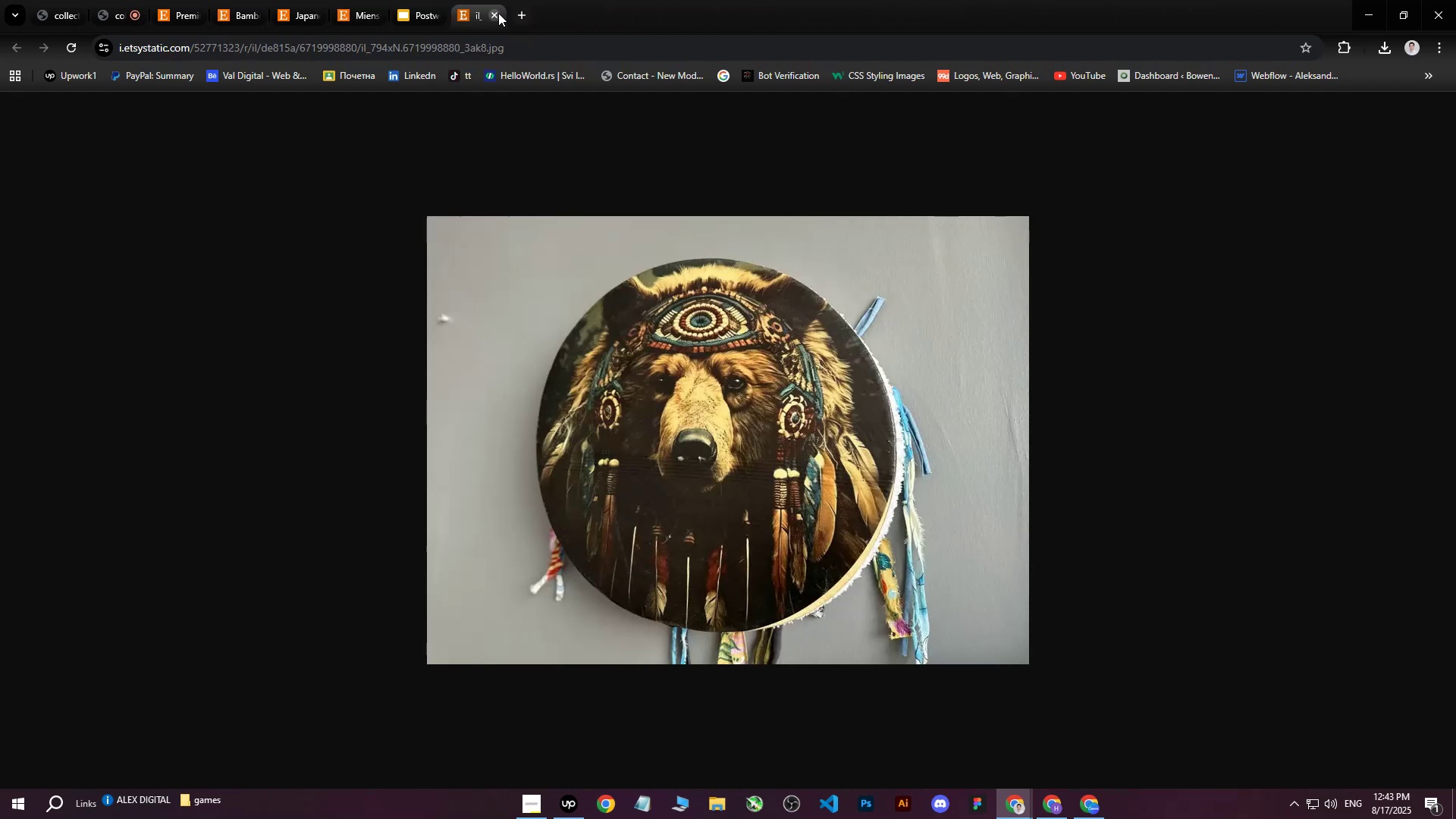 
left_click([498, 13])
 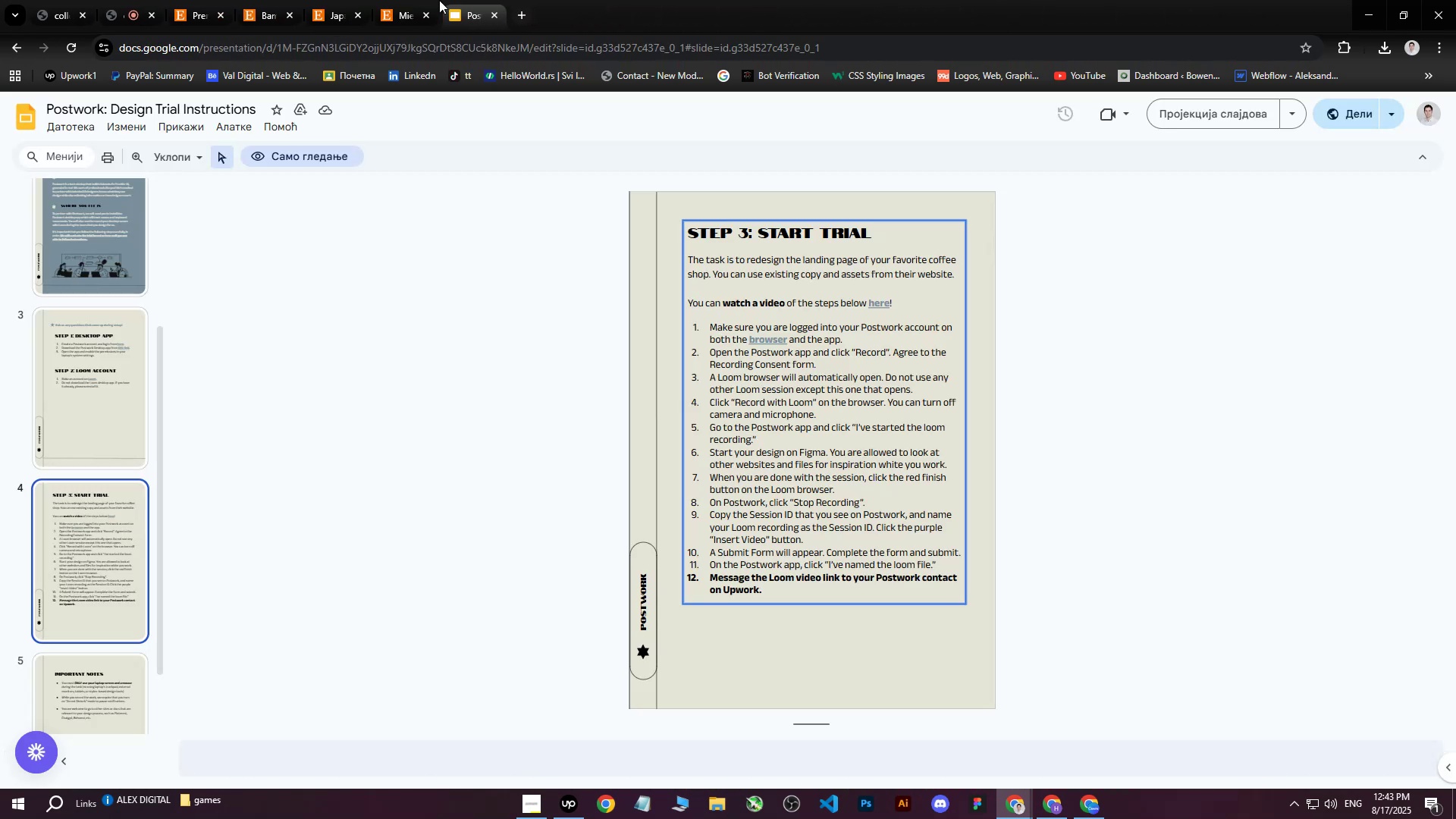 
left_click_drag(start_coordinate=[378, 0], to_coordinate=[484, 0])
 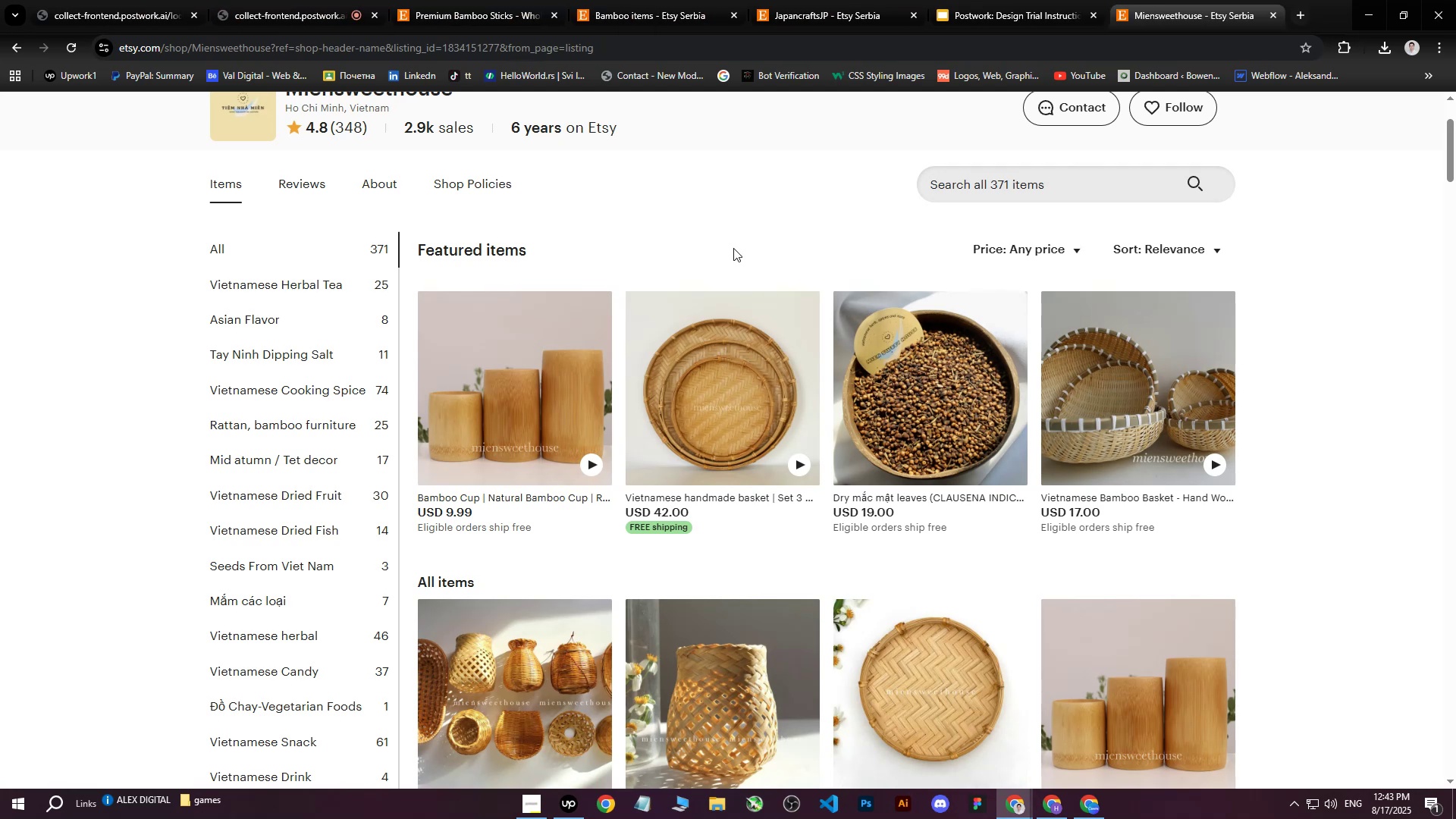 
scroll: coordinate [734, 251], scroll_direction: up, amount: 2.0
 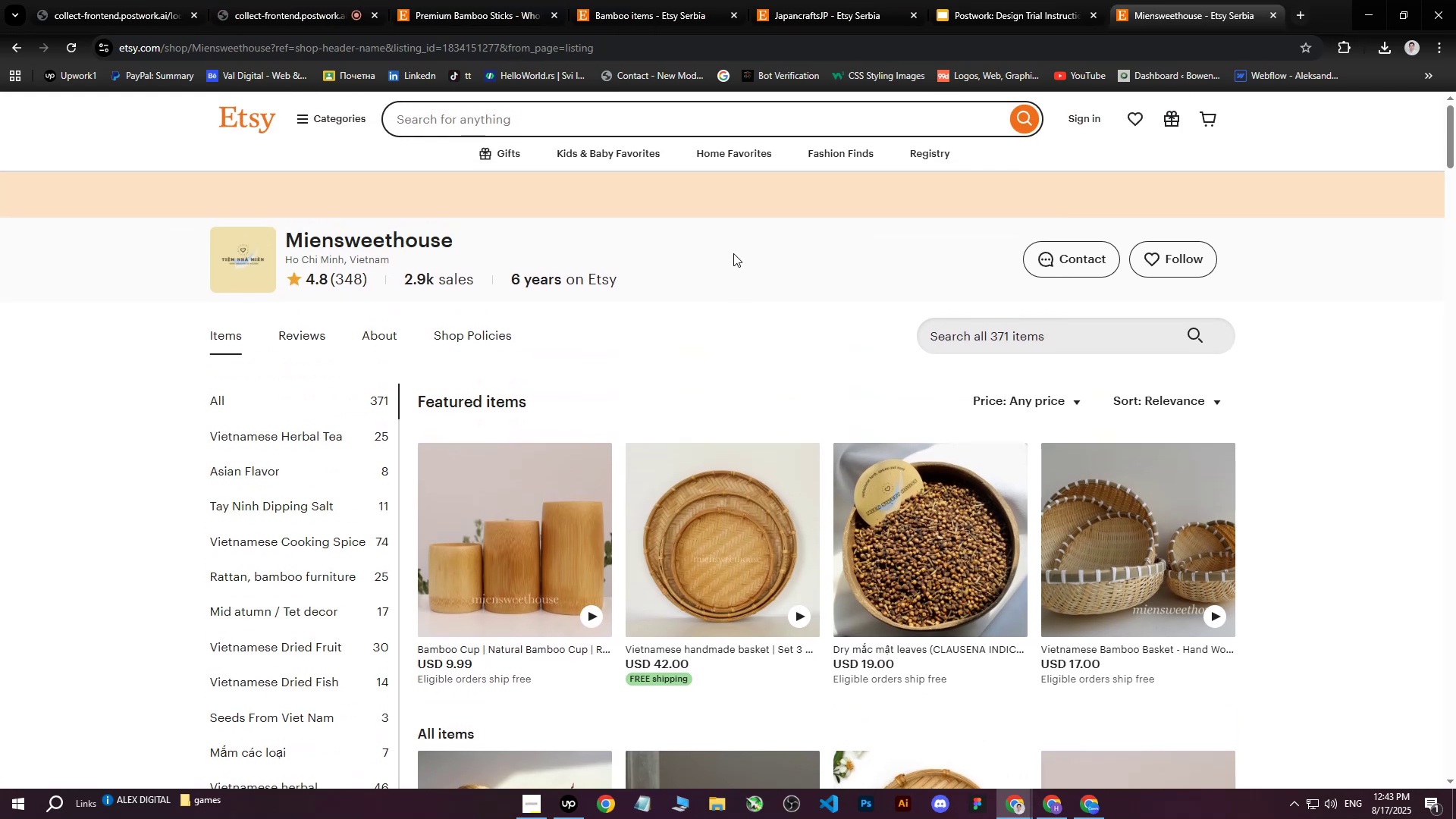 
scroll: coordinate [726, 260], scroll_direction: down, amount: 2.0
 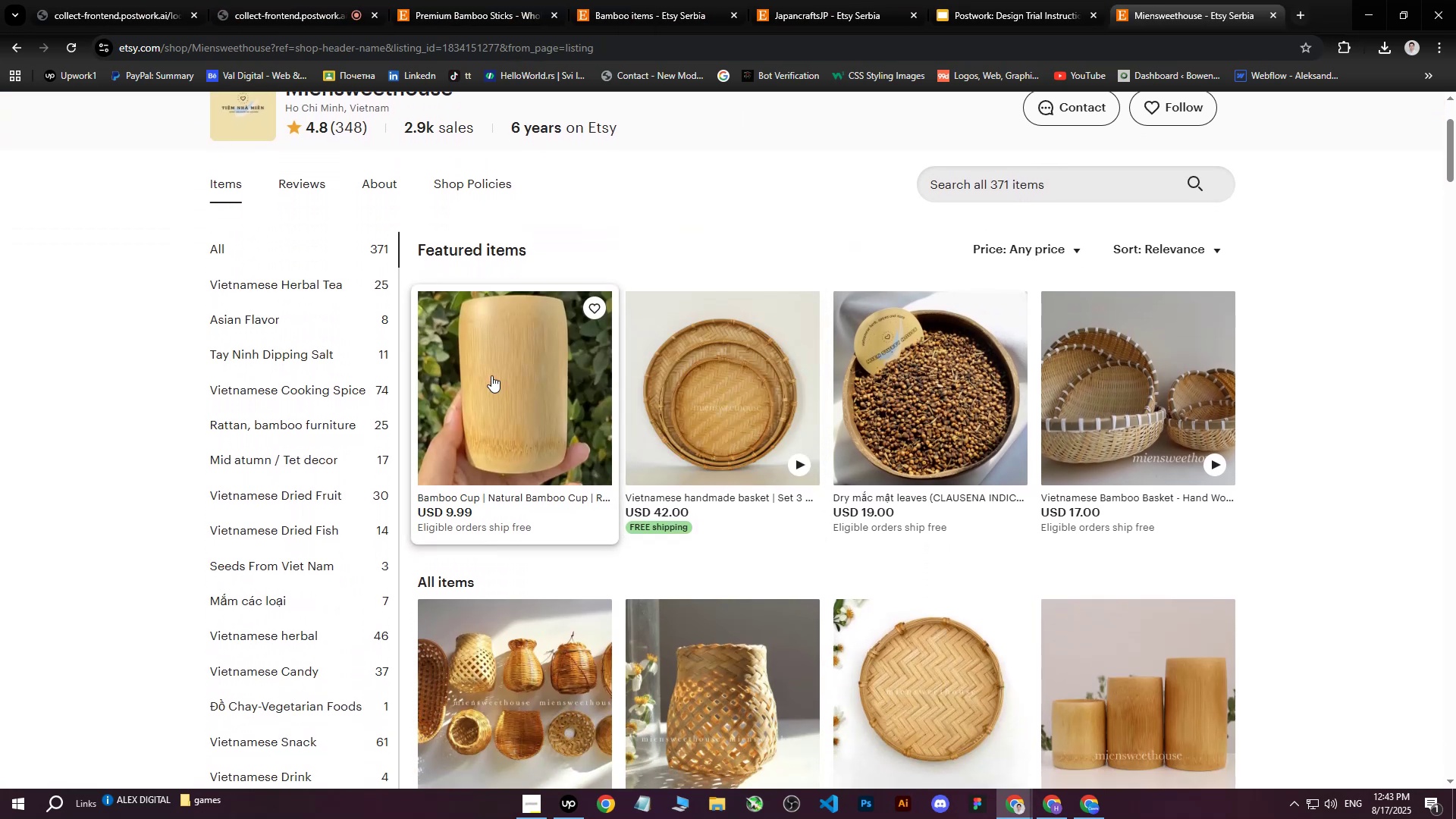 
middle_click([496, 375])
 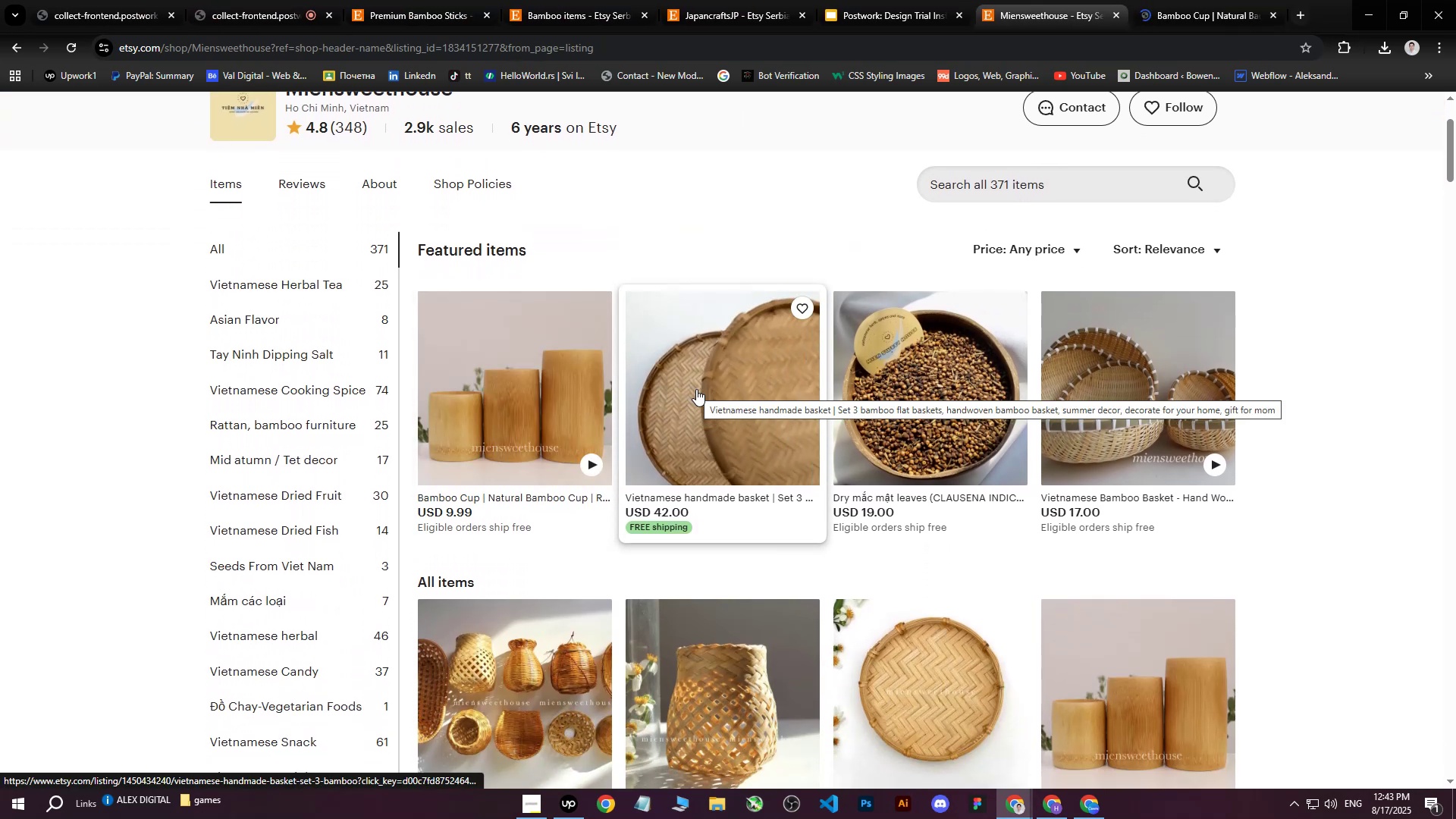 
middle_click([701, 385])
 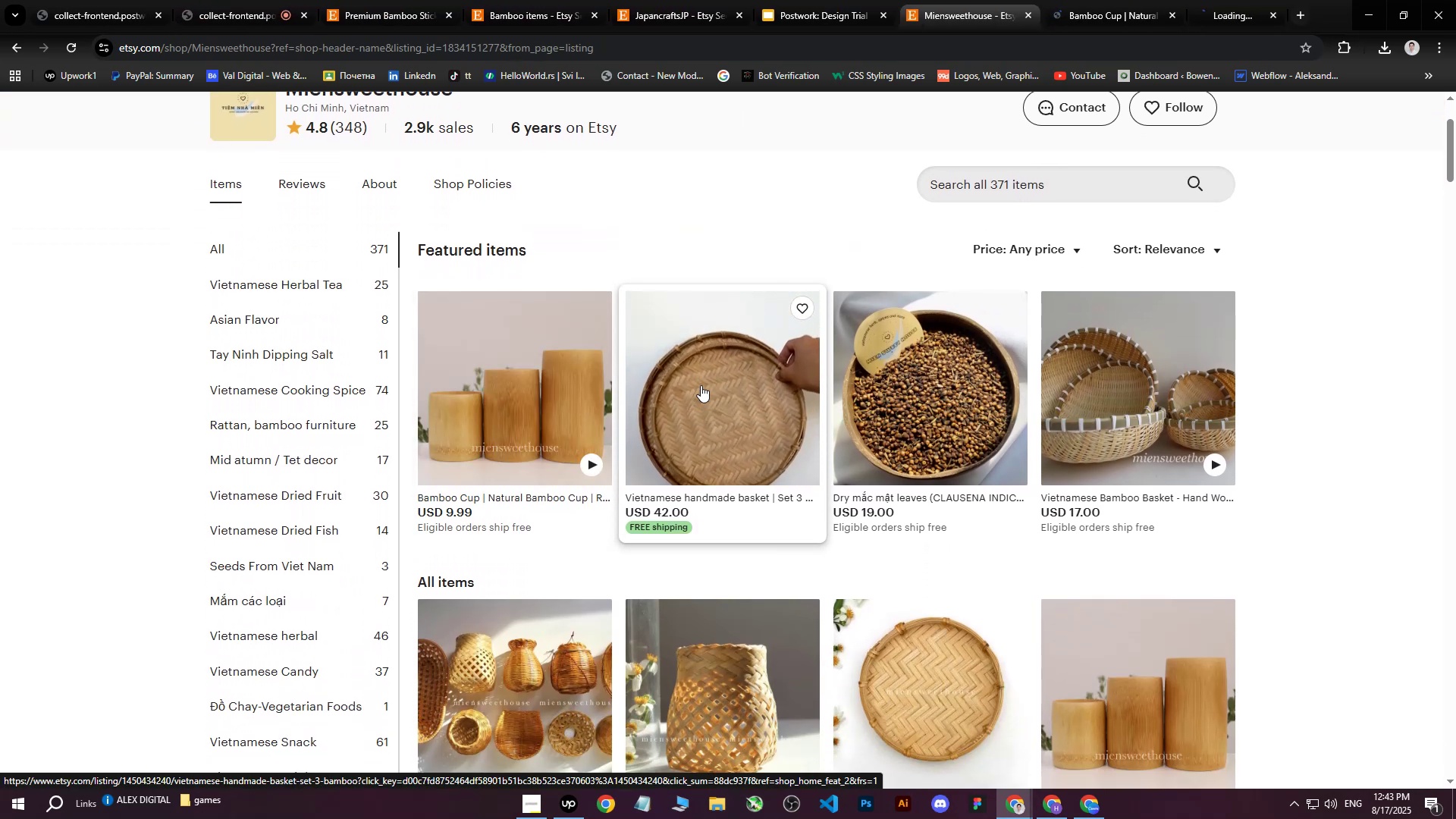 
scroll: coordinate [701, 385], scroll_direction: down, amount: 2.0
 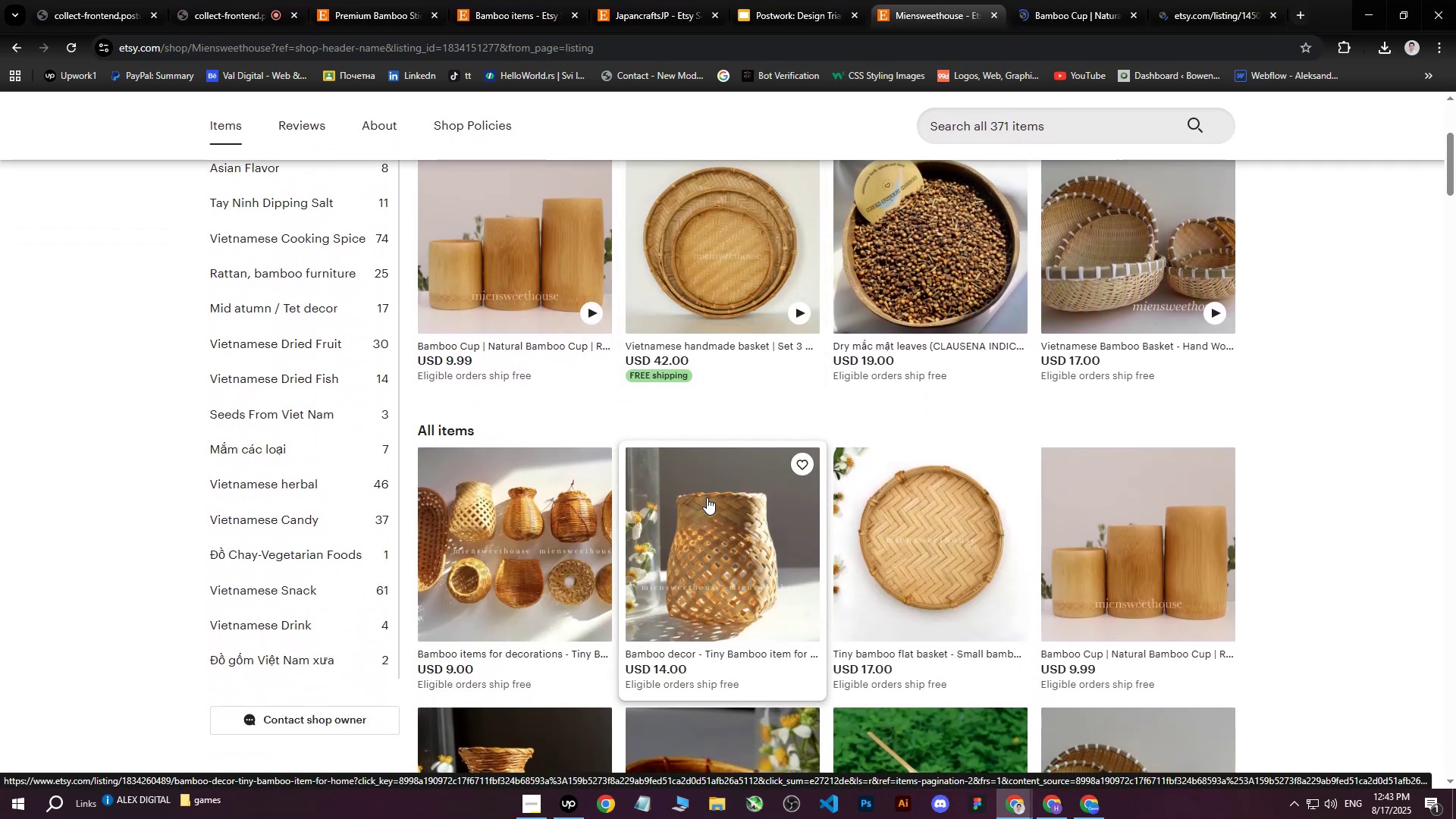 
middle_click([701, 504])
 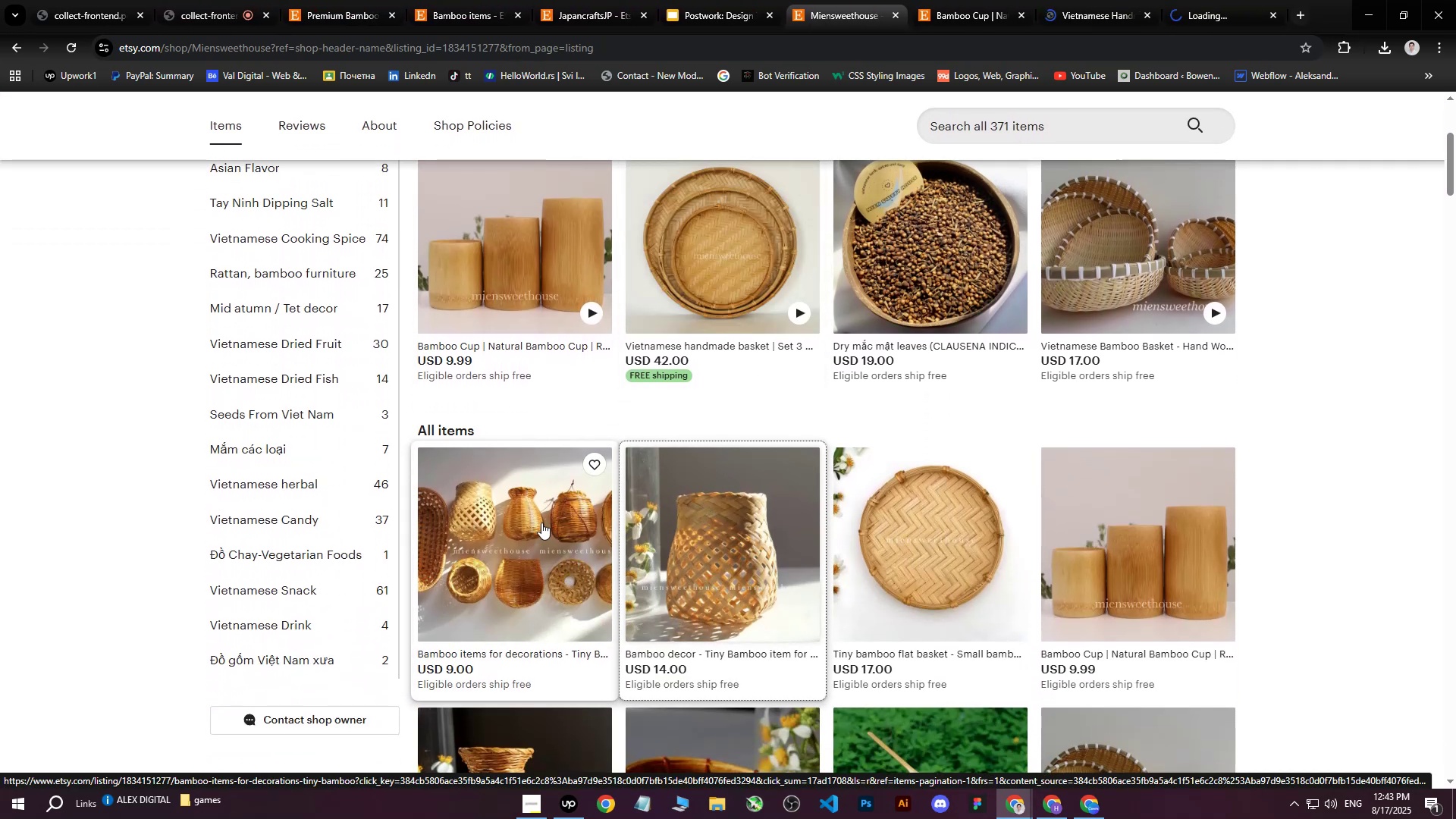 
middle_click([541, 522])
 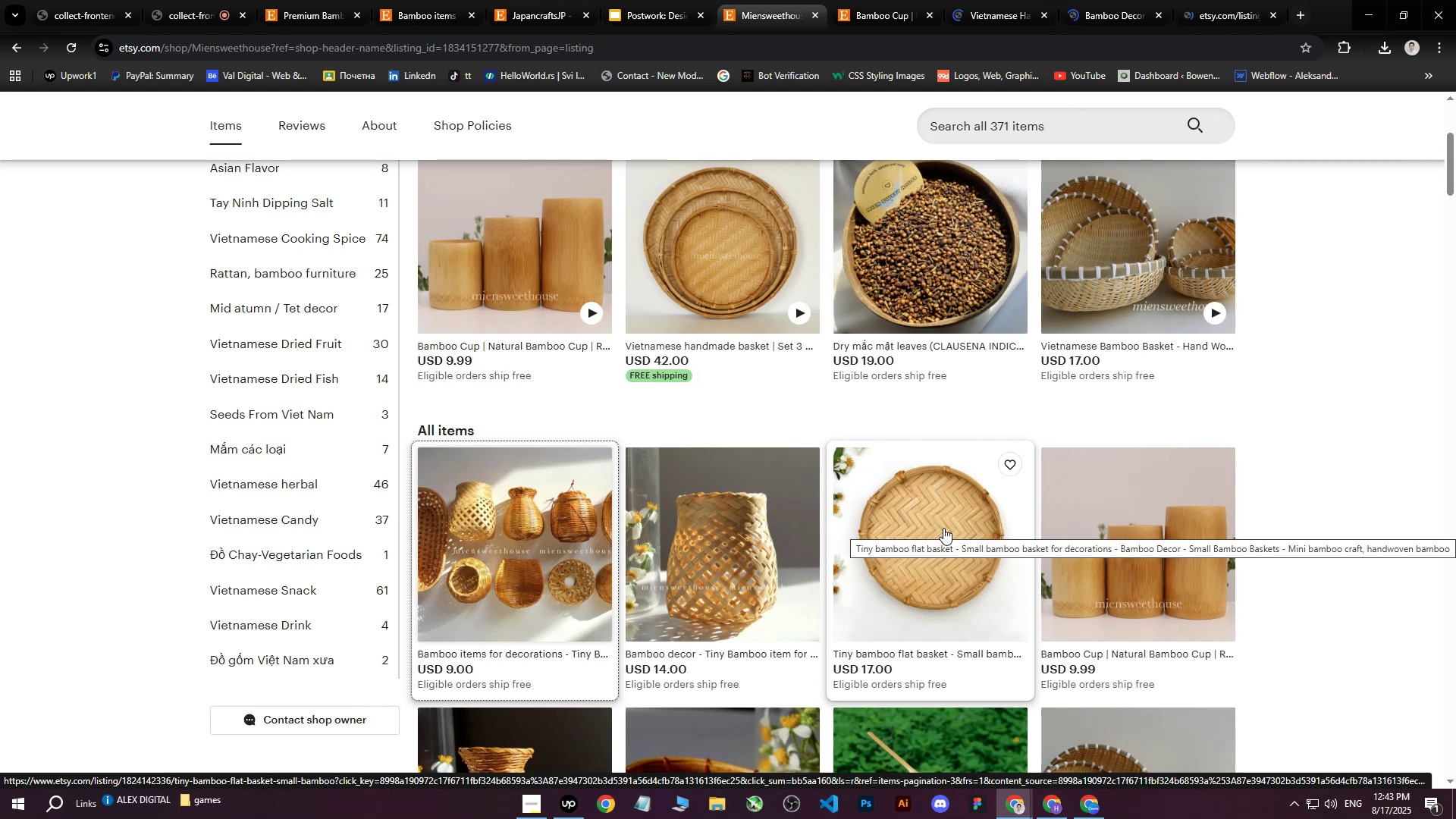 
middle_click([943, 528])
 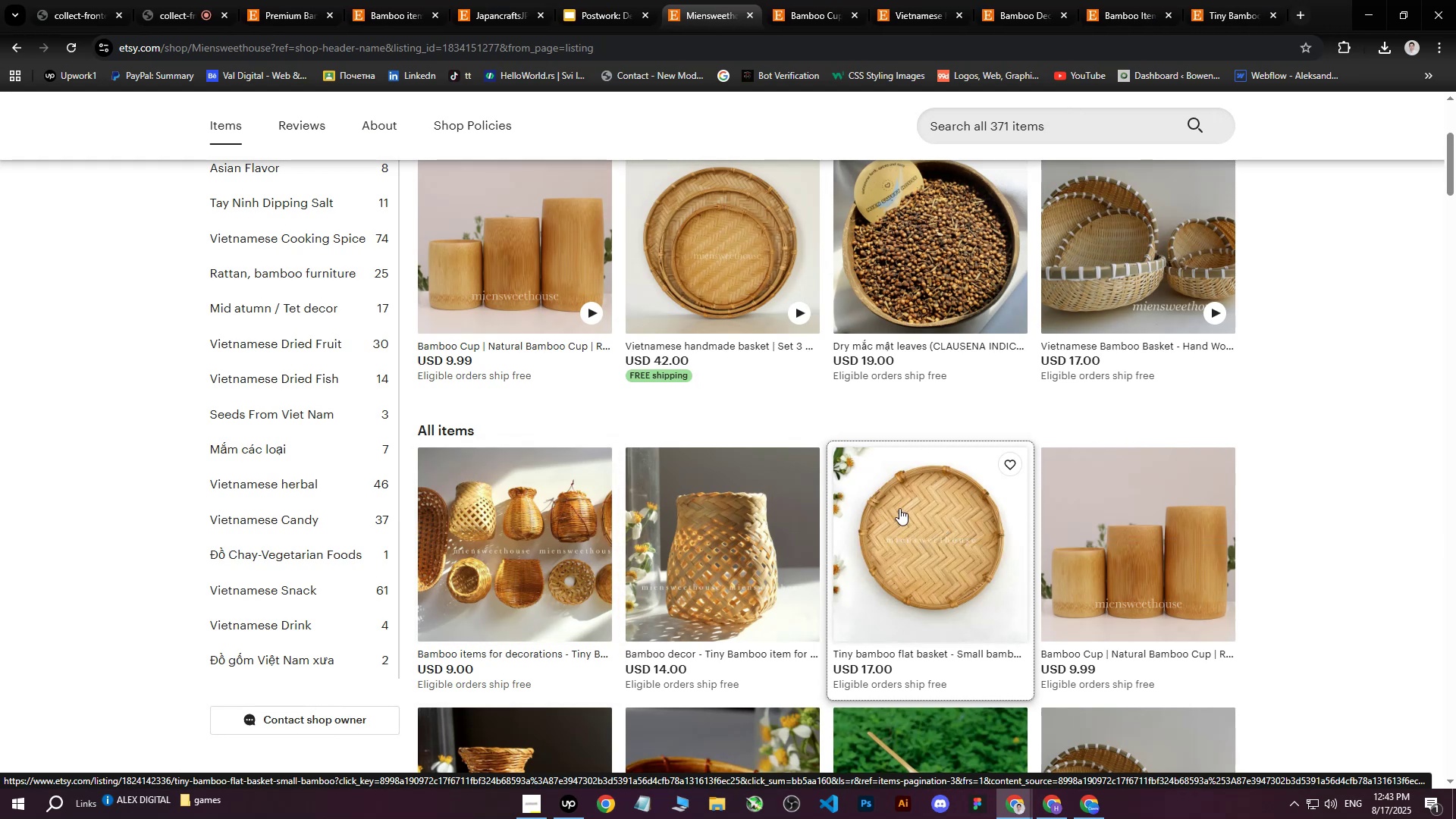 
wait(5.35)
 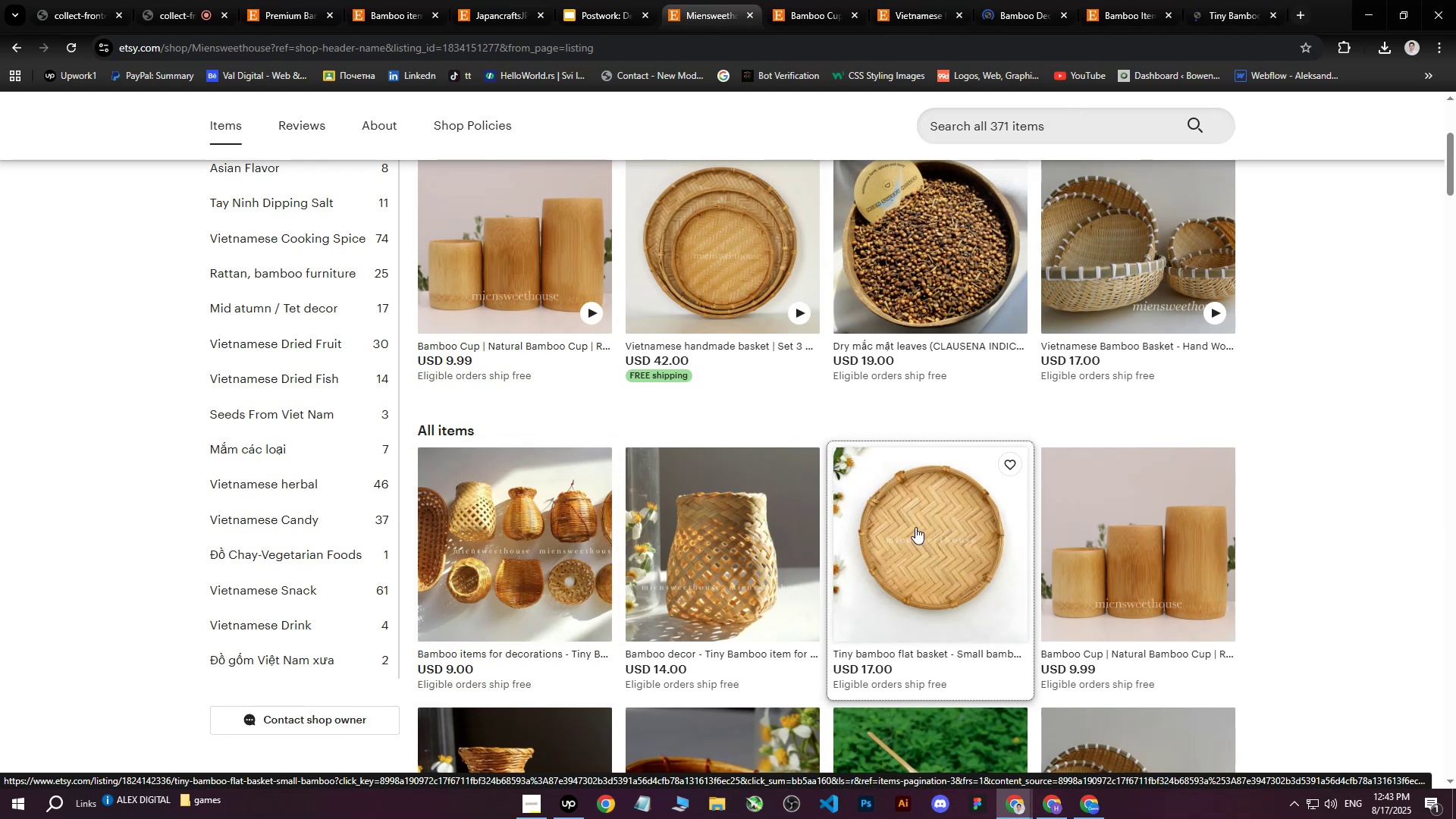 
scroll: coordinate [997, 501], scroll_direction: down, amount: 5.0
 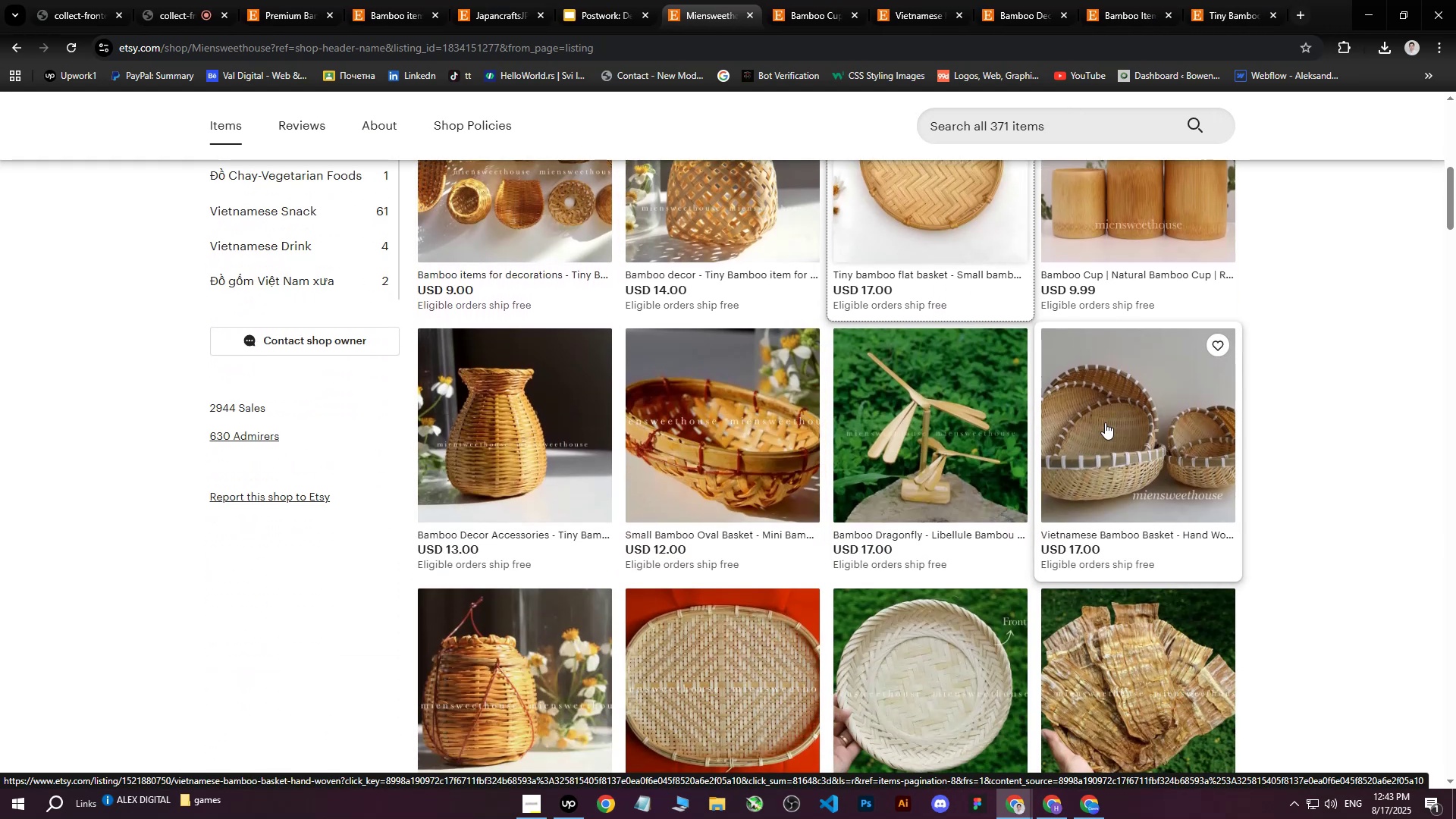 
middle_click([1105, 422])
 